 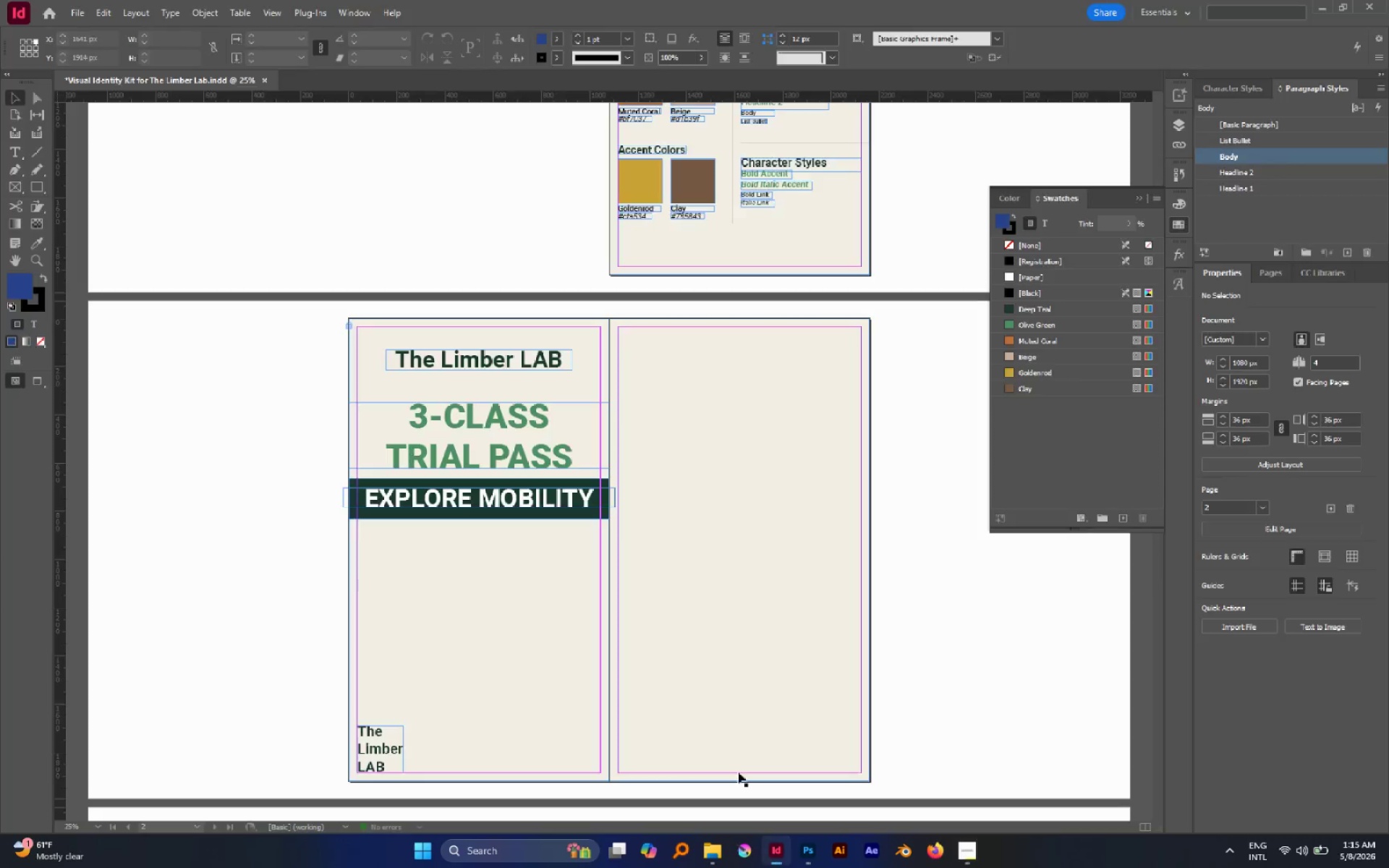 
left_click([575, 581])
 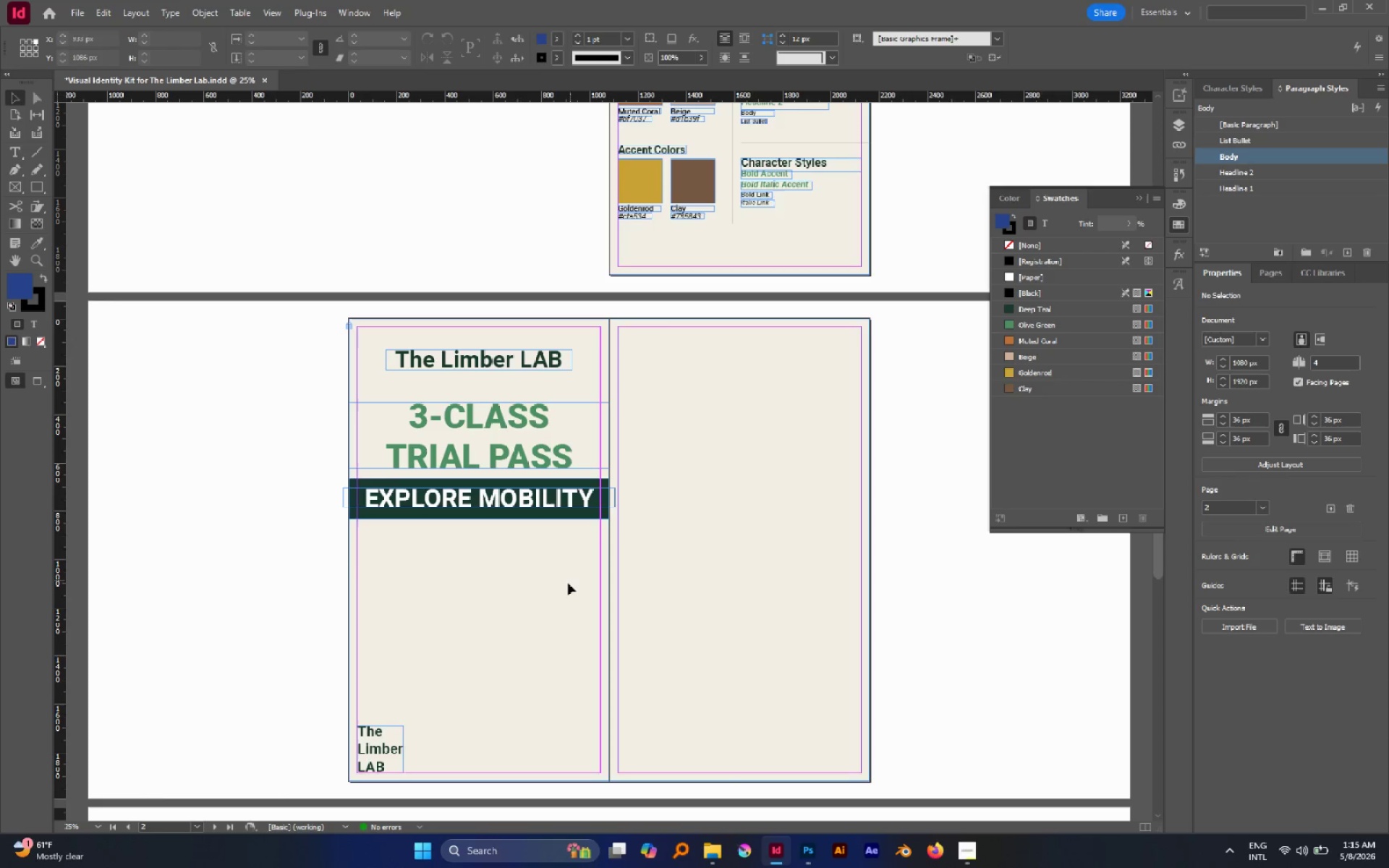 
key(W)
 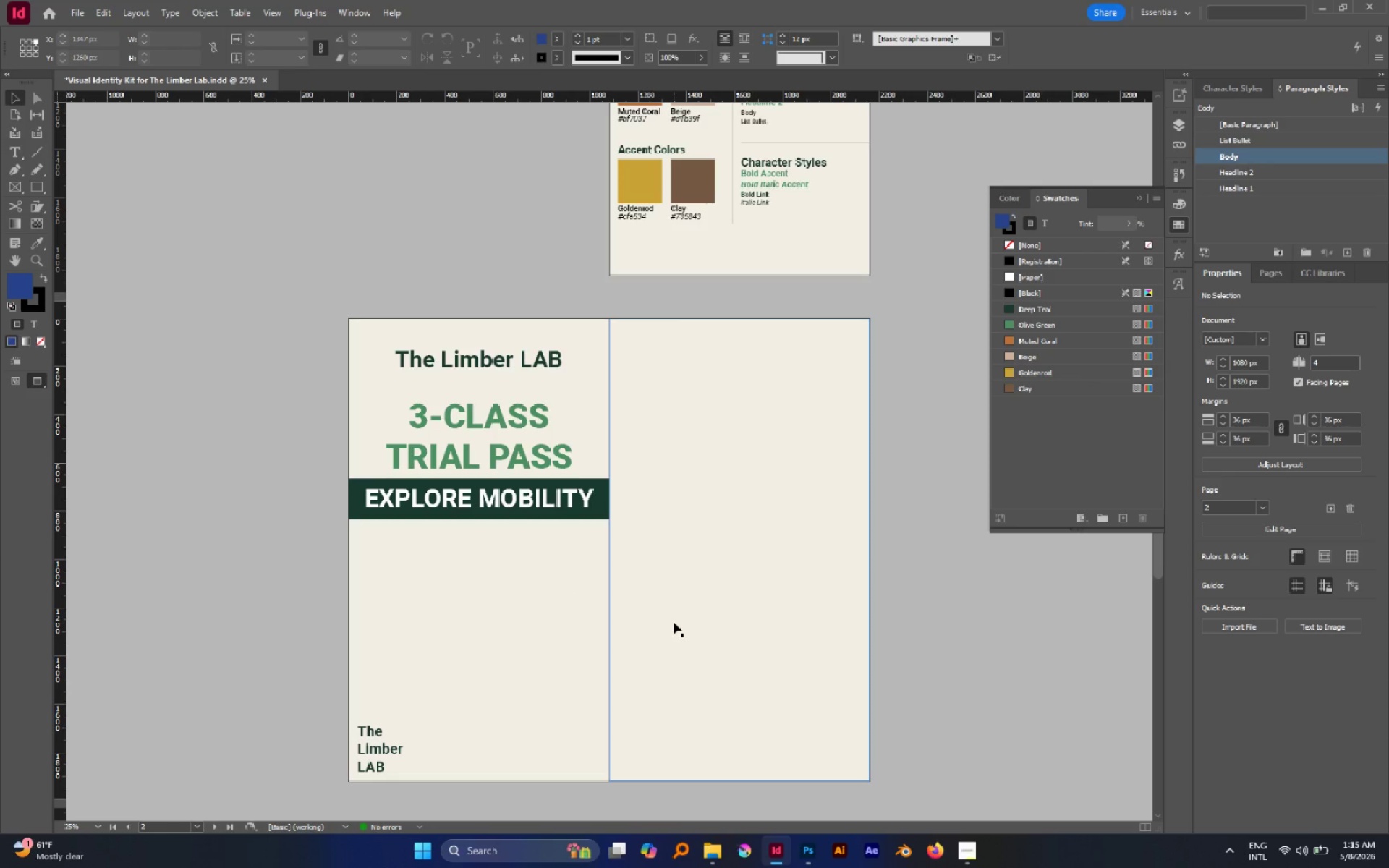 
wait(8.84)
 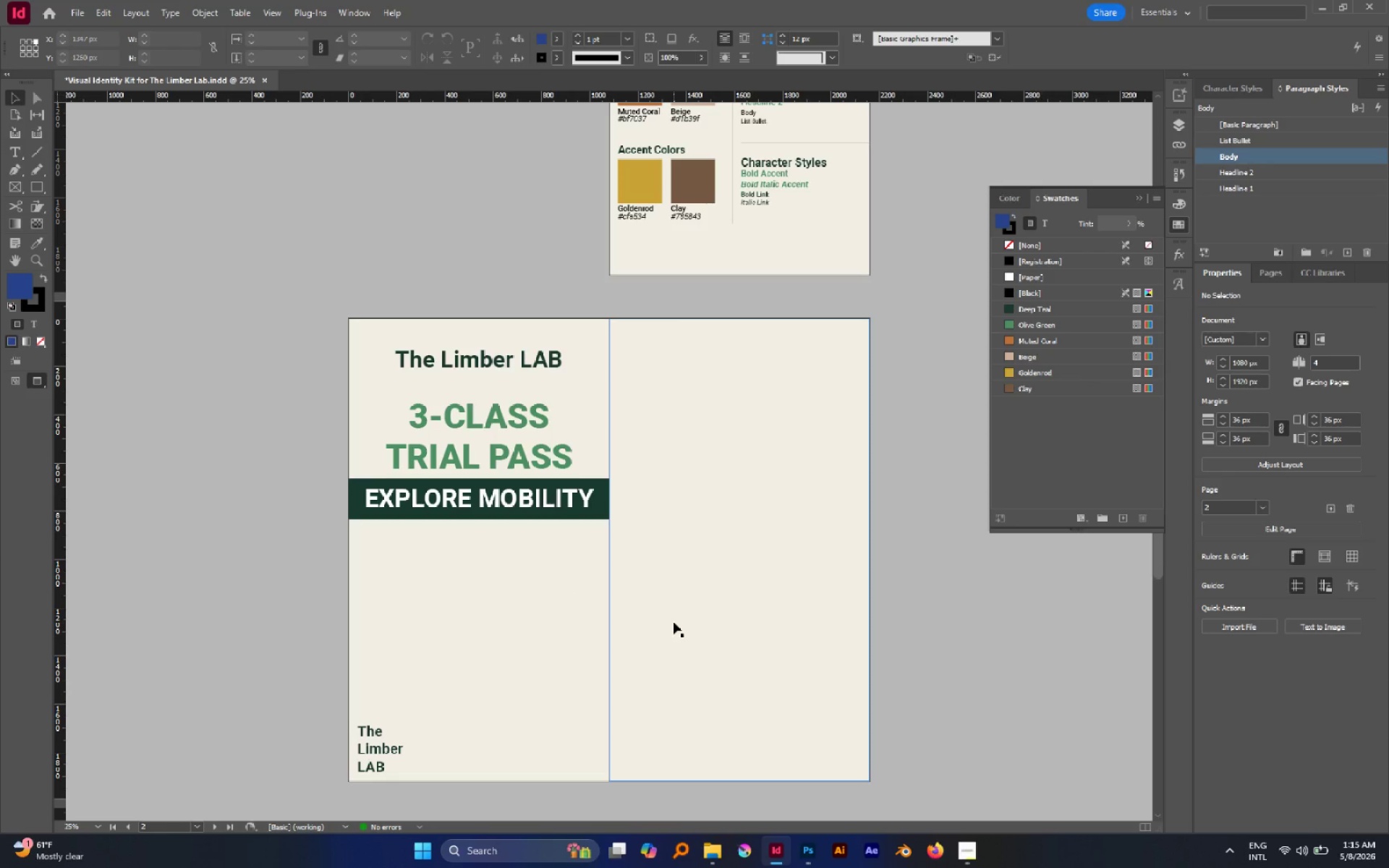 
key(W)
 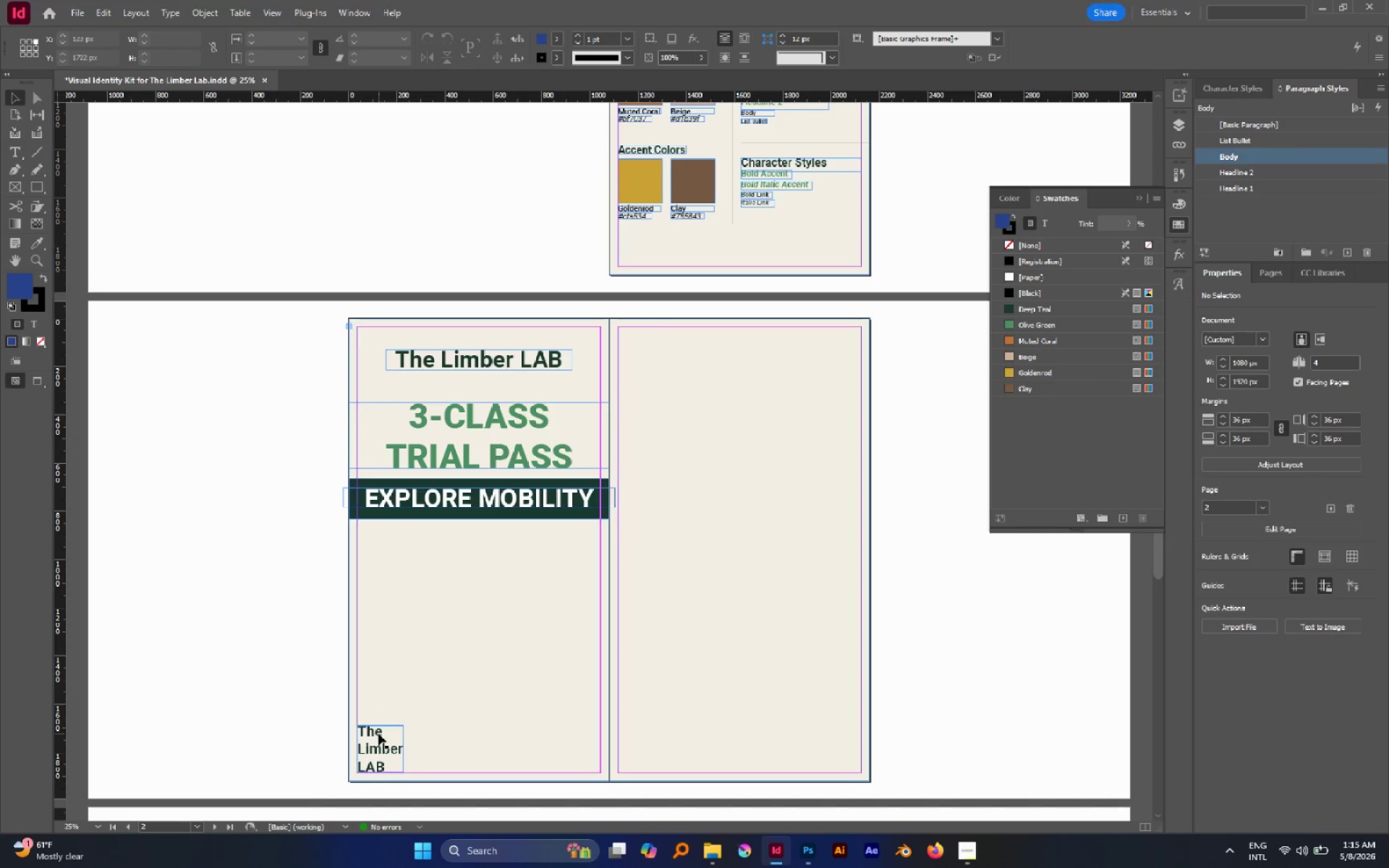 
left_click_drag(start_coordinate=[378, 733], to_coordinate=[417, 718])
 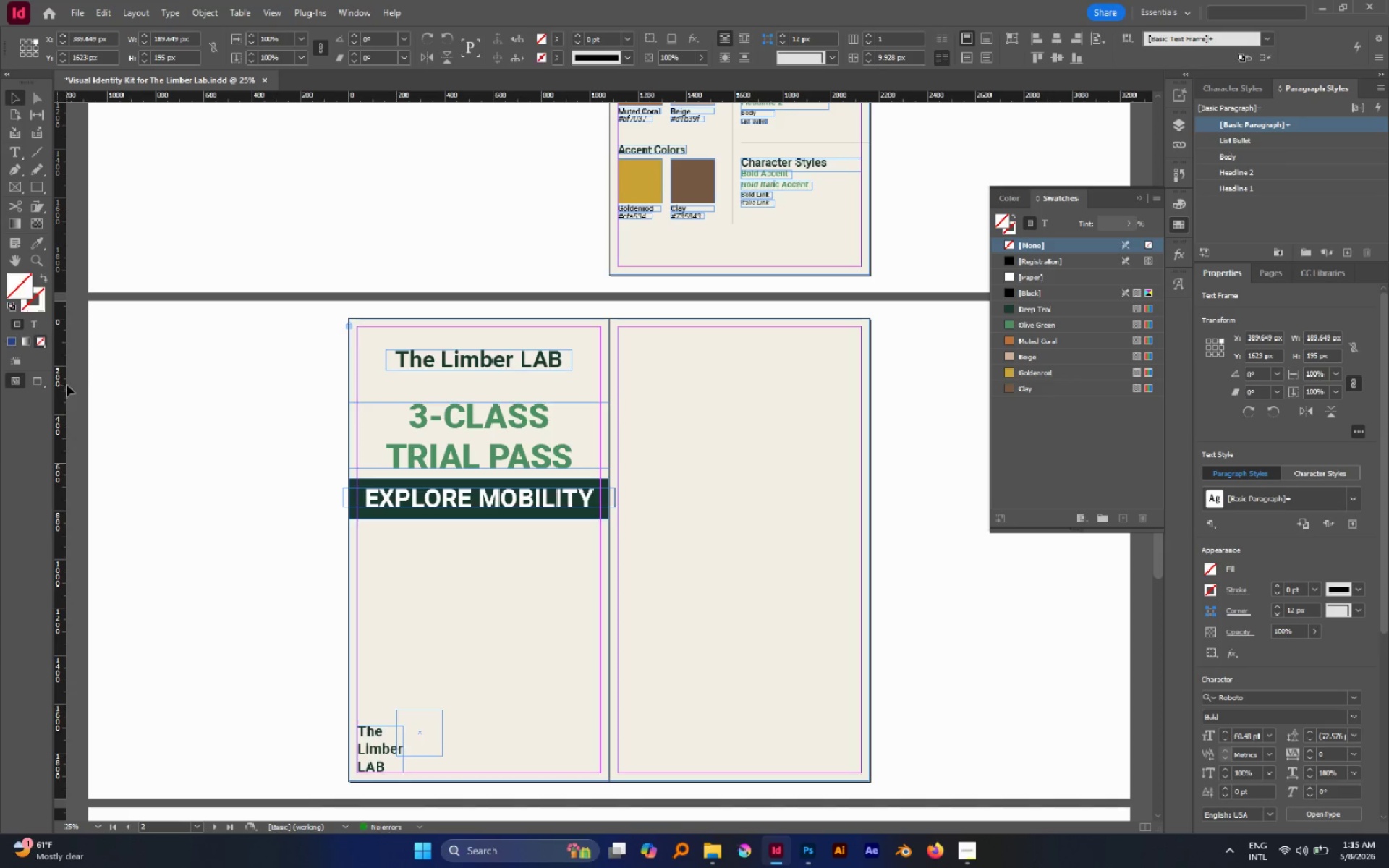 
left_click_drag(start_coordinate=[59, 380], to_coordinate=[388, 383])
 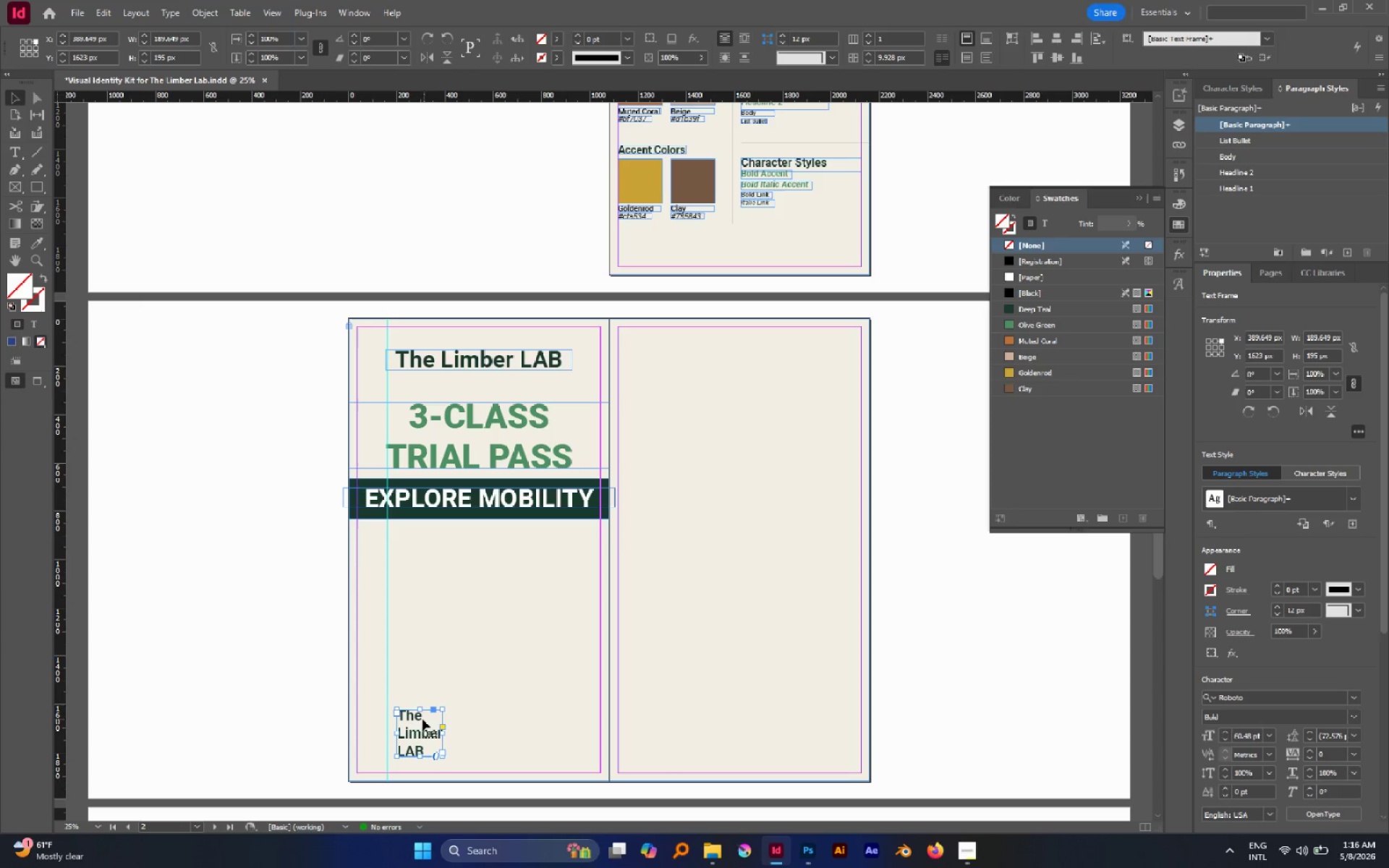 
left_click_drag(start_coordinate=[419, 718], to_coordinate=[412, 718])
 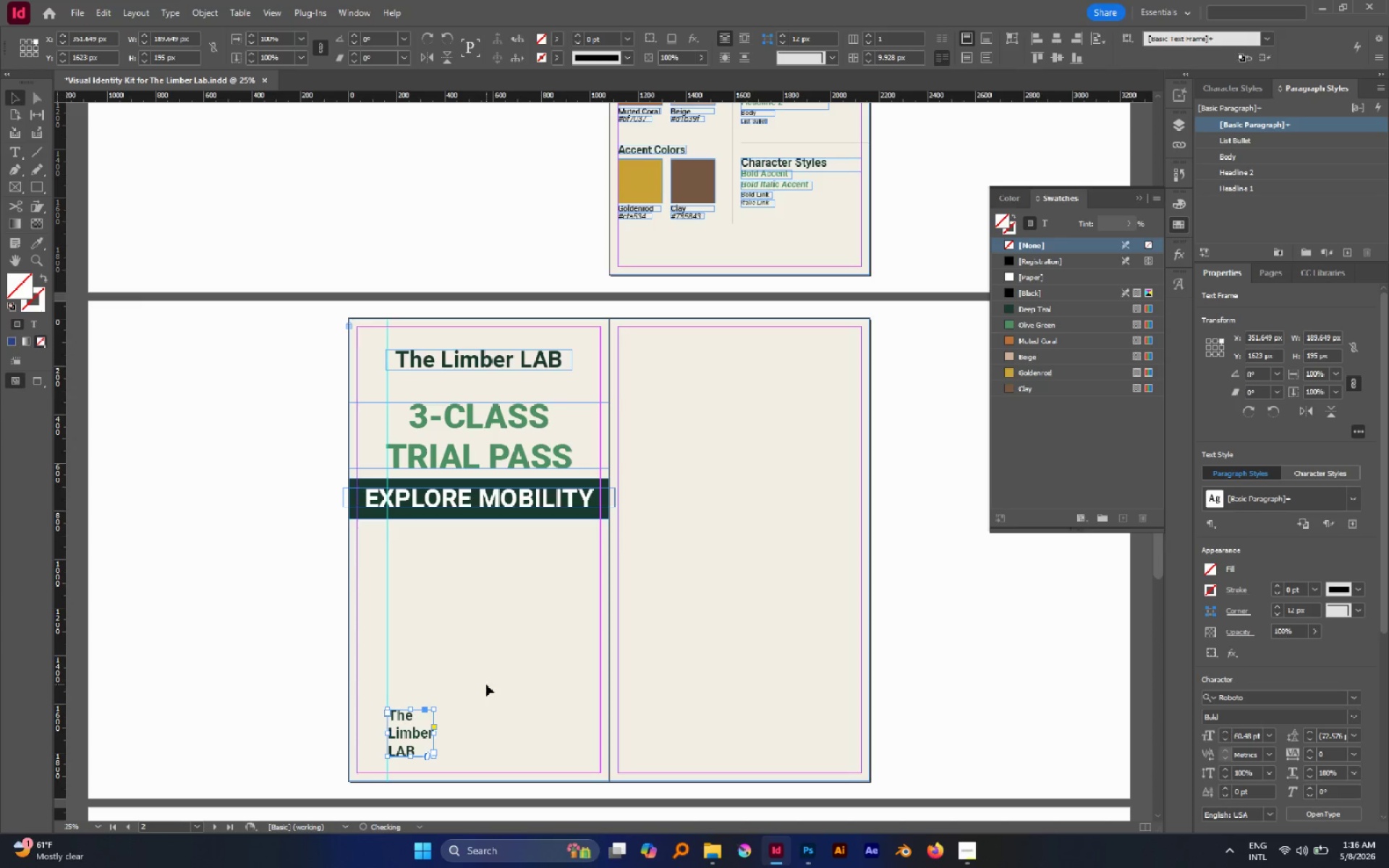 
hold_key(key=ShiftLeft, duration=0.8)
 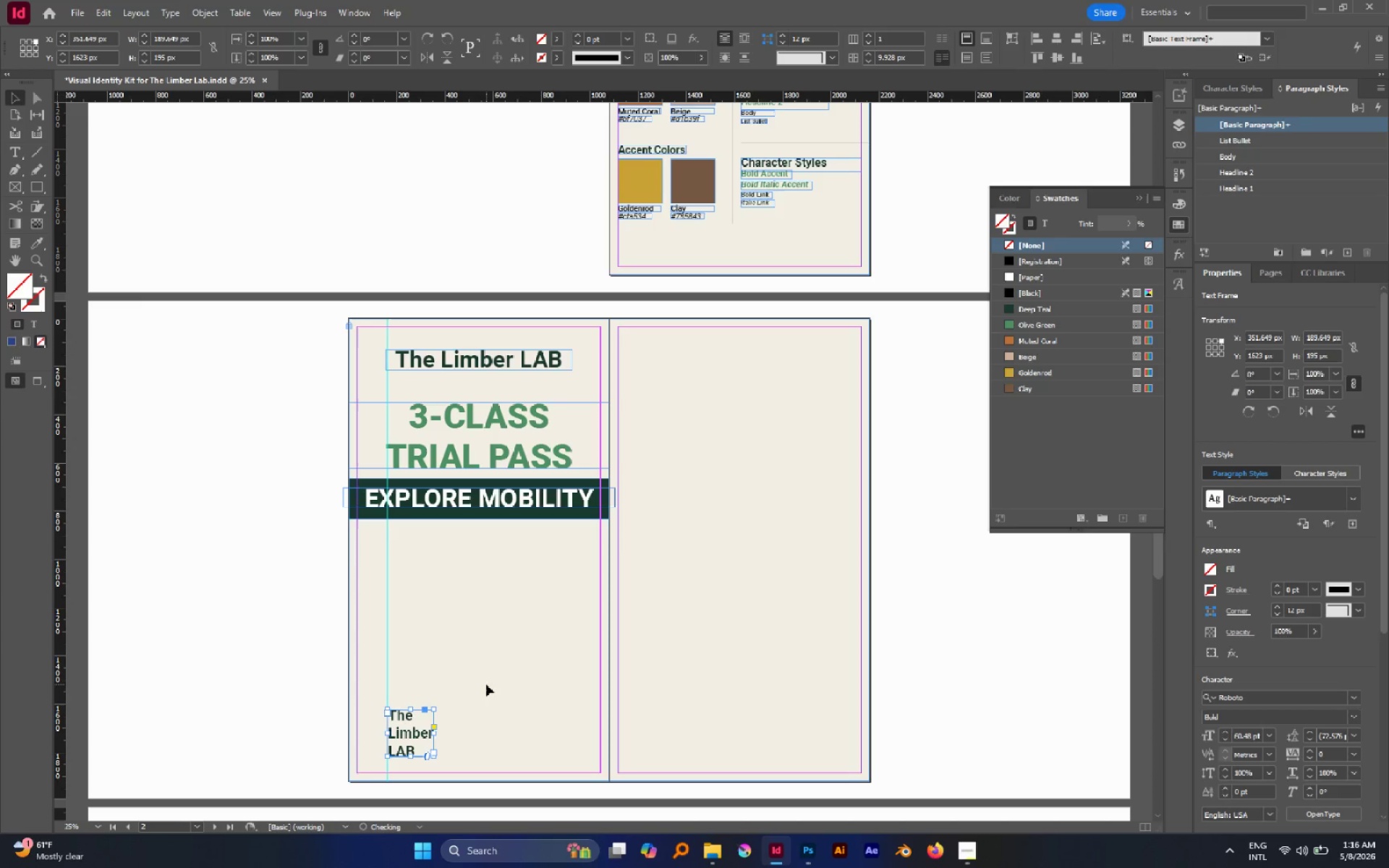 
left_click([486, 684])
 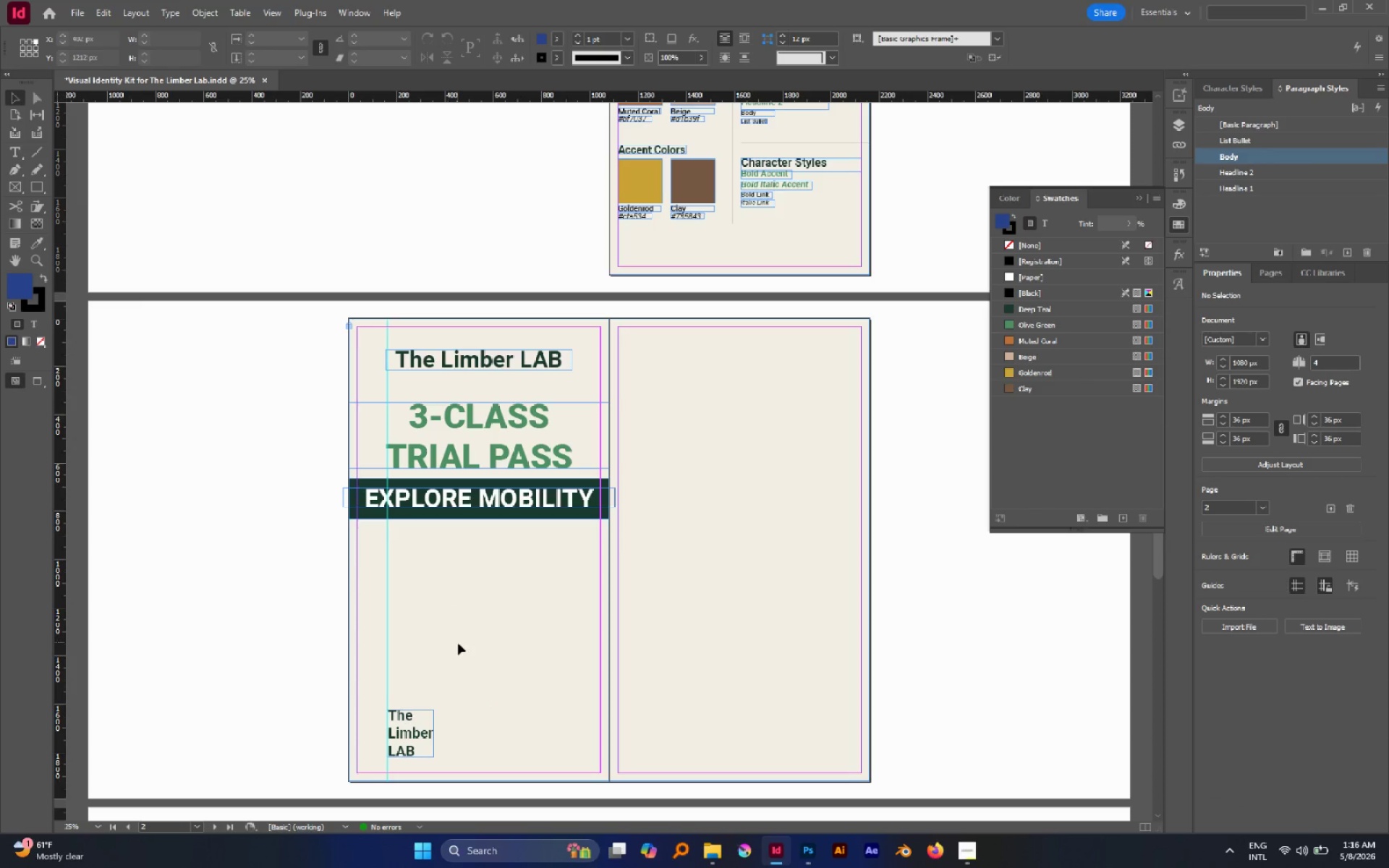 
scroll: coordinate [457, 651], scroll_direction: down, amount: 1.0
 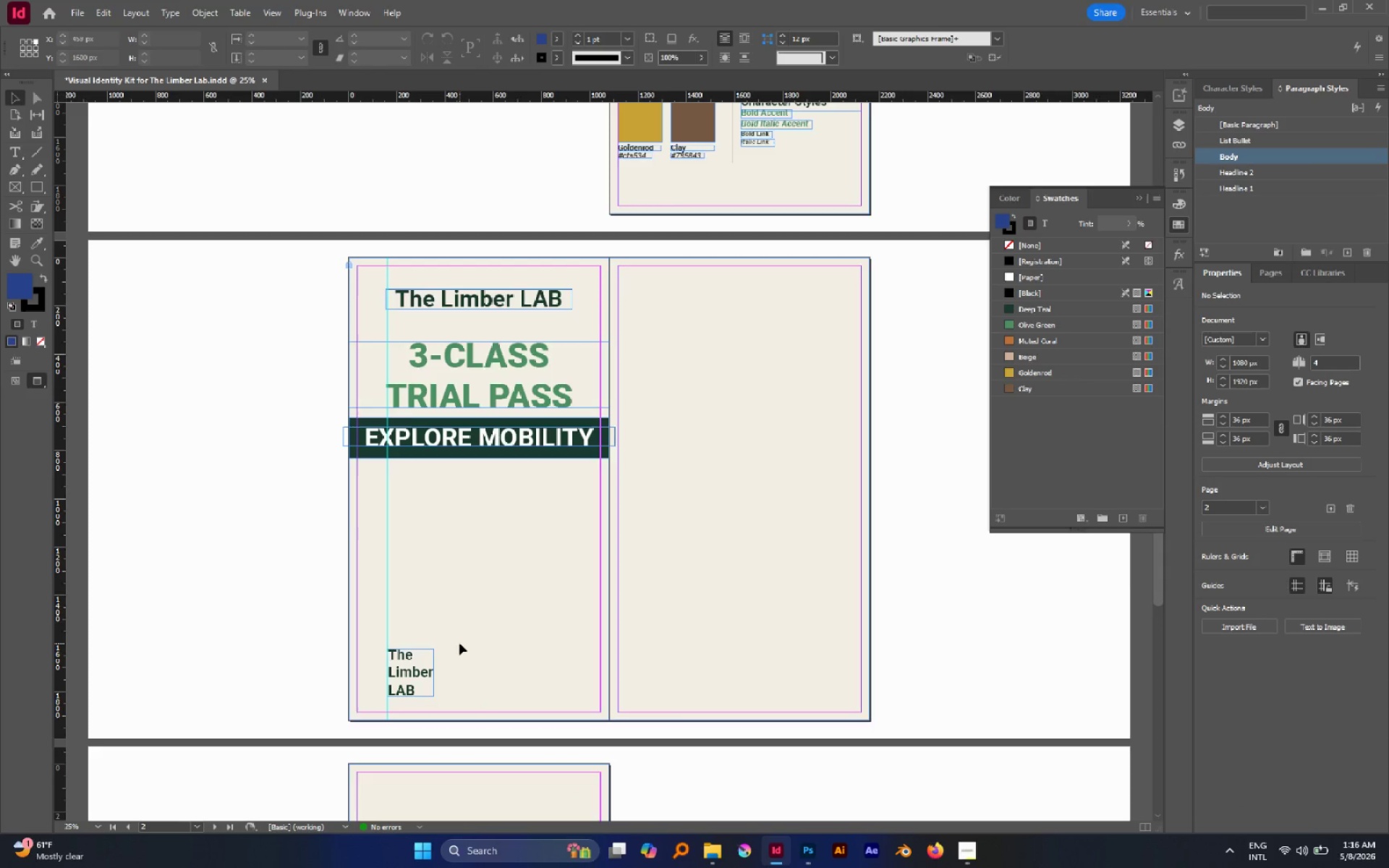 
key(W)
 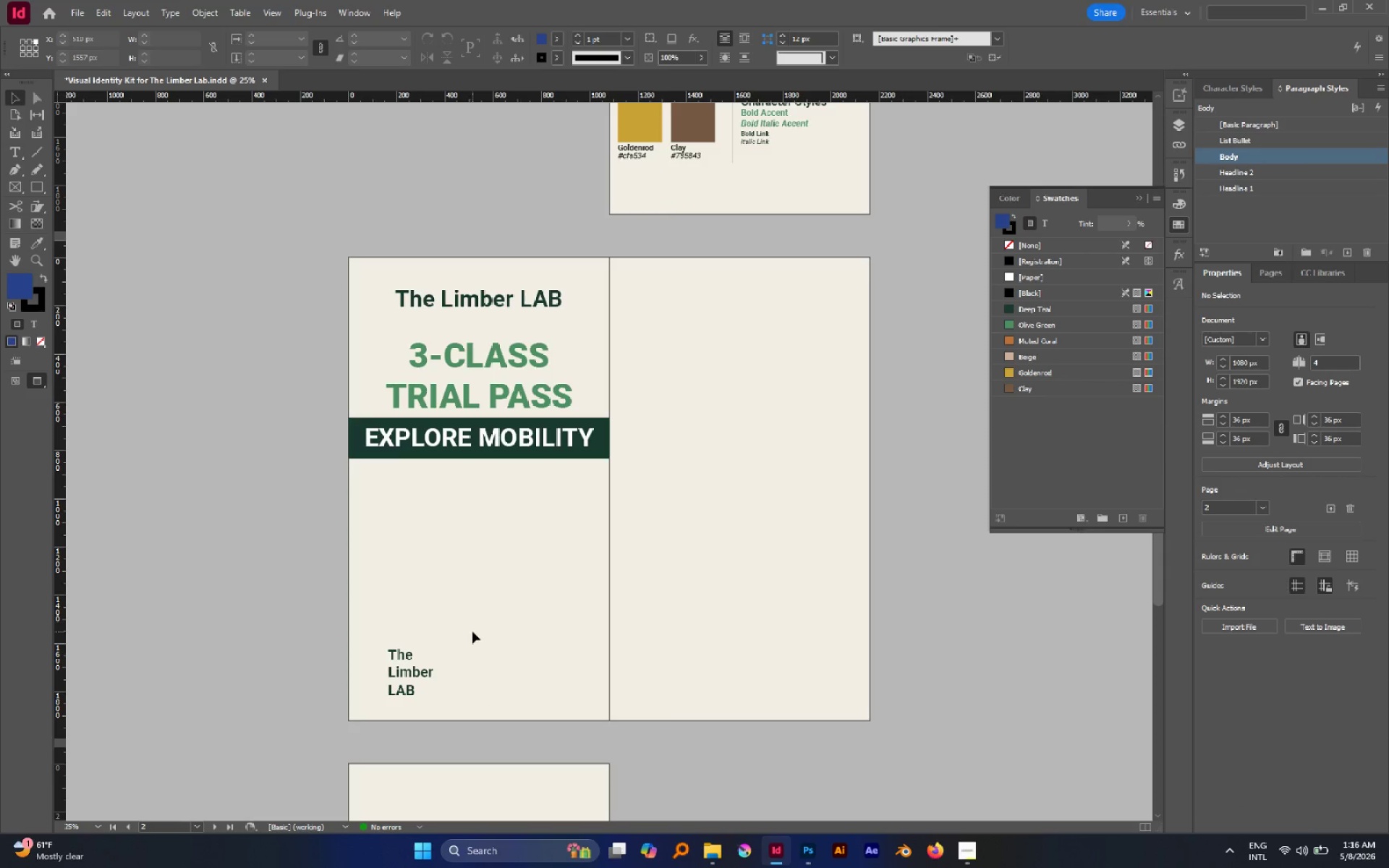 
hold_key(key=AltLeft, duration=0.77)
scroll: coordinate [472, 631], scroll_direction: down, amount: 1.0
 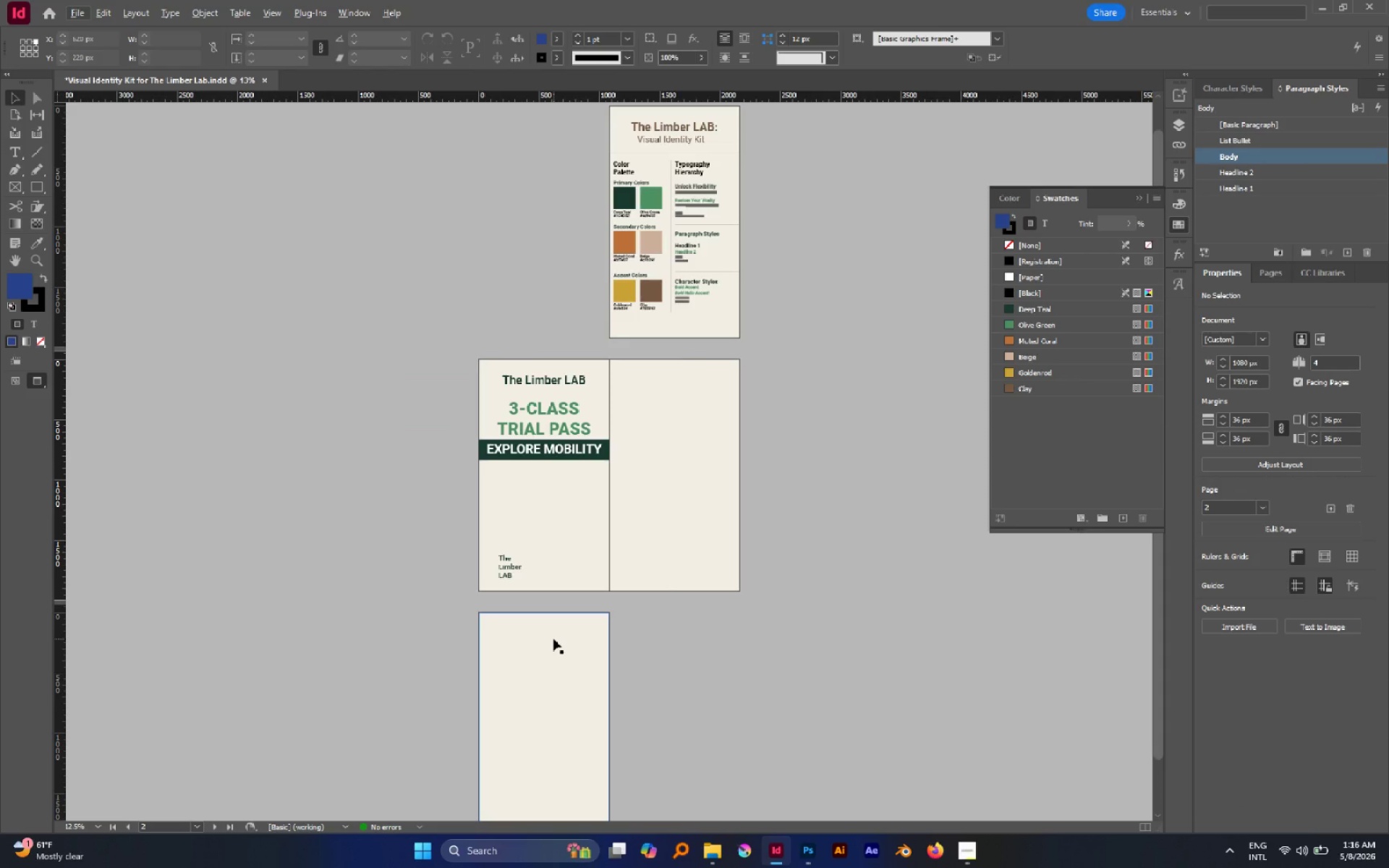 
wait(20.79)
 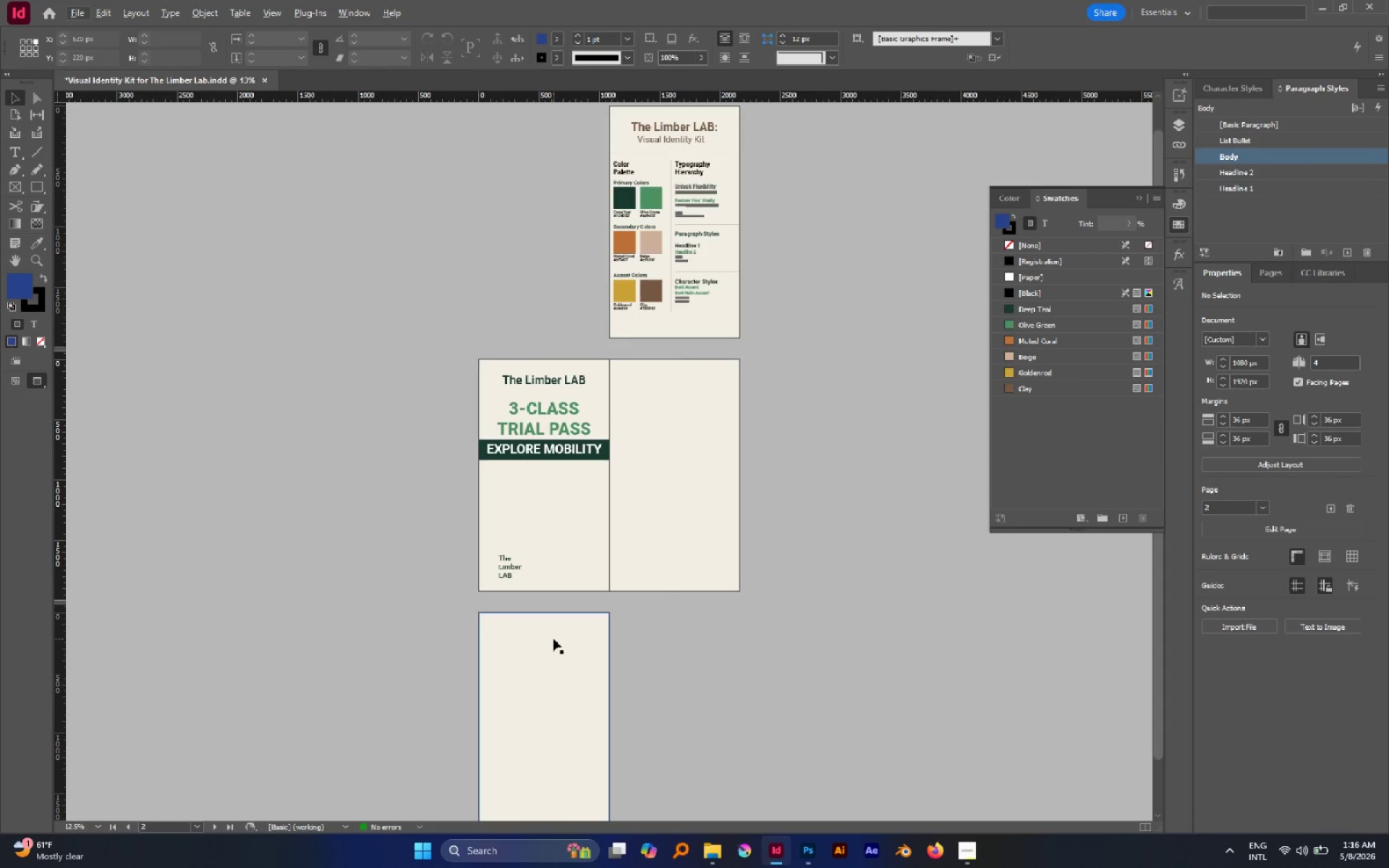 
left_click([524, 425])
 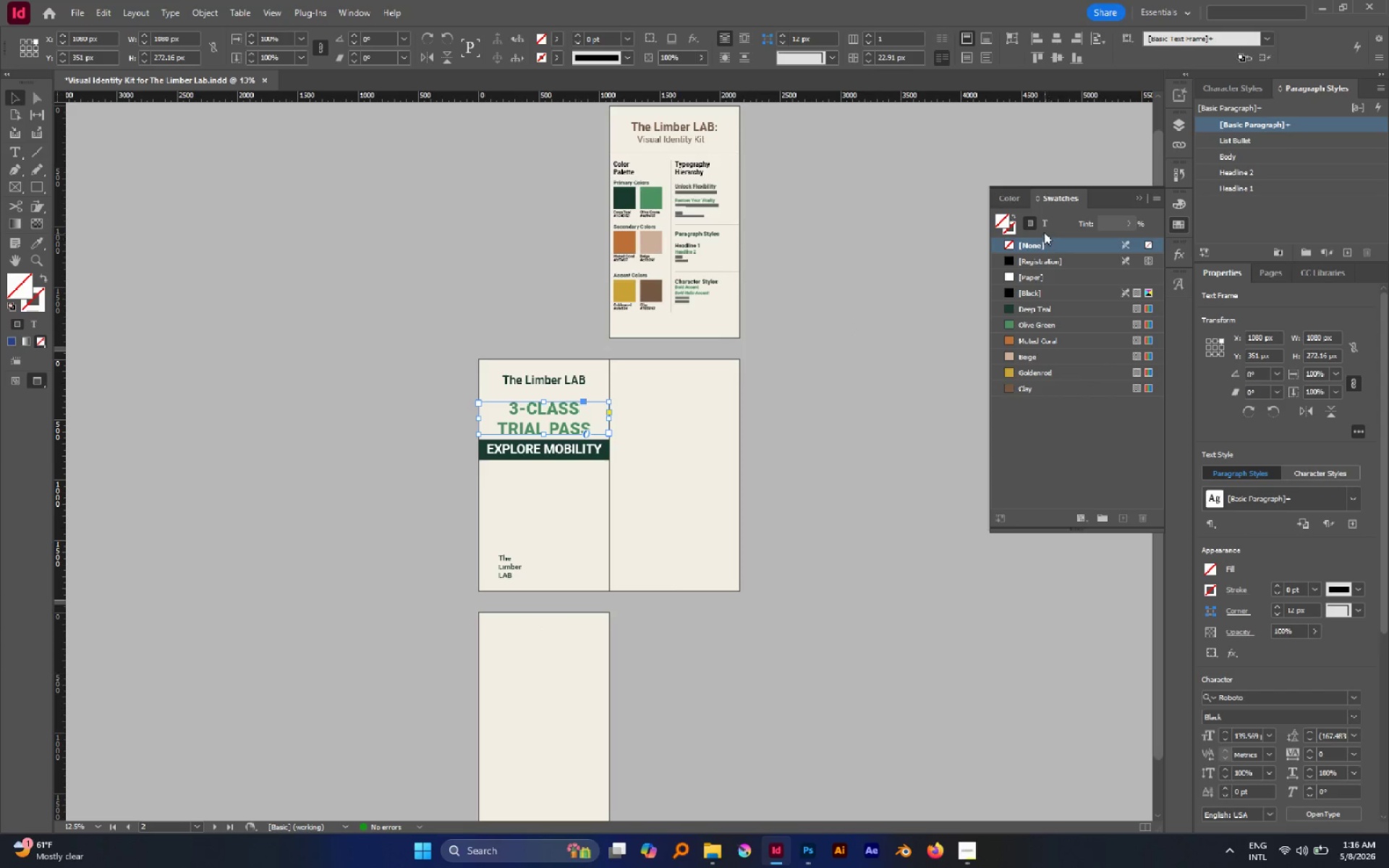 
left_click([1042, 224])
 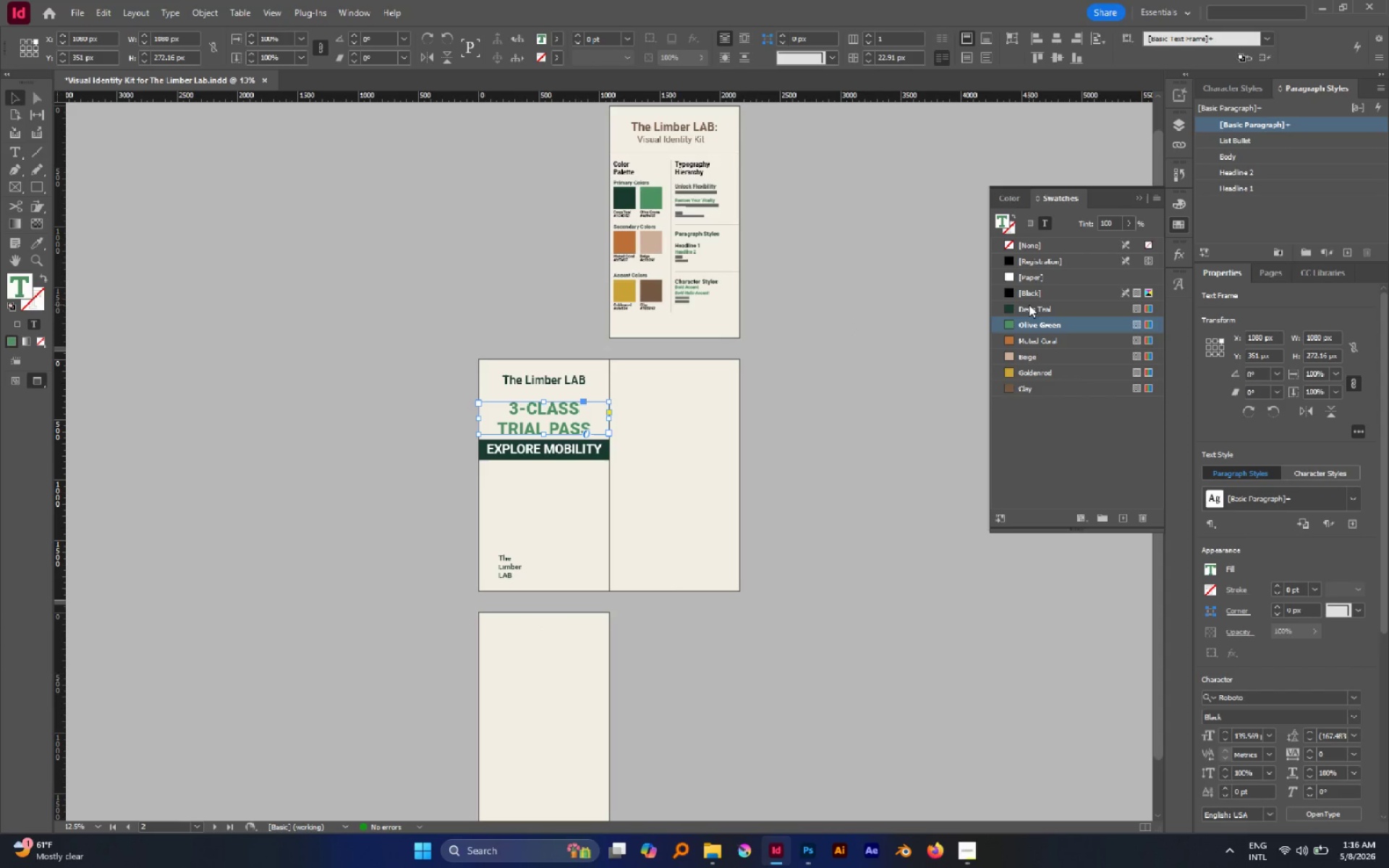 
left_click([1028, 307])
 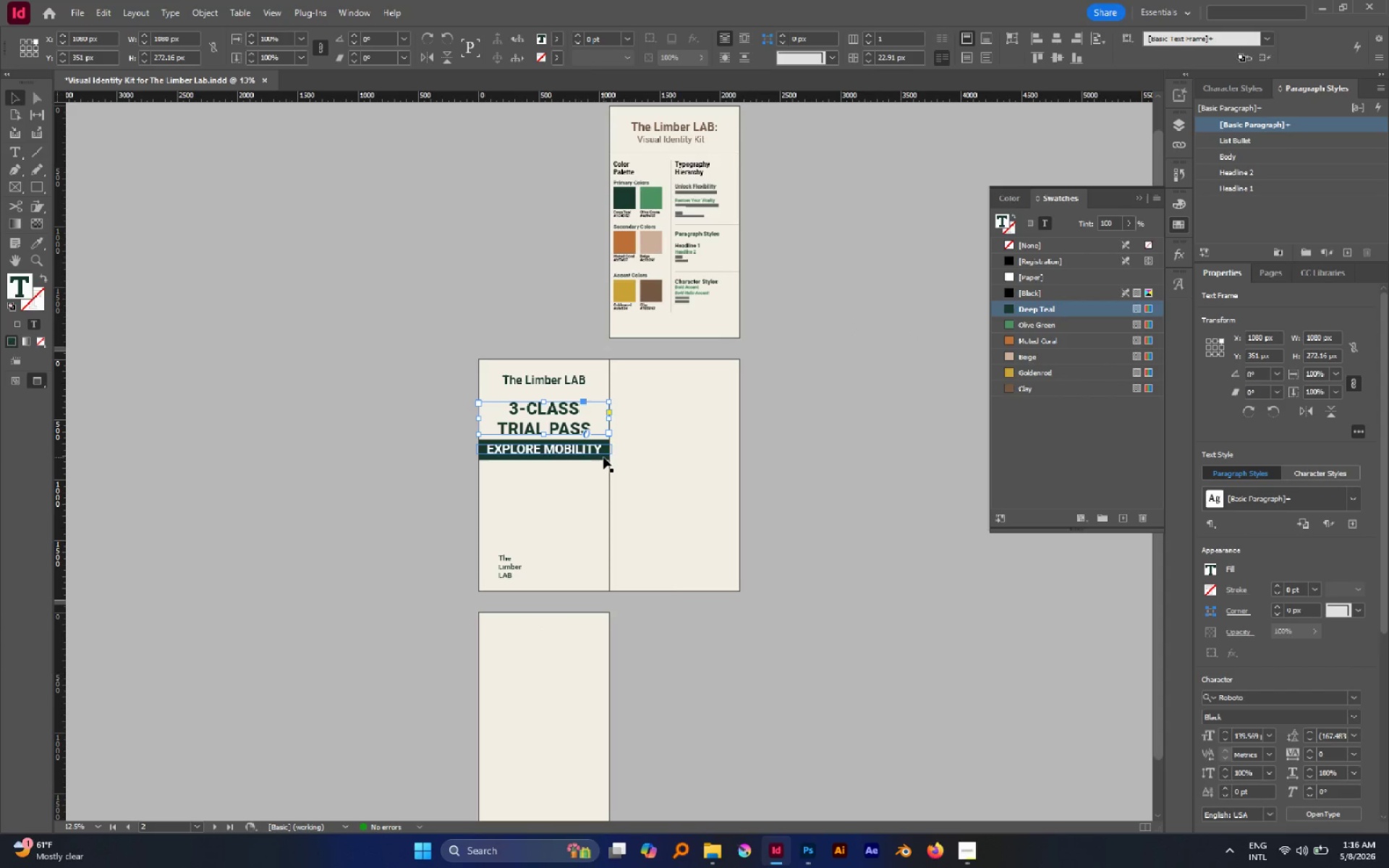 
left_click([603, 457])
 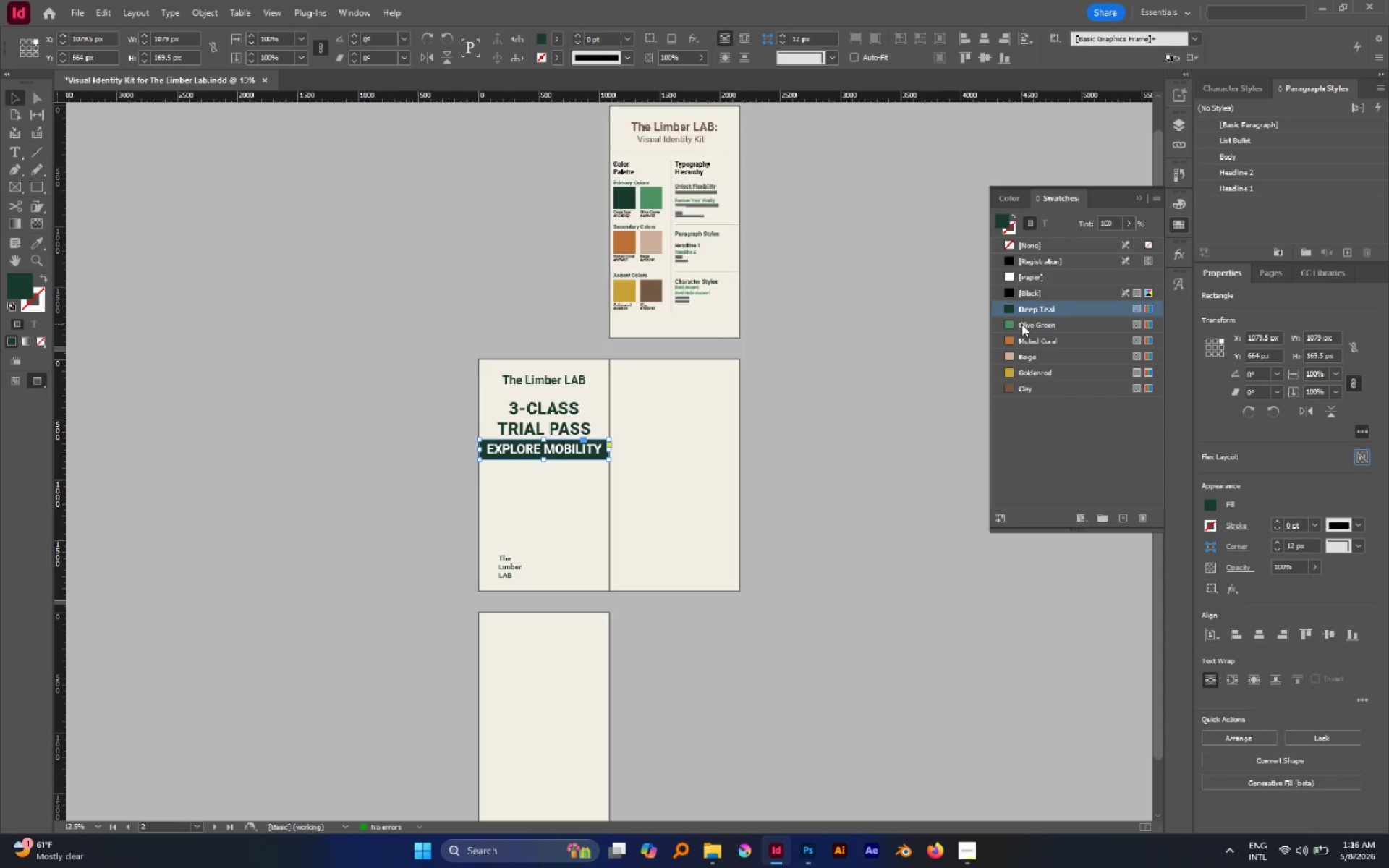 
left_click([1021, 324])
 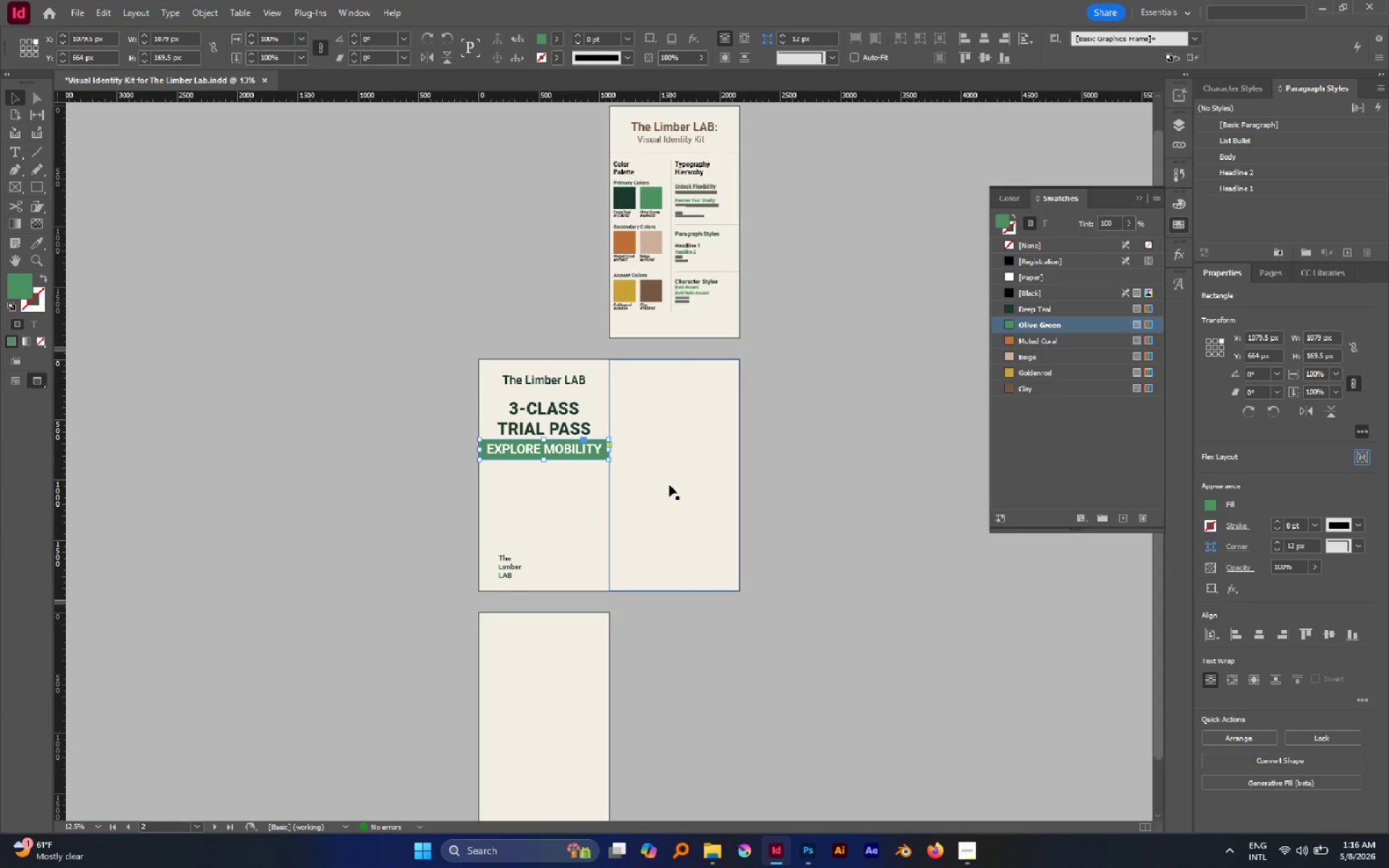 
left_click([669, 485])
 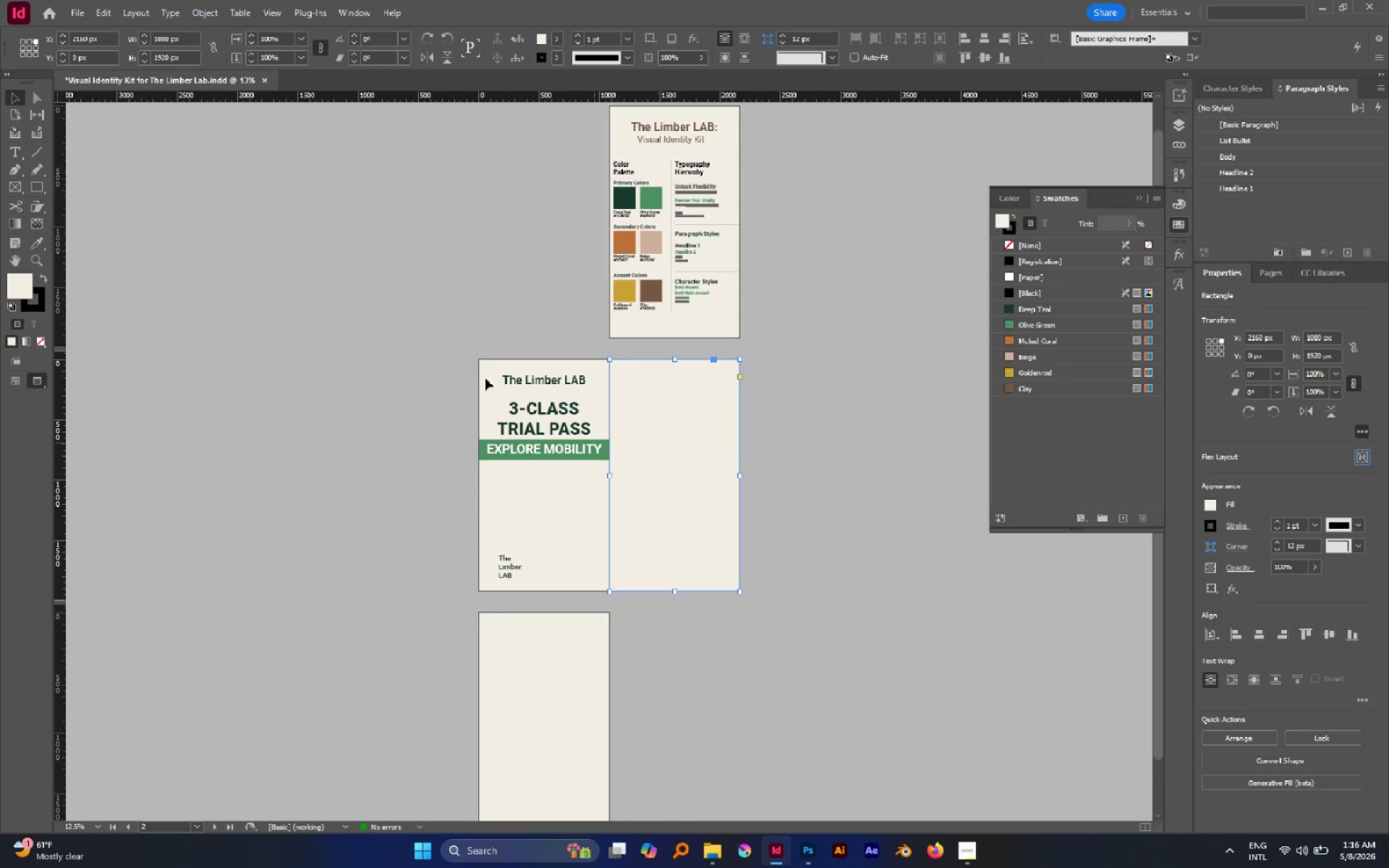 
left_click([391, 318])
 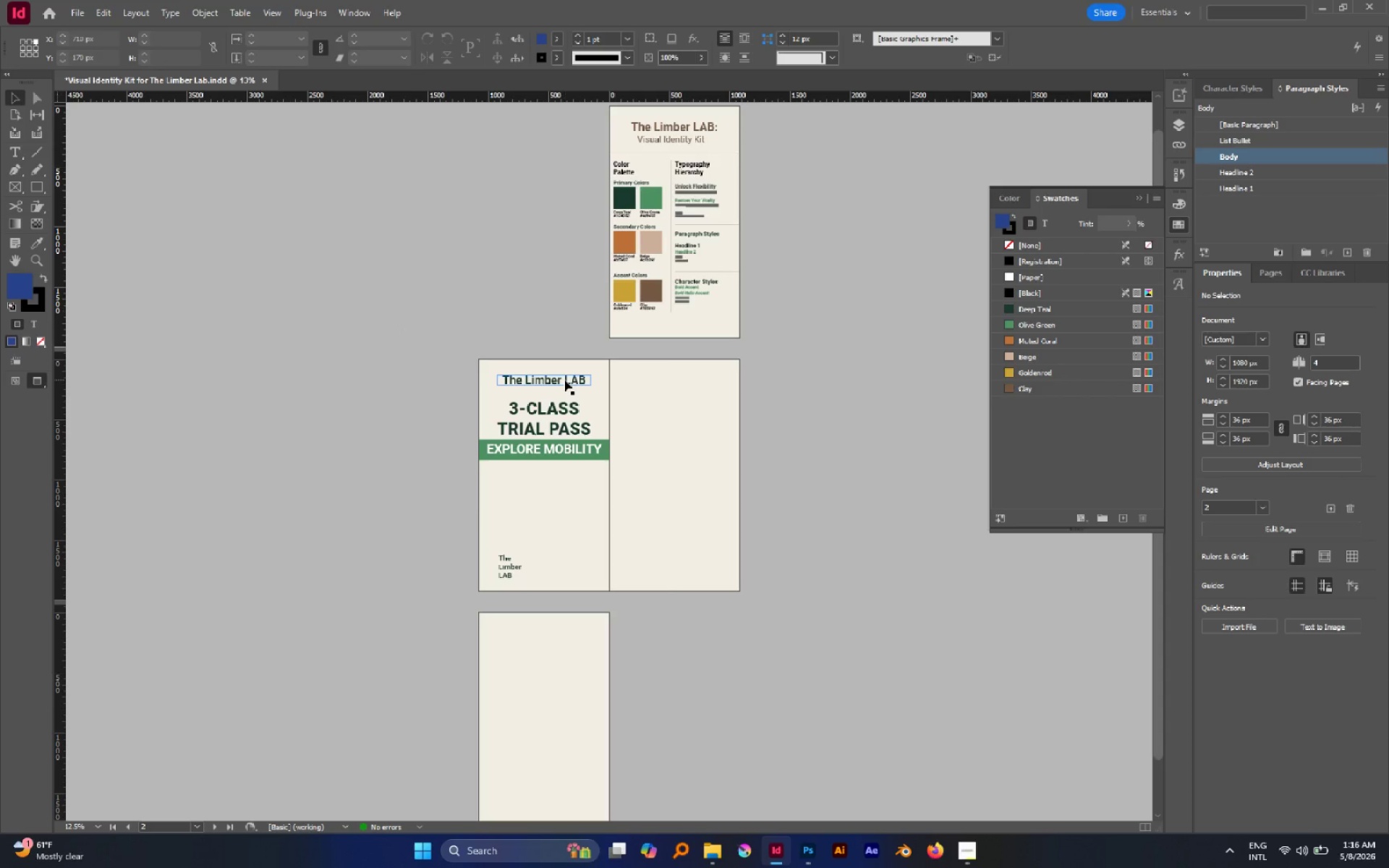 
left_click([561, 405])
 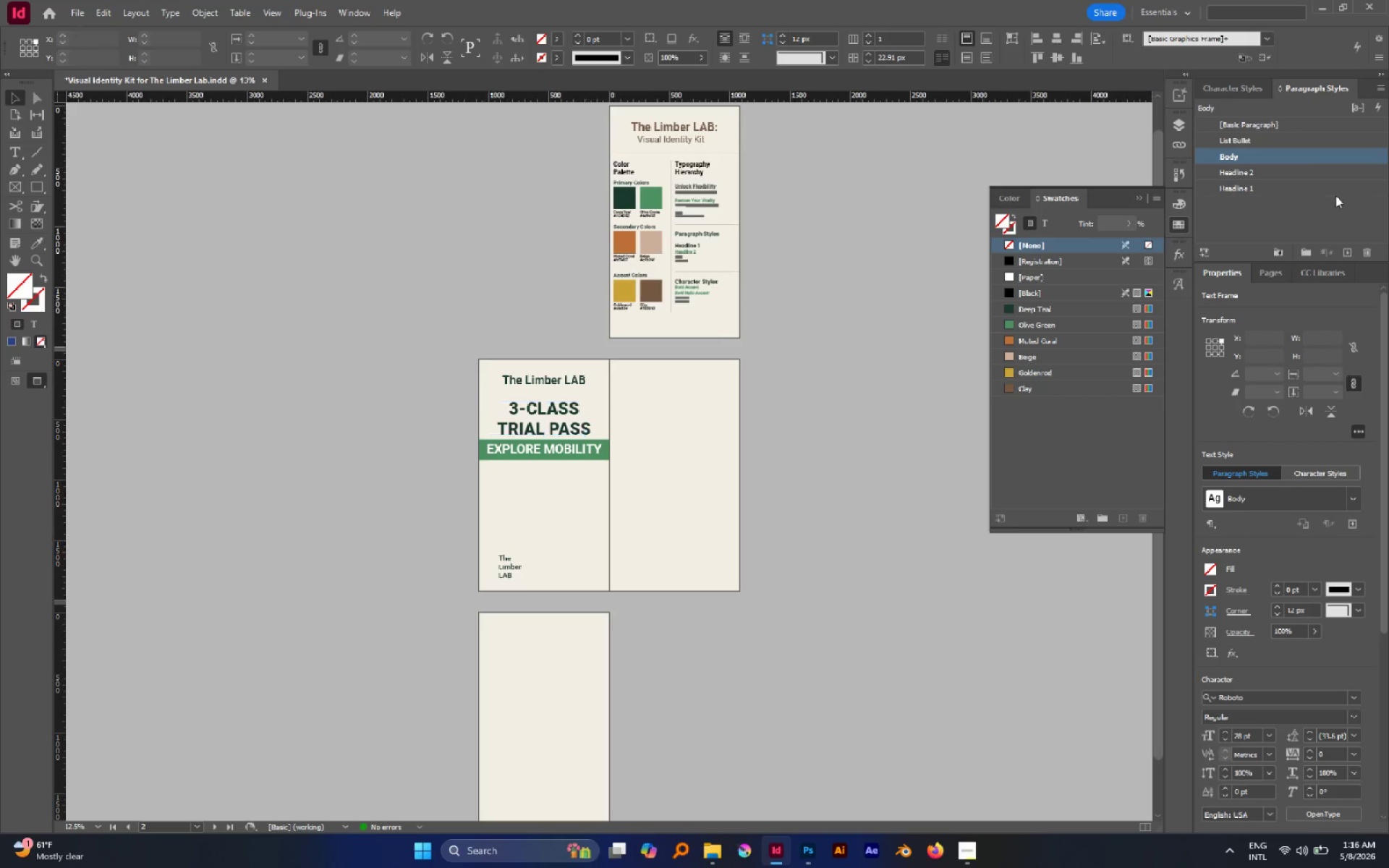 
wait(6.92)
 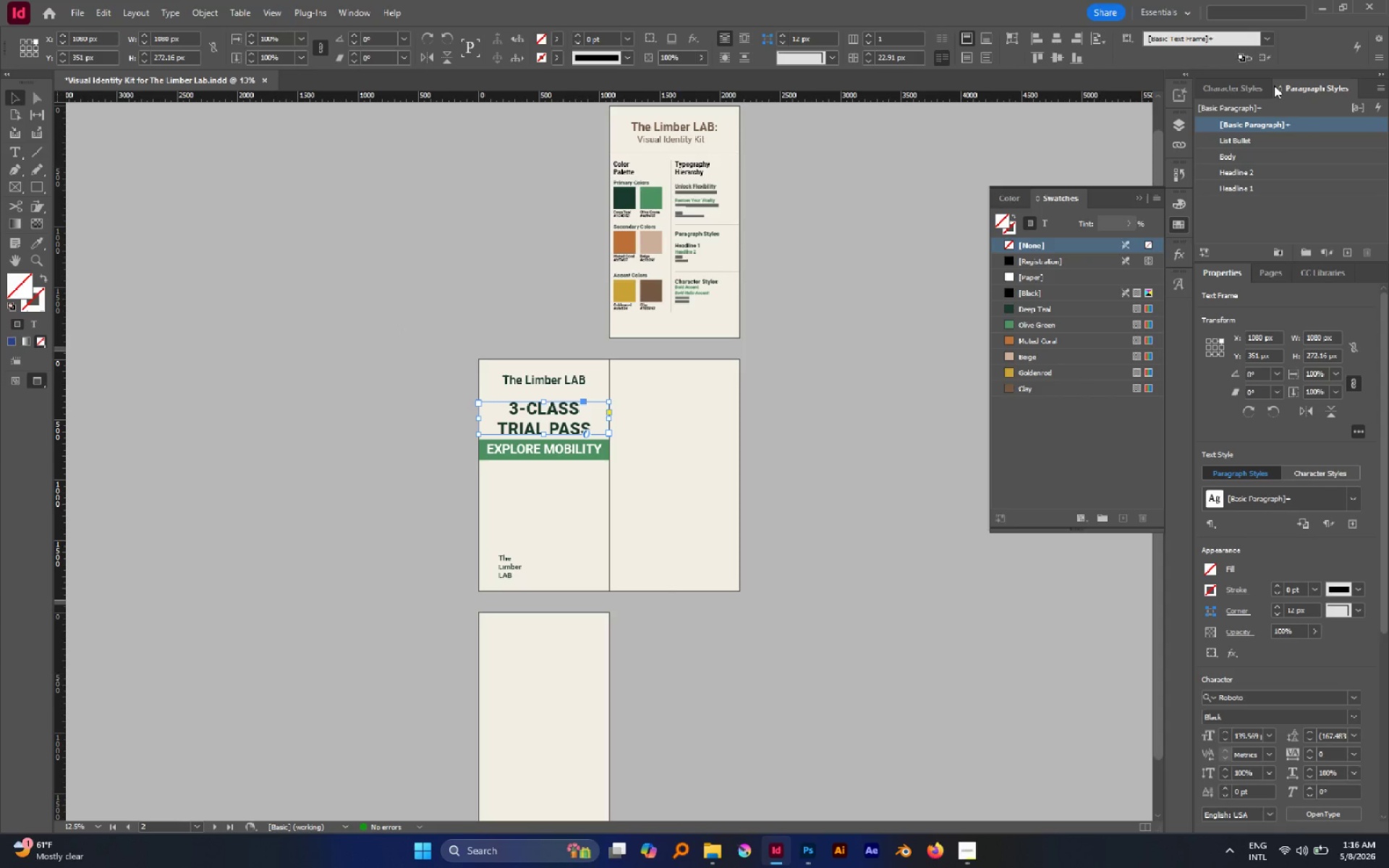 
left_click([553, 411])
 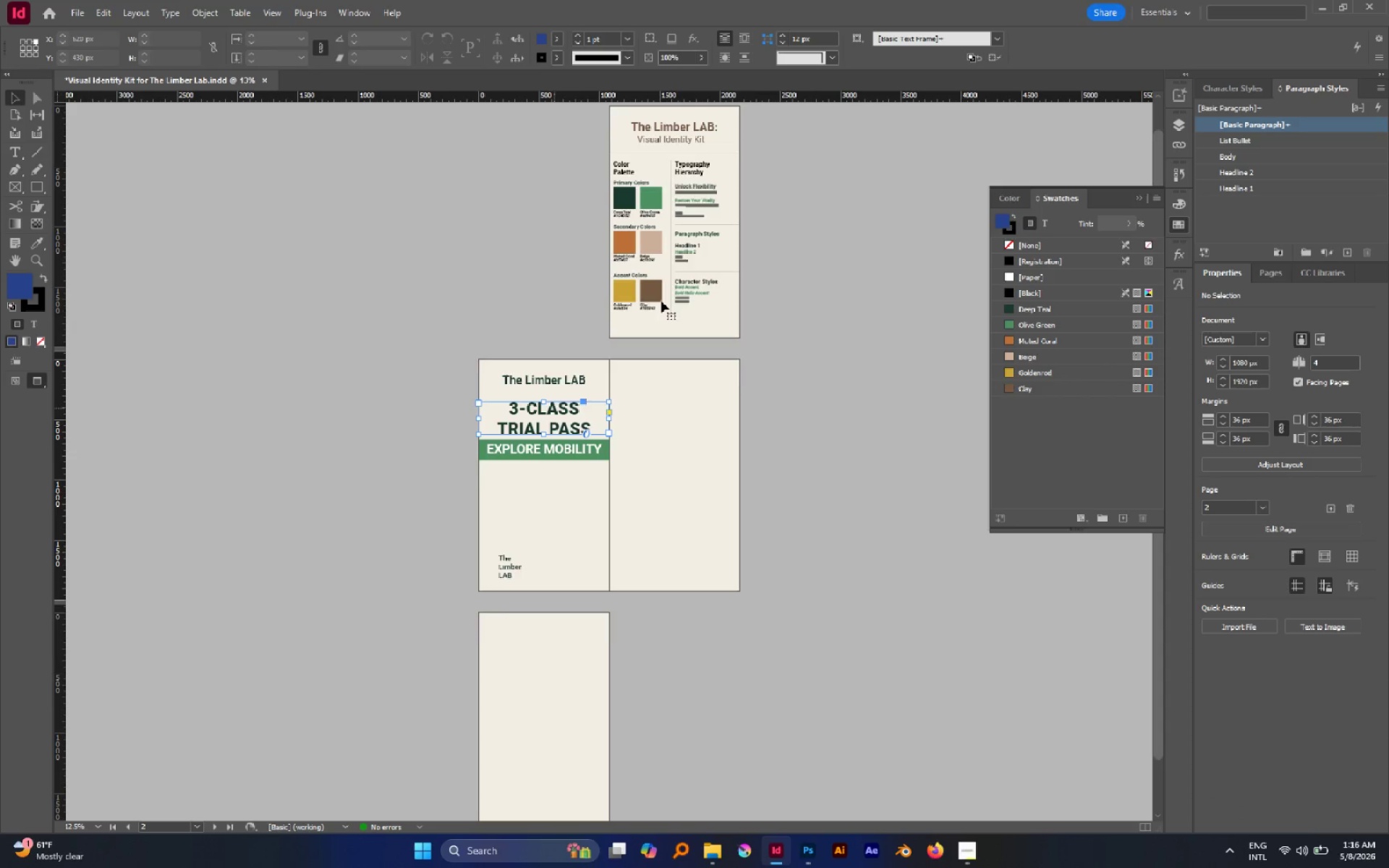 
scroll: coordinate [661, 301], scroll_direction: up, amount: 1.0
 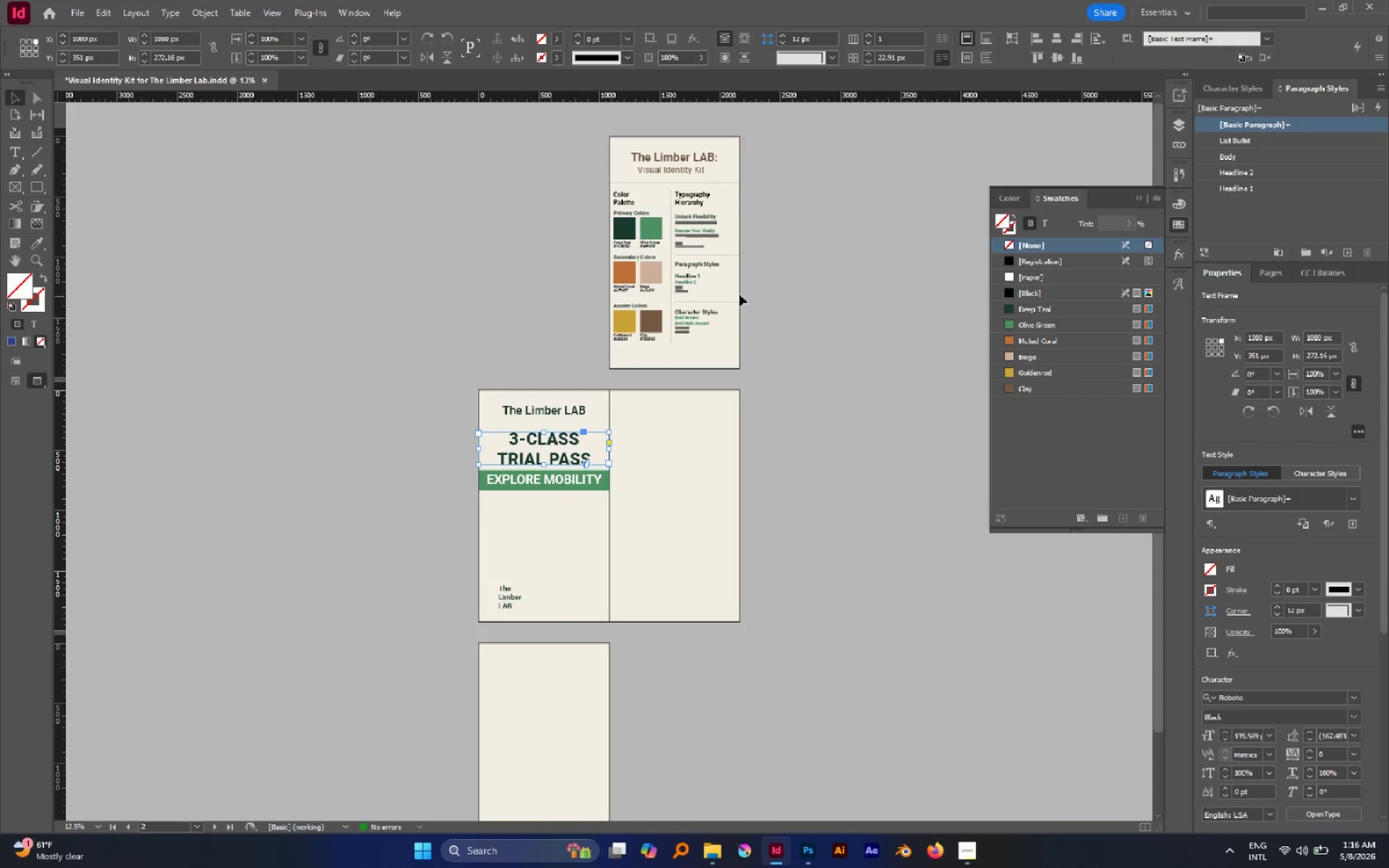 
hold_key(key=AltLeft, duration=0.5)
hold_key(key=AltLeft, duration=0.41)
scroll: coordinate [741, 295], scroll_direction: up, amount: 2.0
 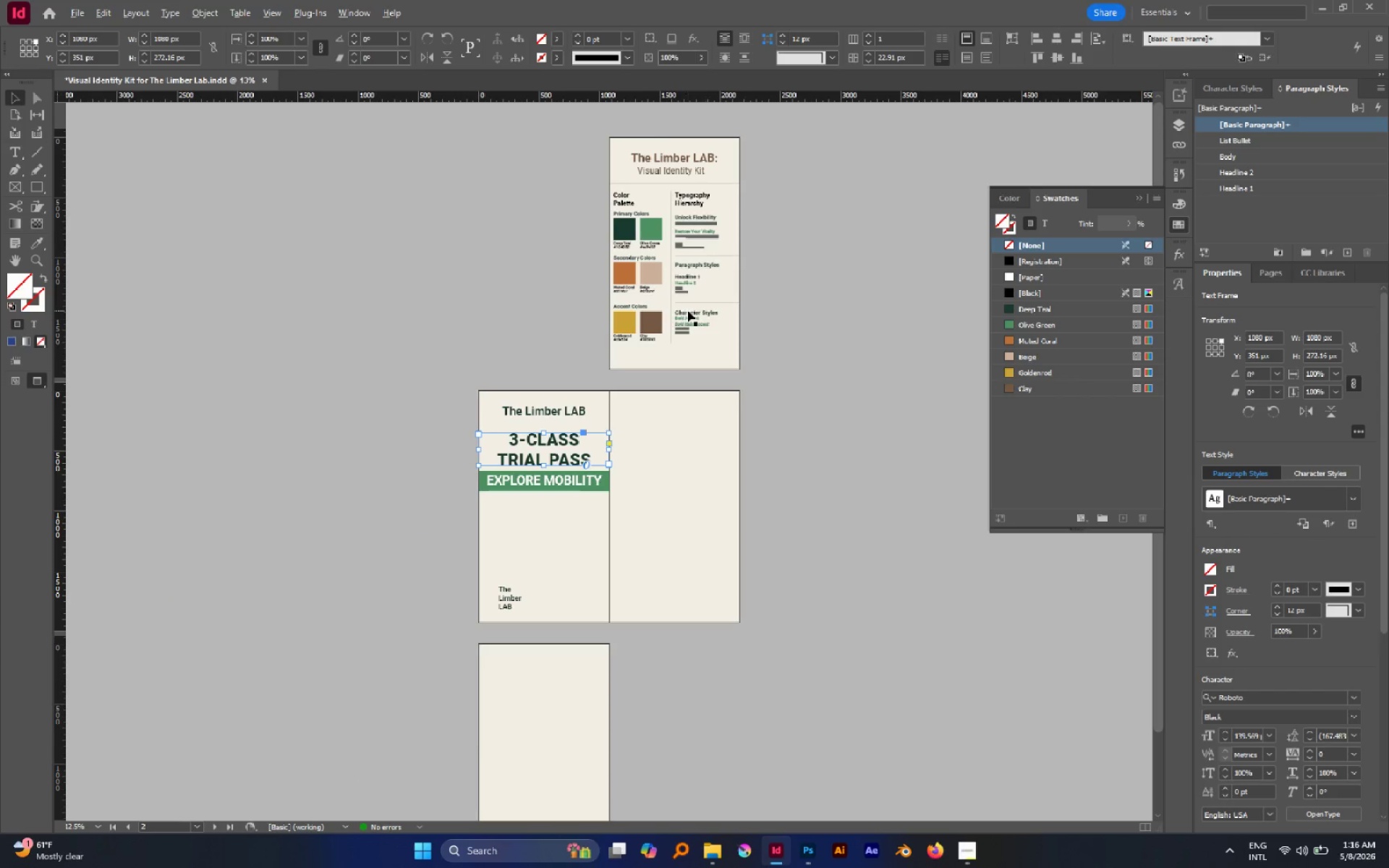 
hold_key(key=AltLeft, duration=0.36)
scroll: coordinate [695, 311], scroll_direction: up, amount: 3.0
 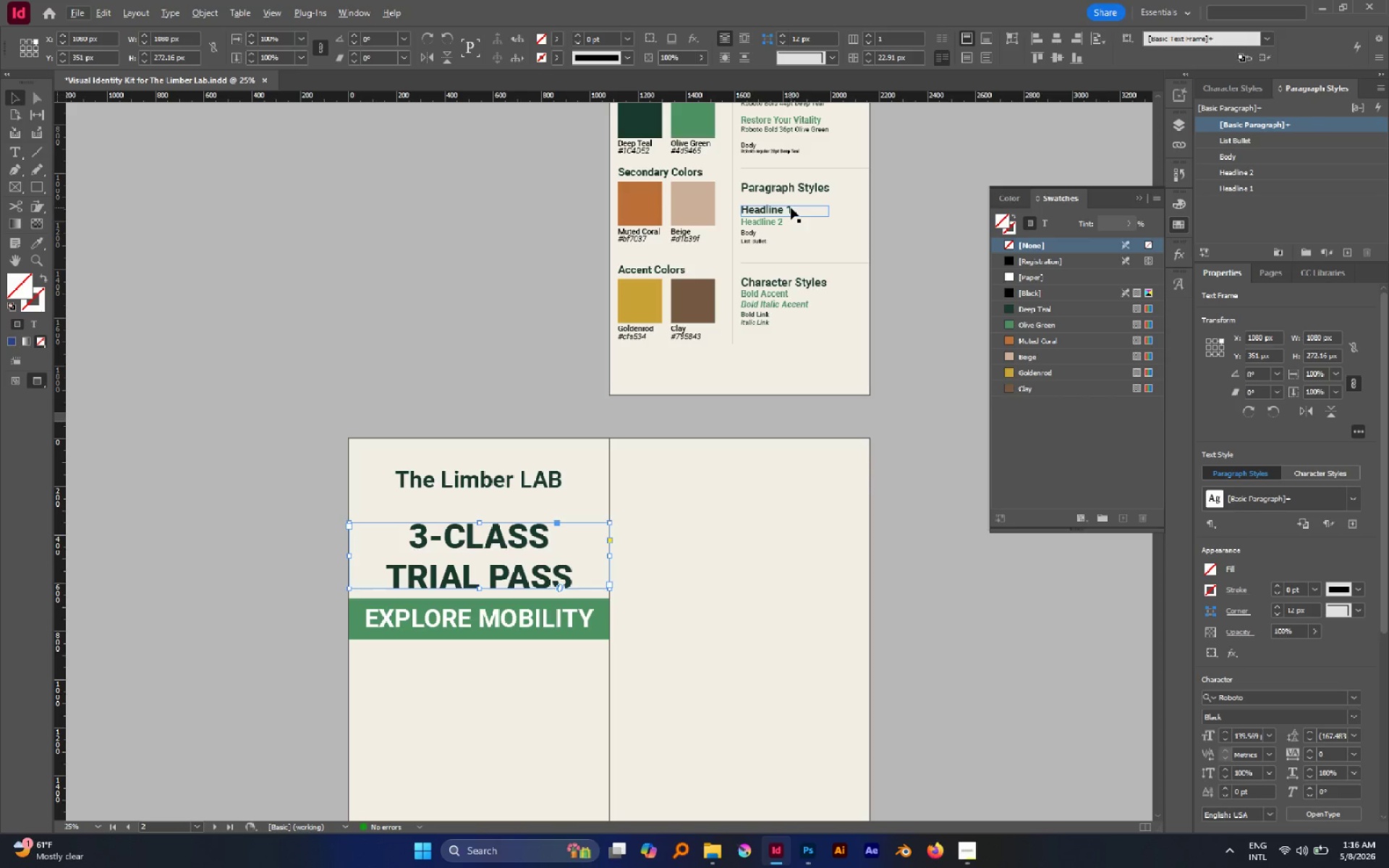 
wait(11.5)
 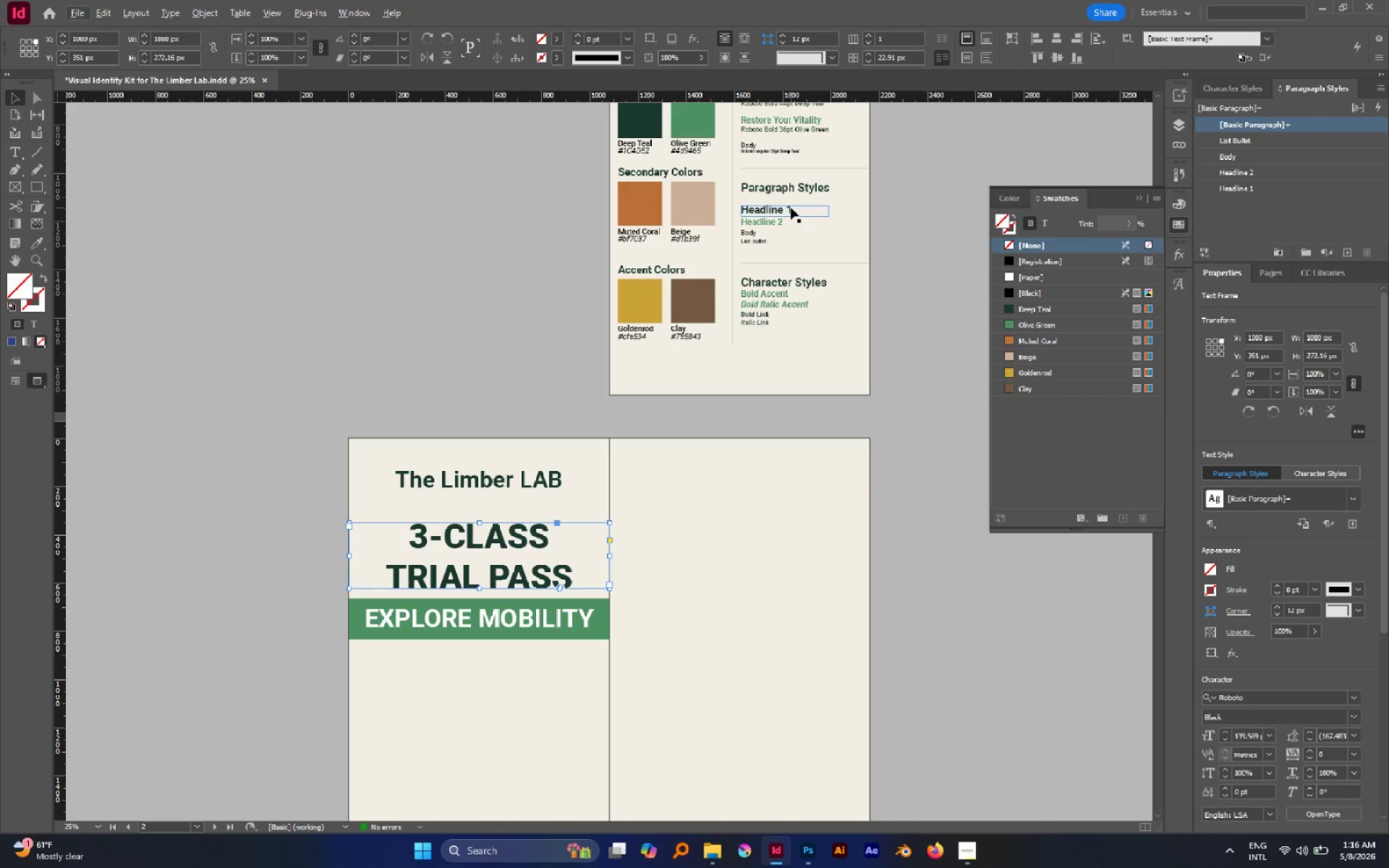 
left_click([1230, 740])
 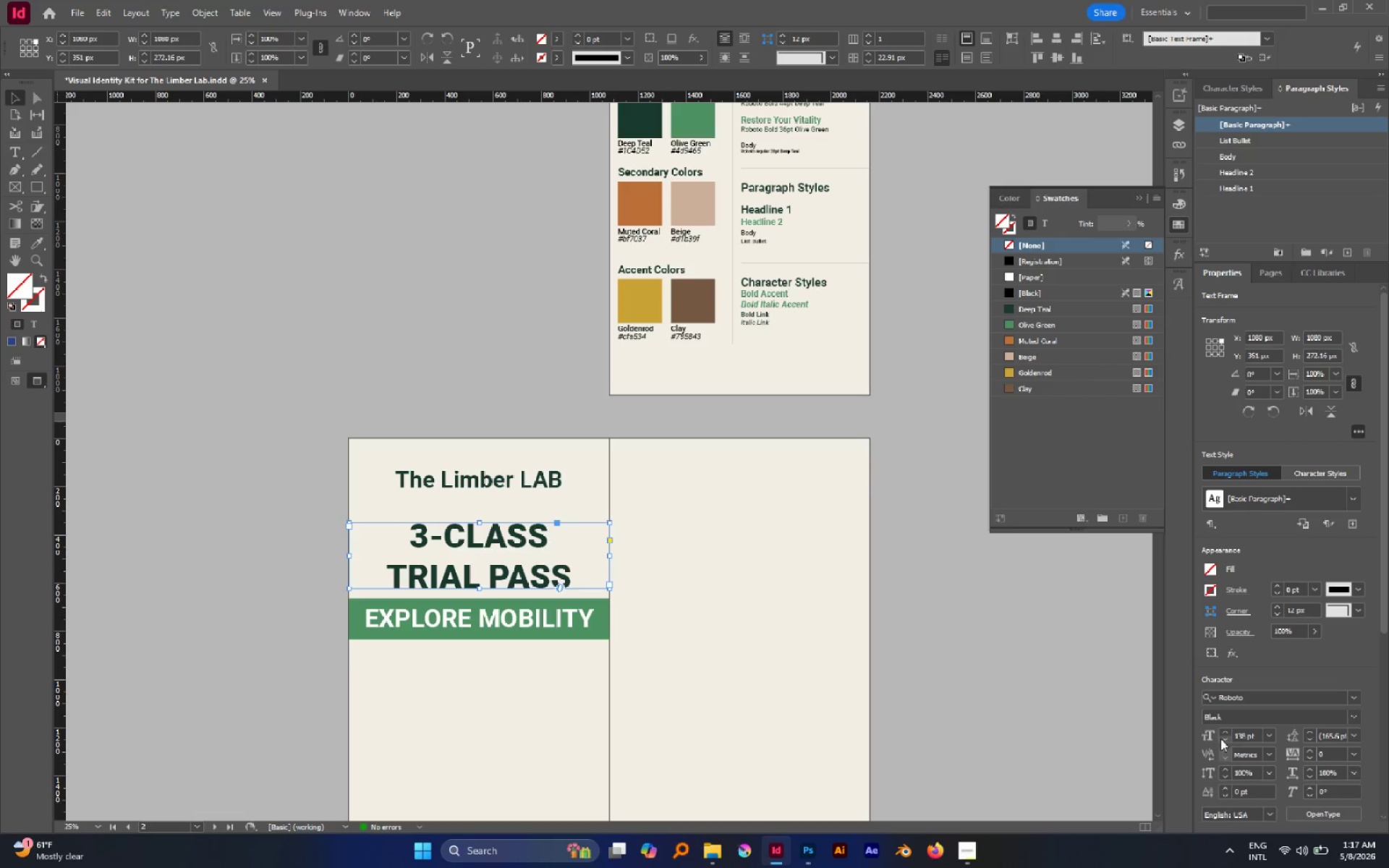 
wait(5.52)
 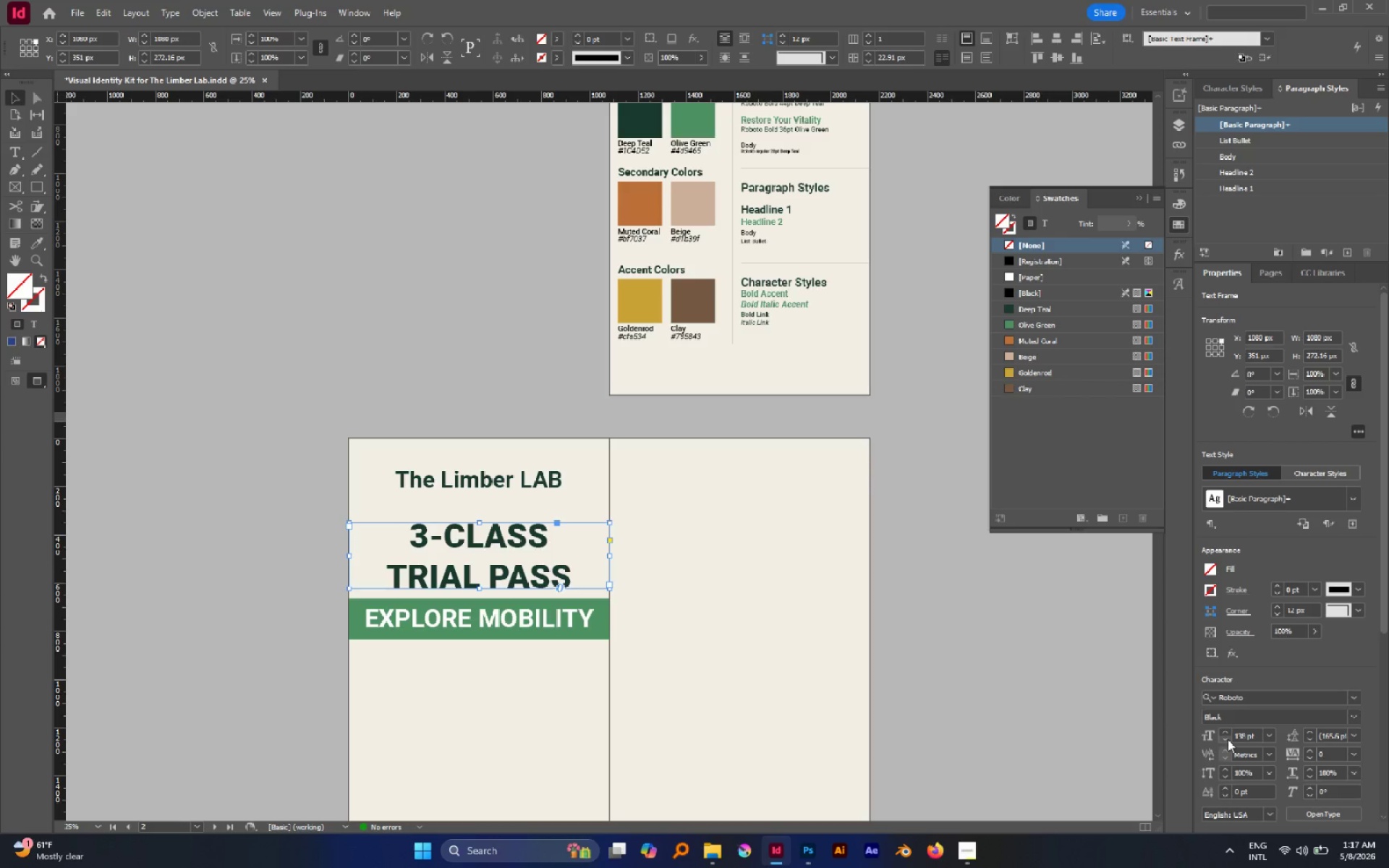 
double_click([1229, 741])
 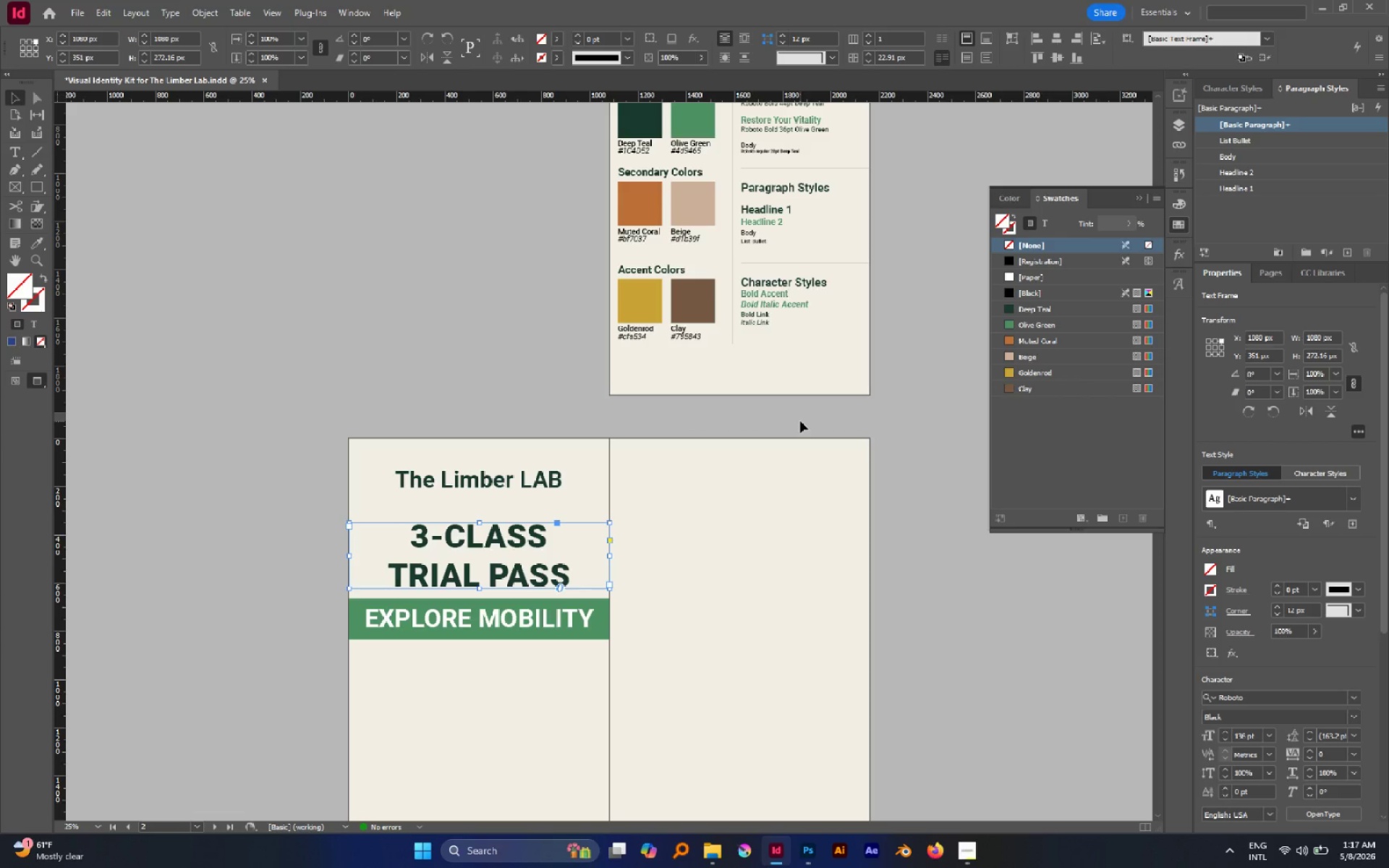 
wait(6.0)
 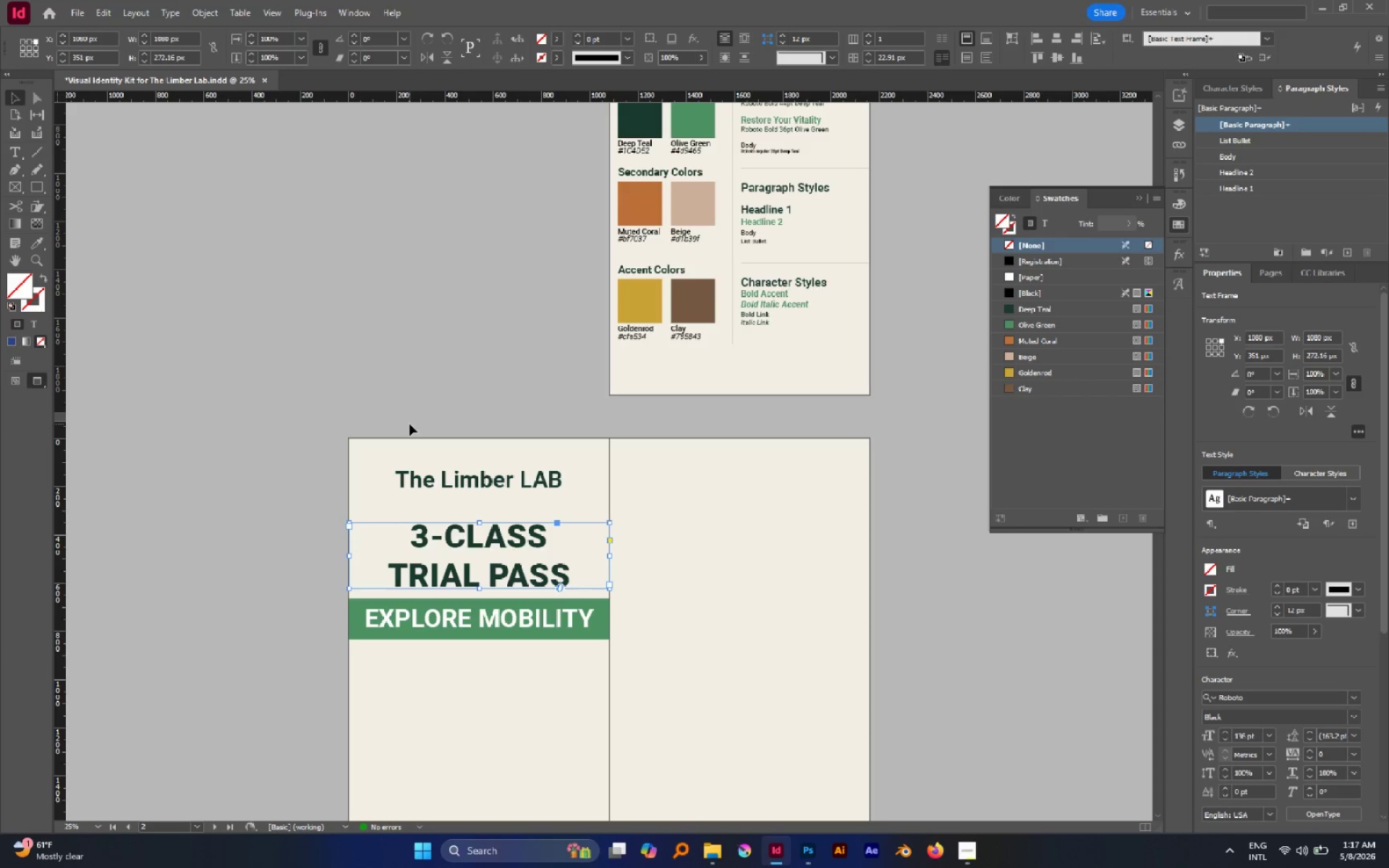 
left_click([763, 212])
 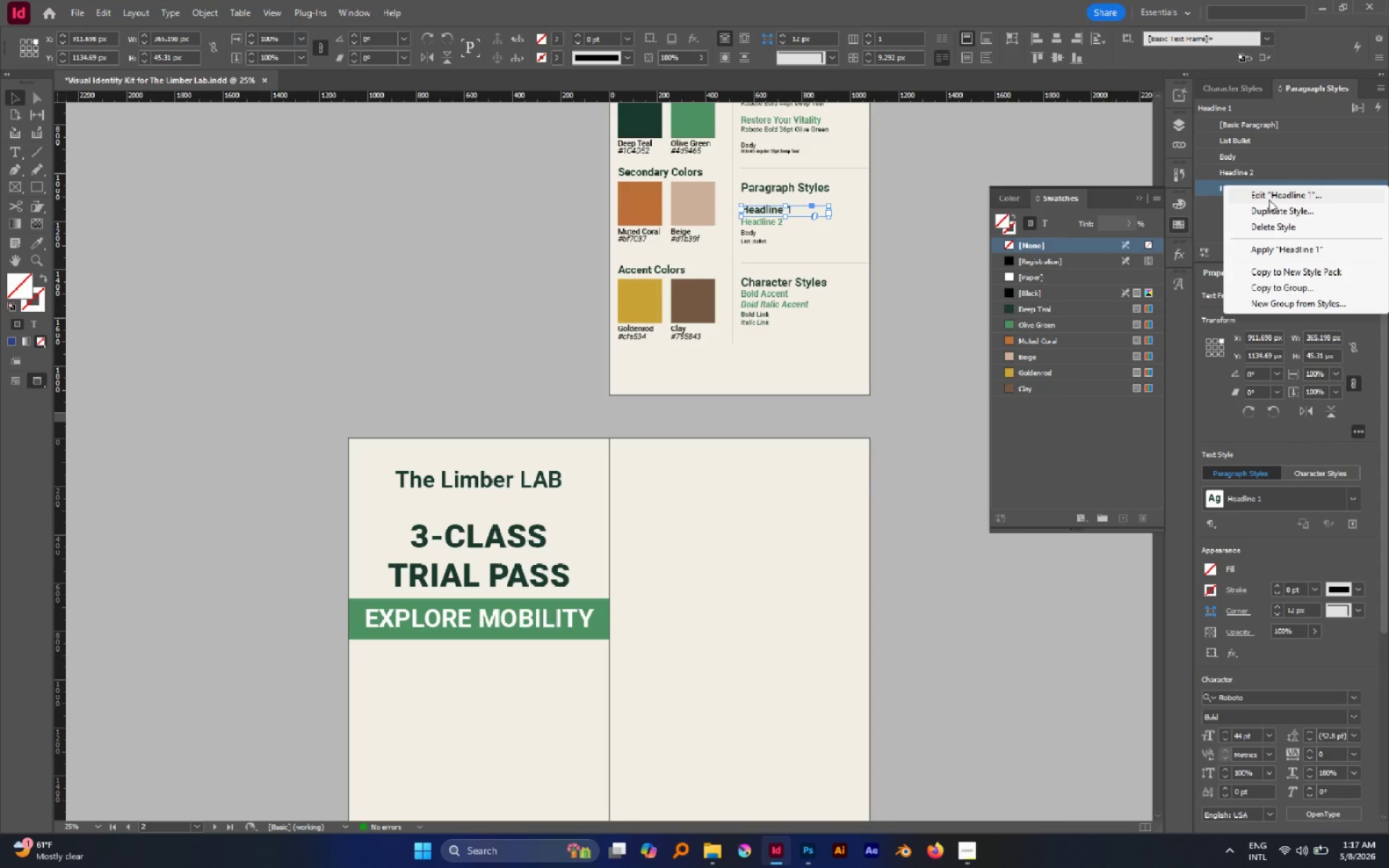 
wait(6.59)
 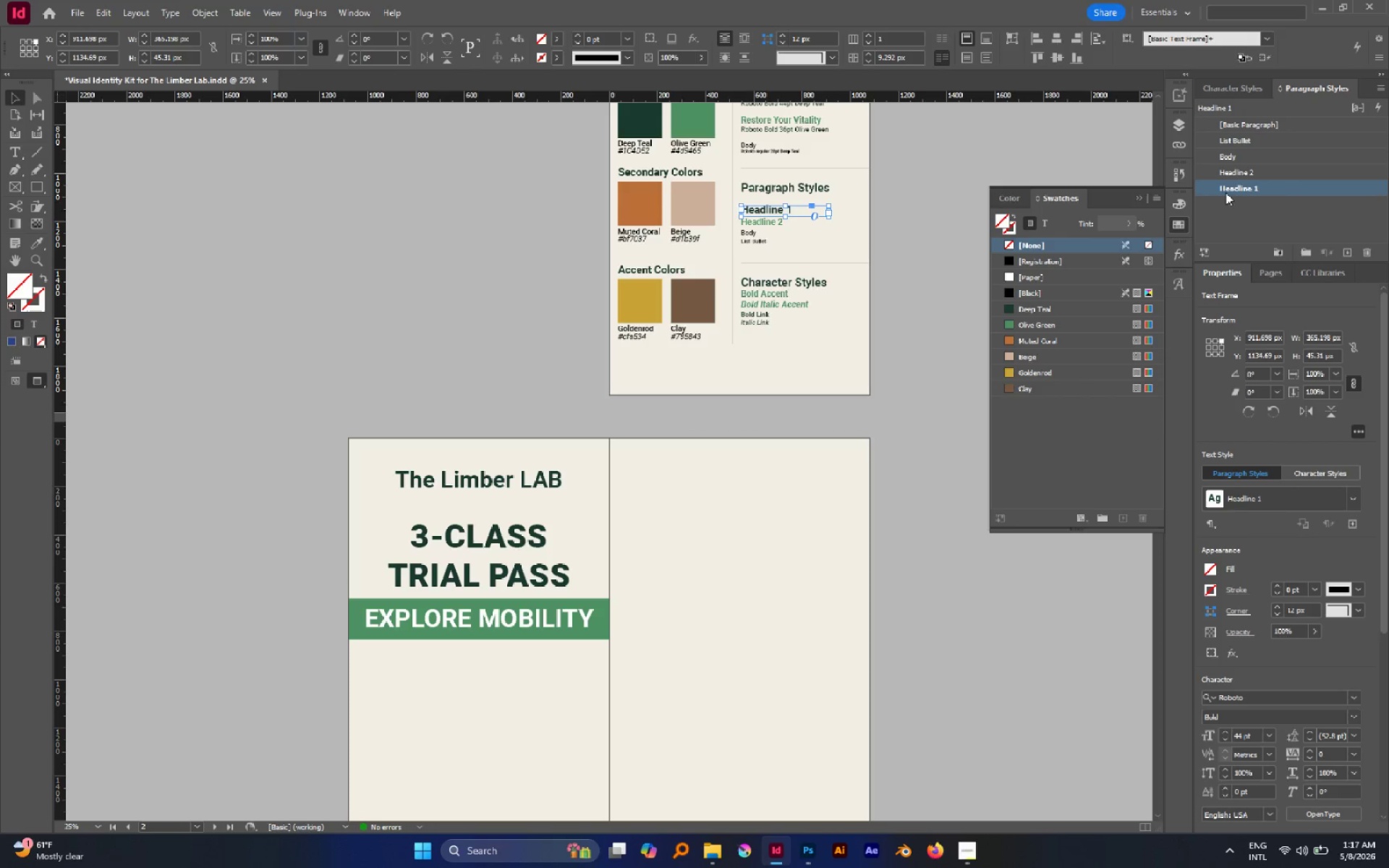 
left_click([1215, 213])
 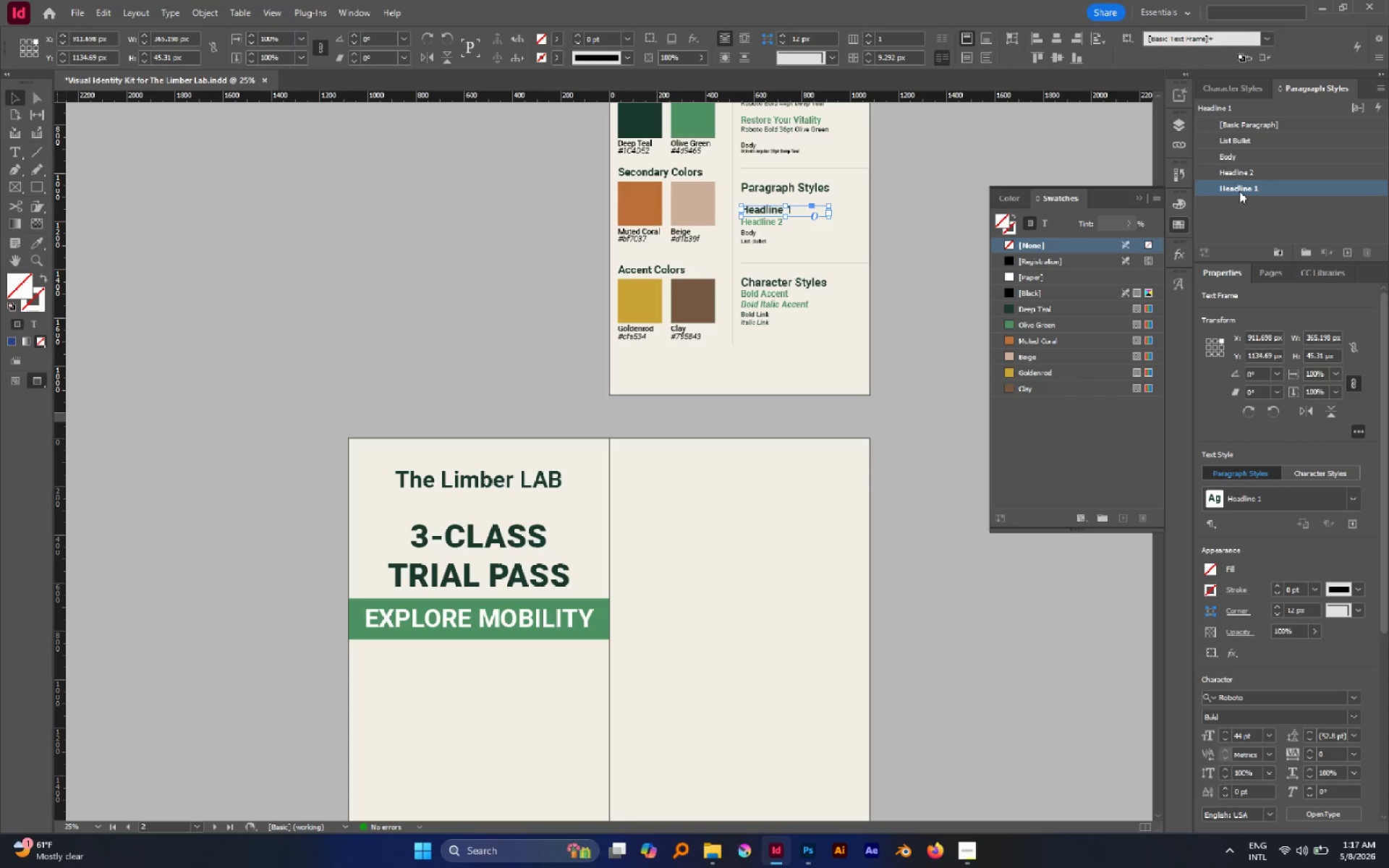 
double_click([1239, 191])
 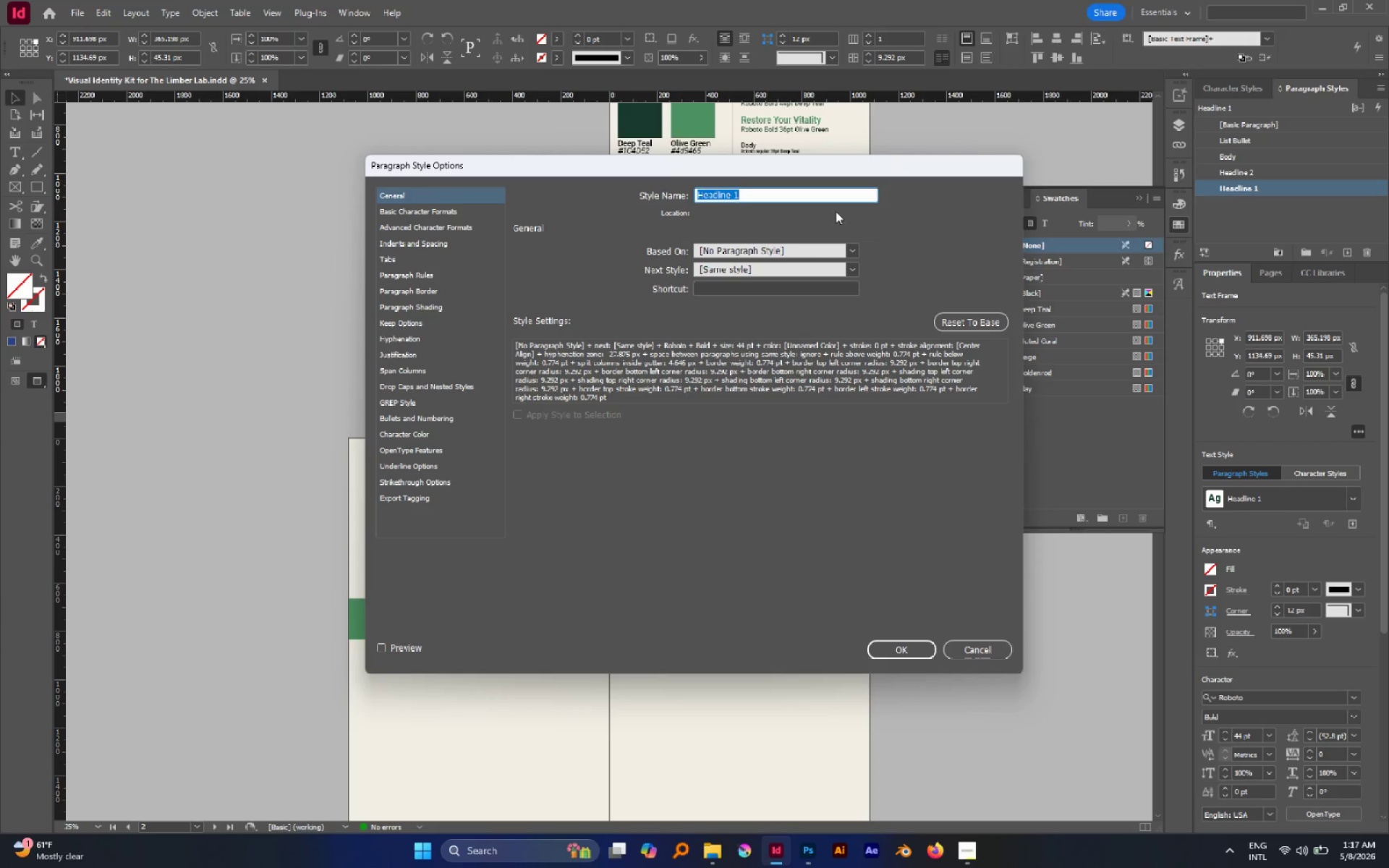 
left_click([774, 192])
 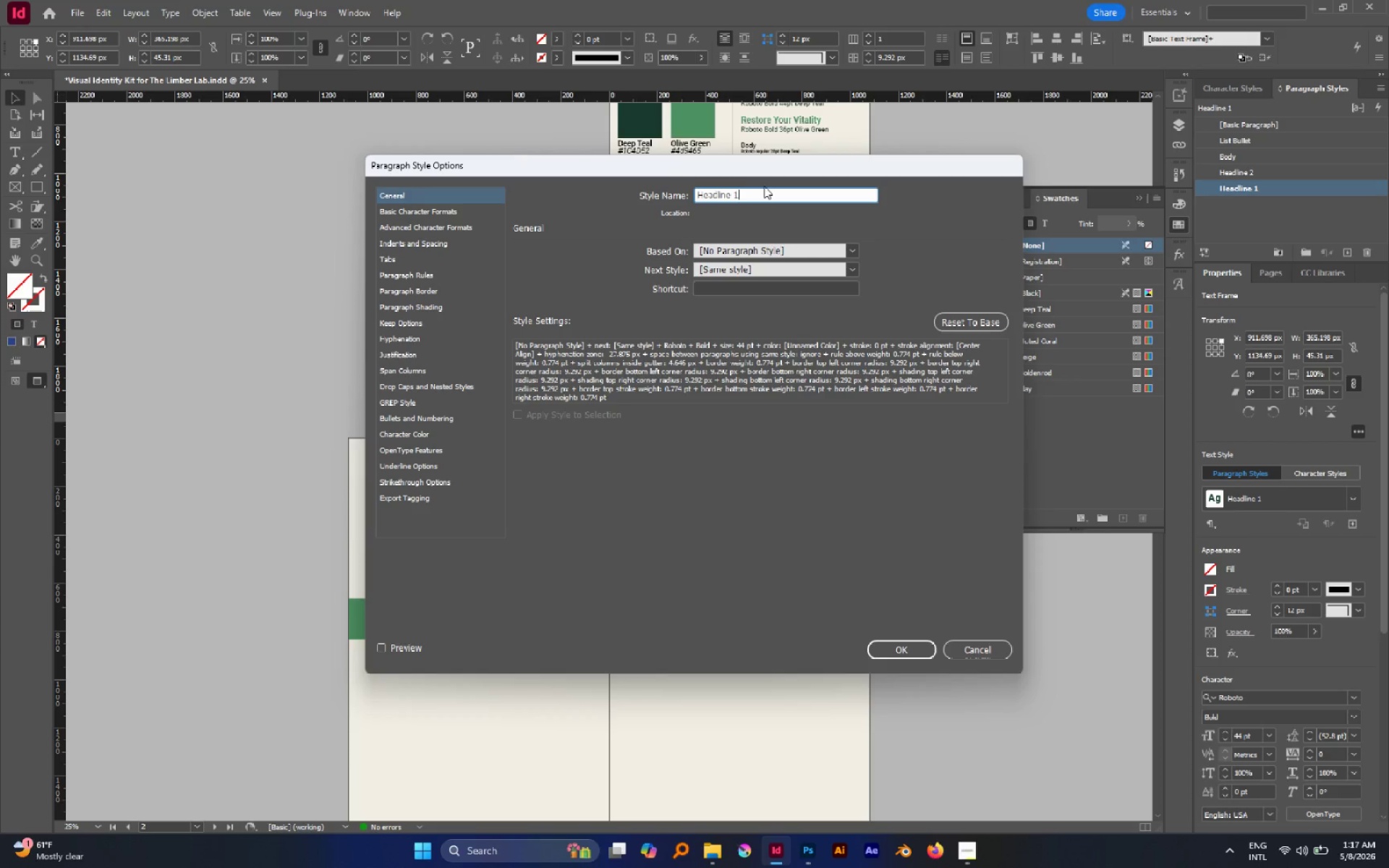 
key(Backspace)
 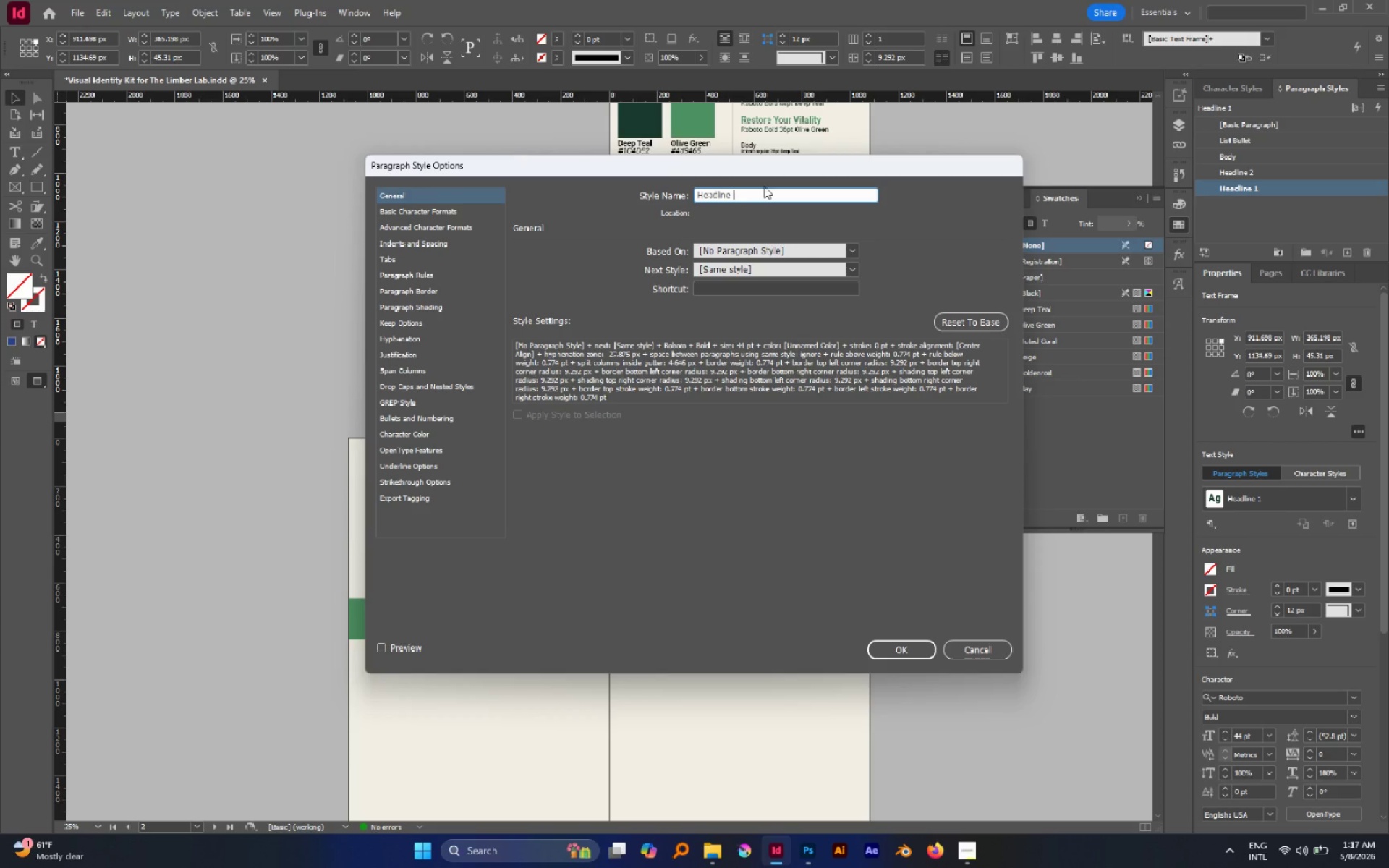 
key(4)
 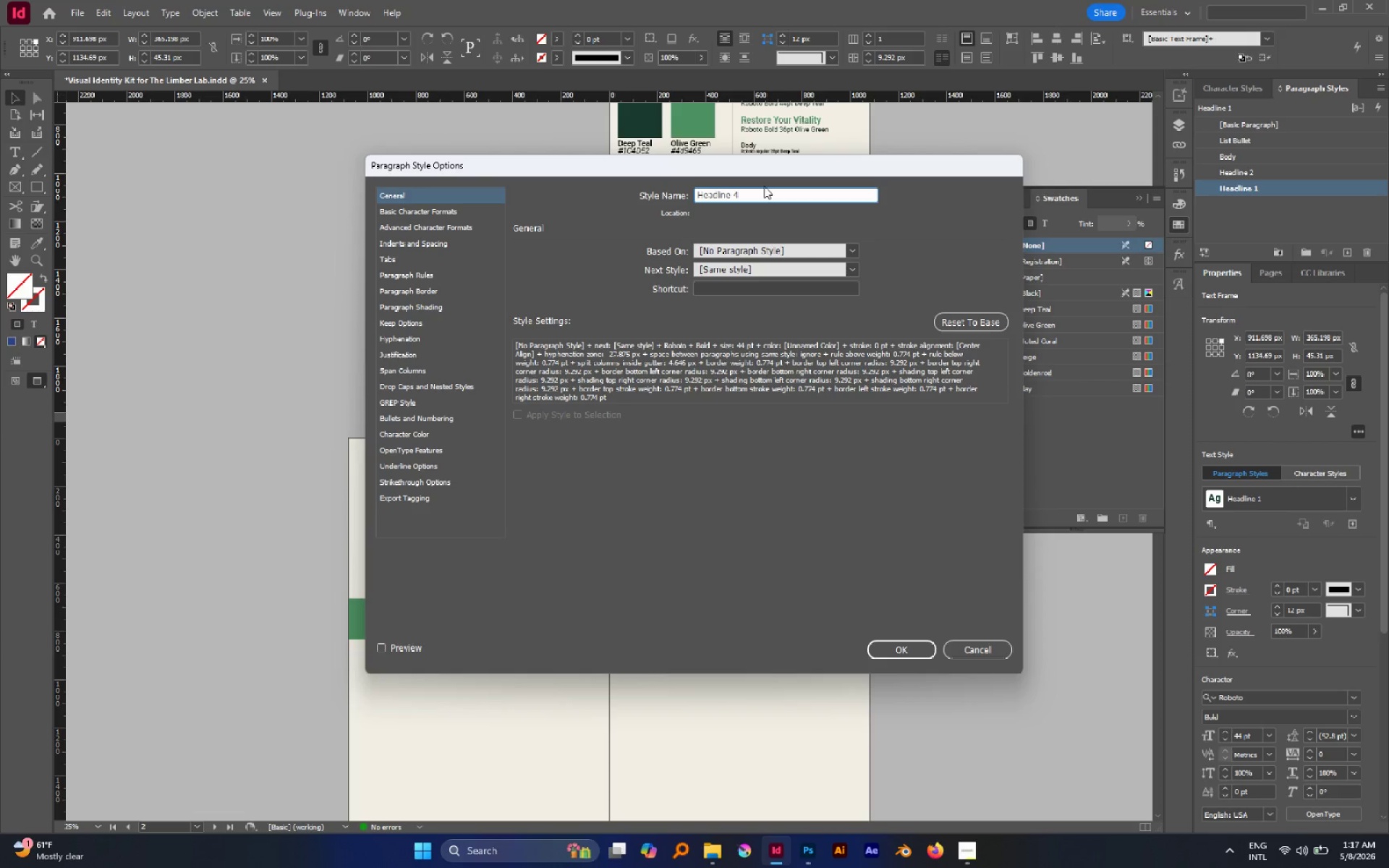 
key(Backspace)
 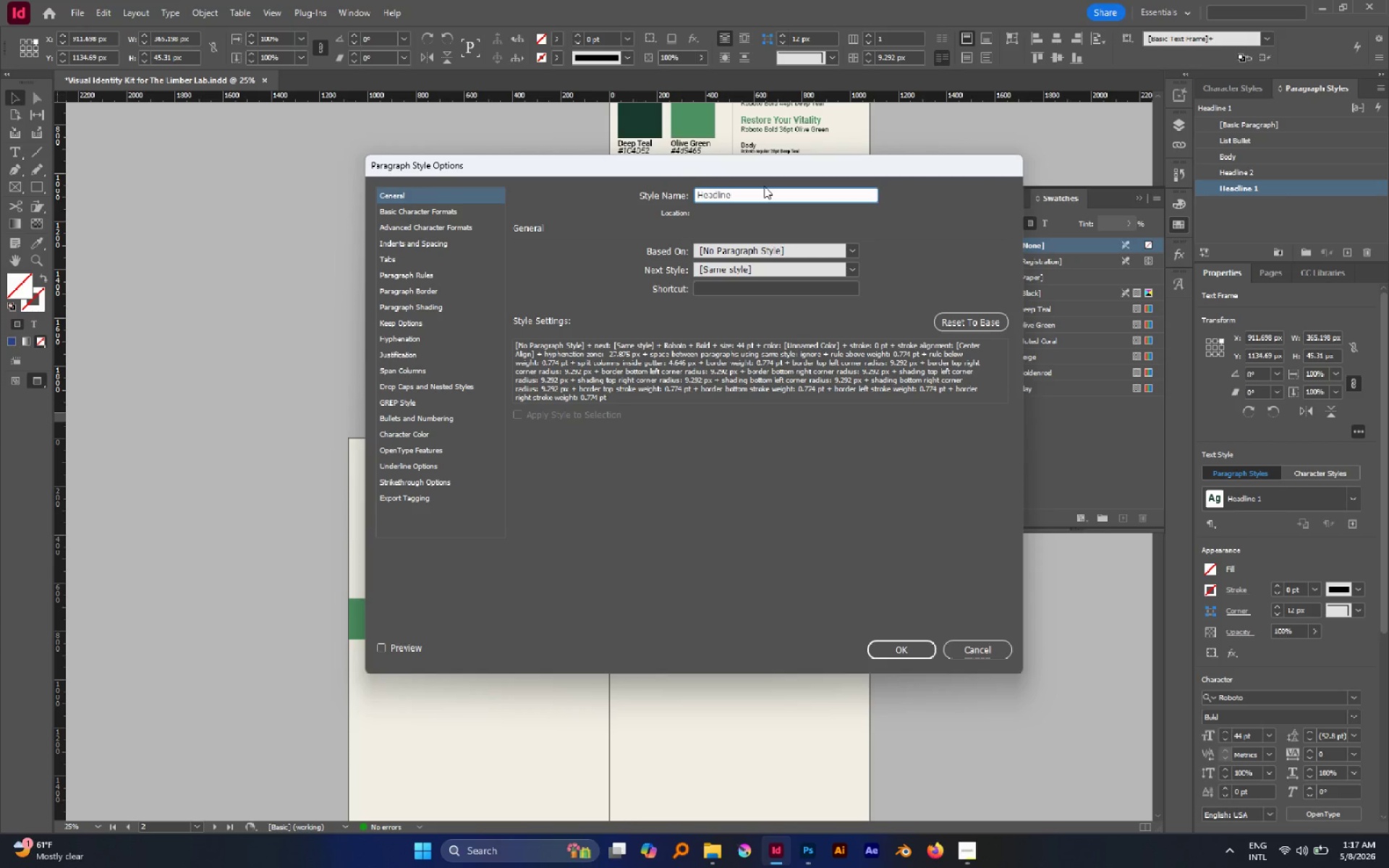 
key(3)
 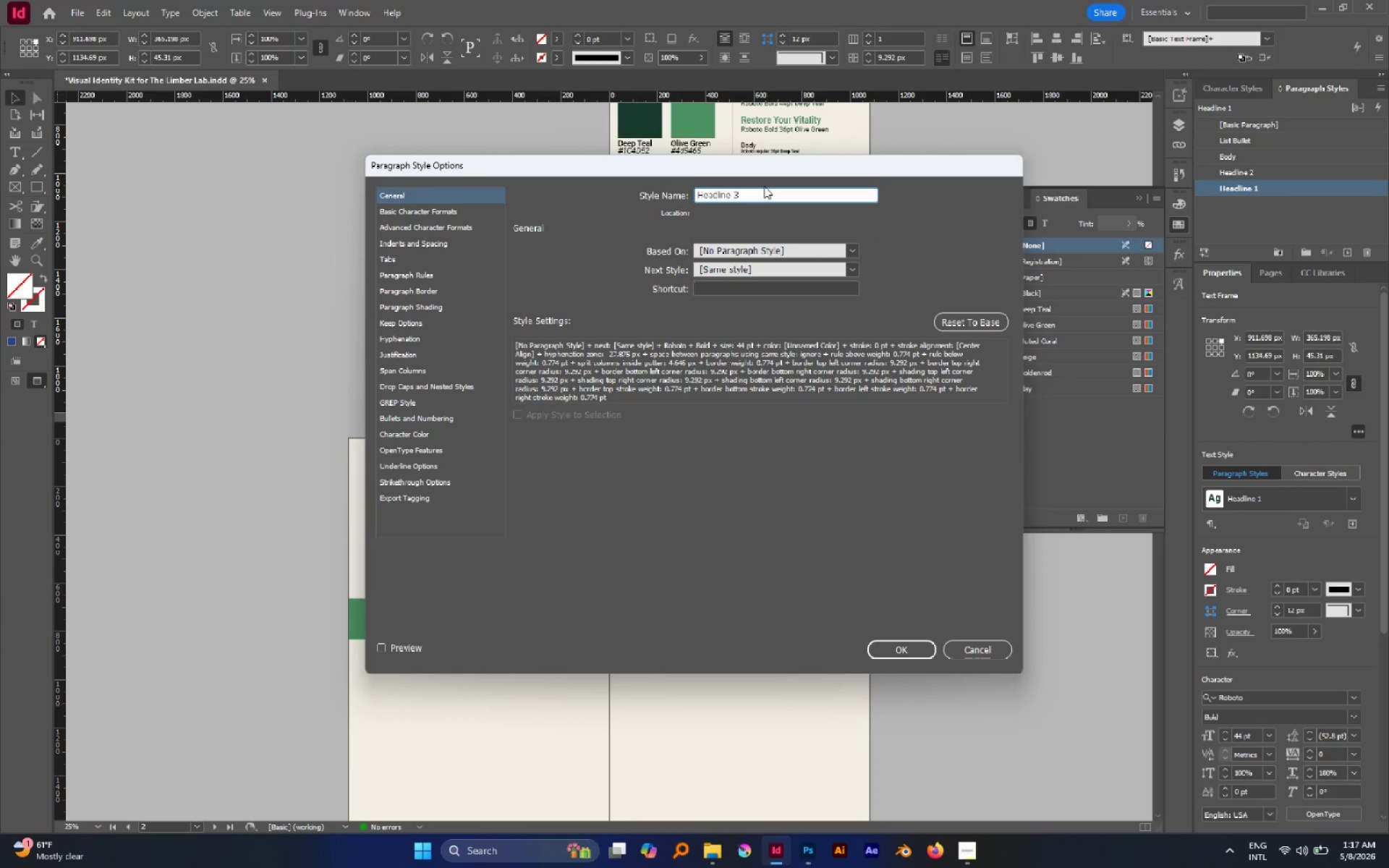 
key(Enter)
 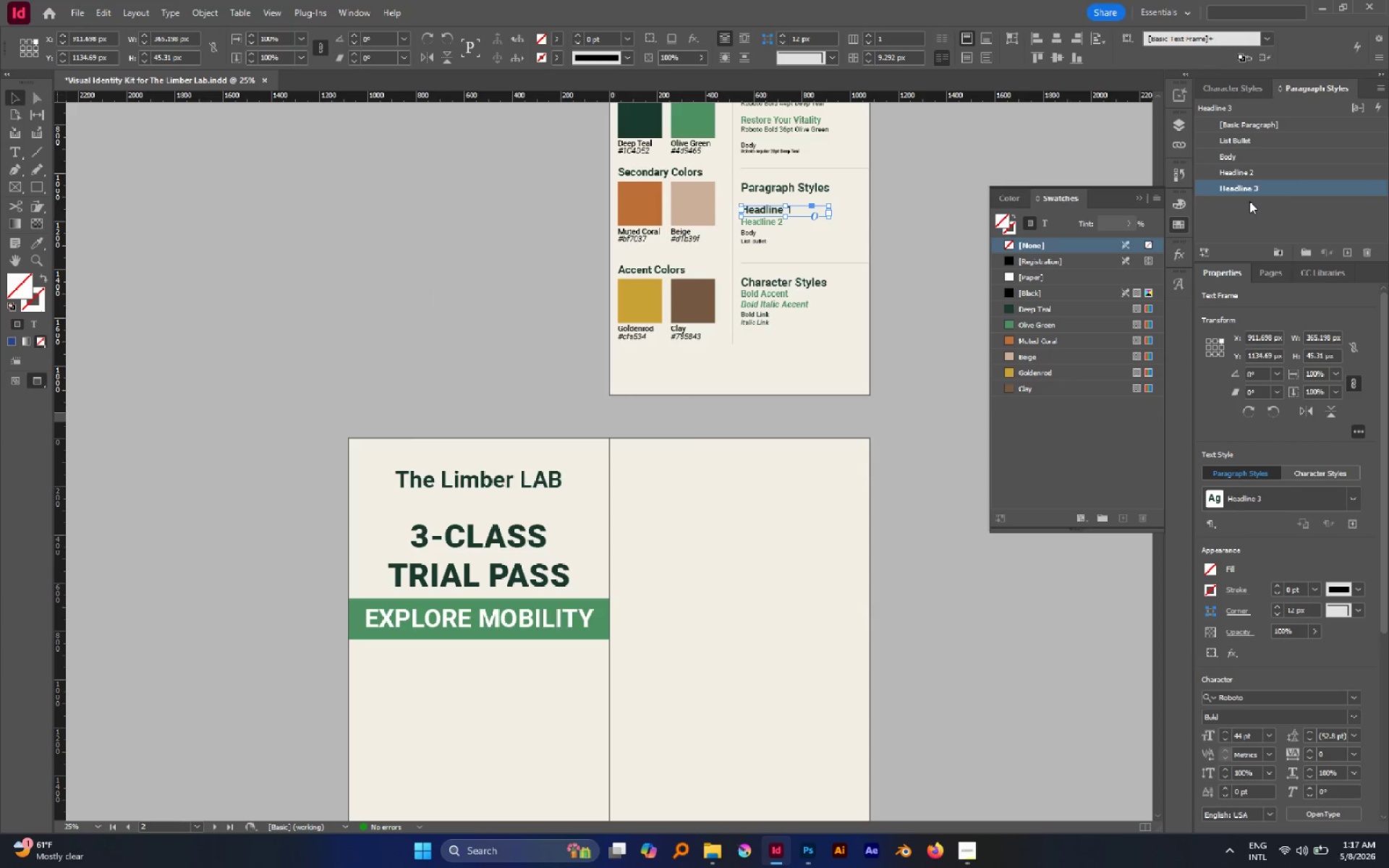 
double_click([1241, 172])
 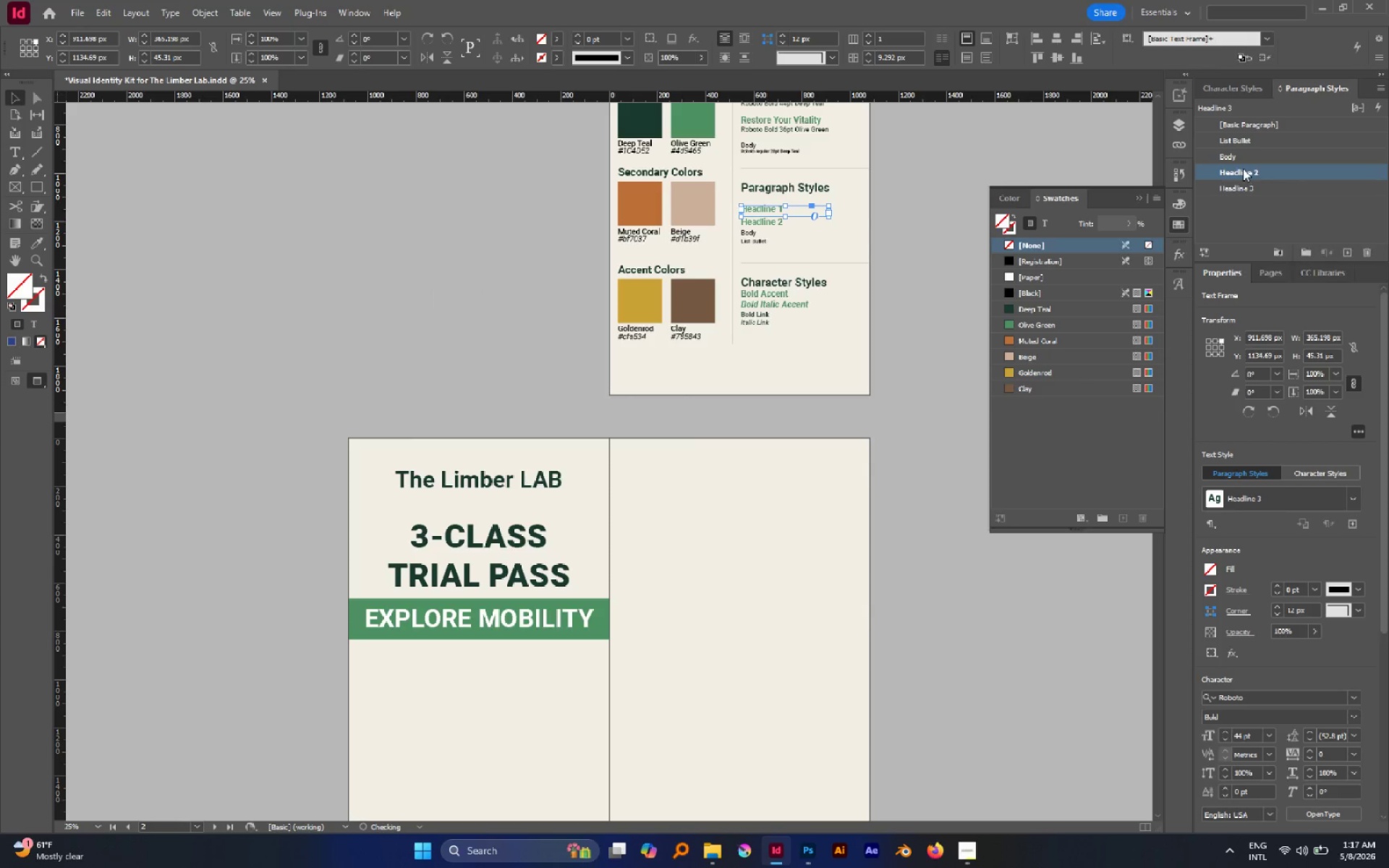 
right_click([1243, 169])
 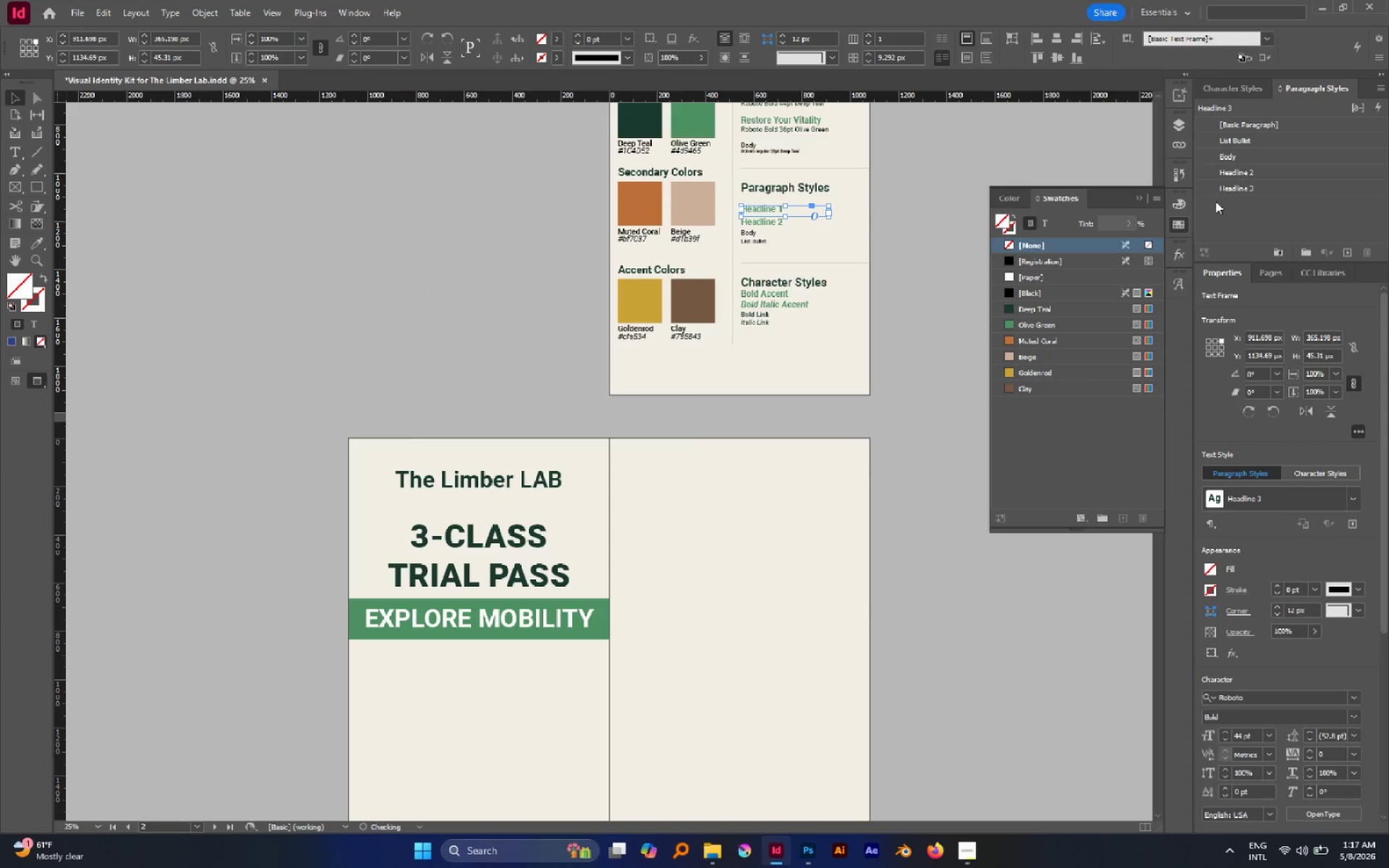 
double_click([1233, 172])
 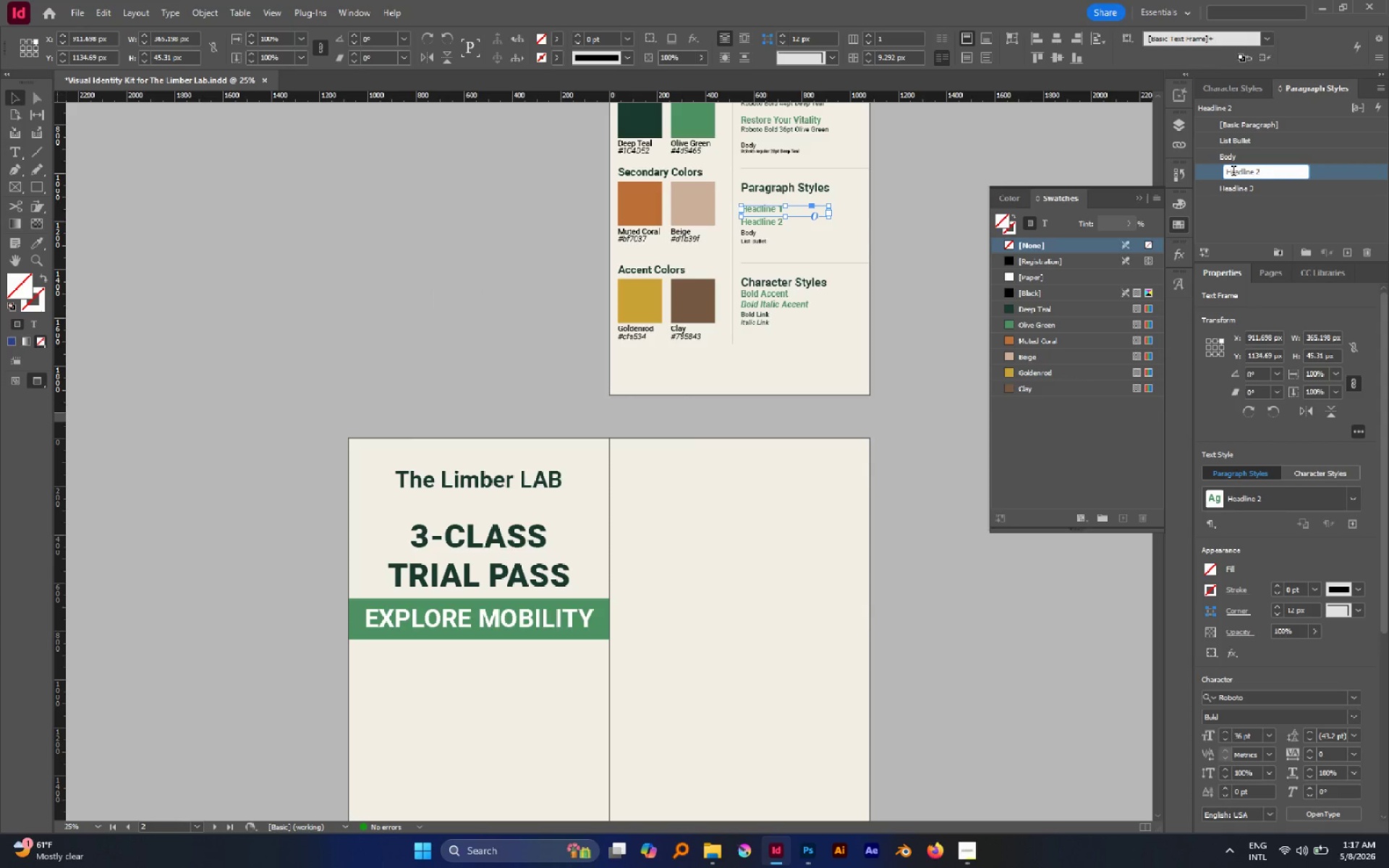 
triple_click([1233, 172])
 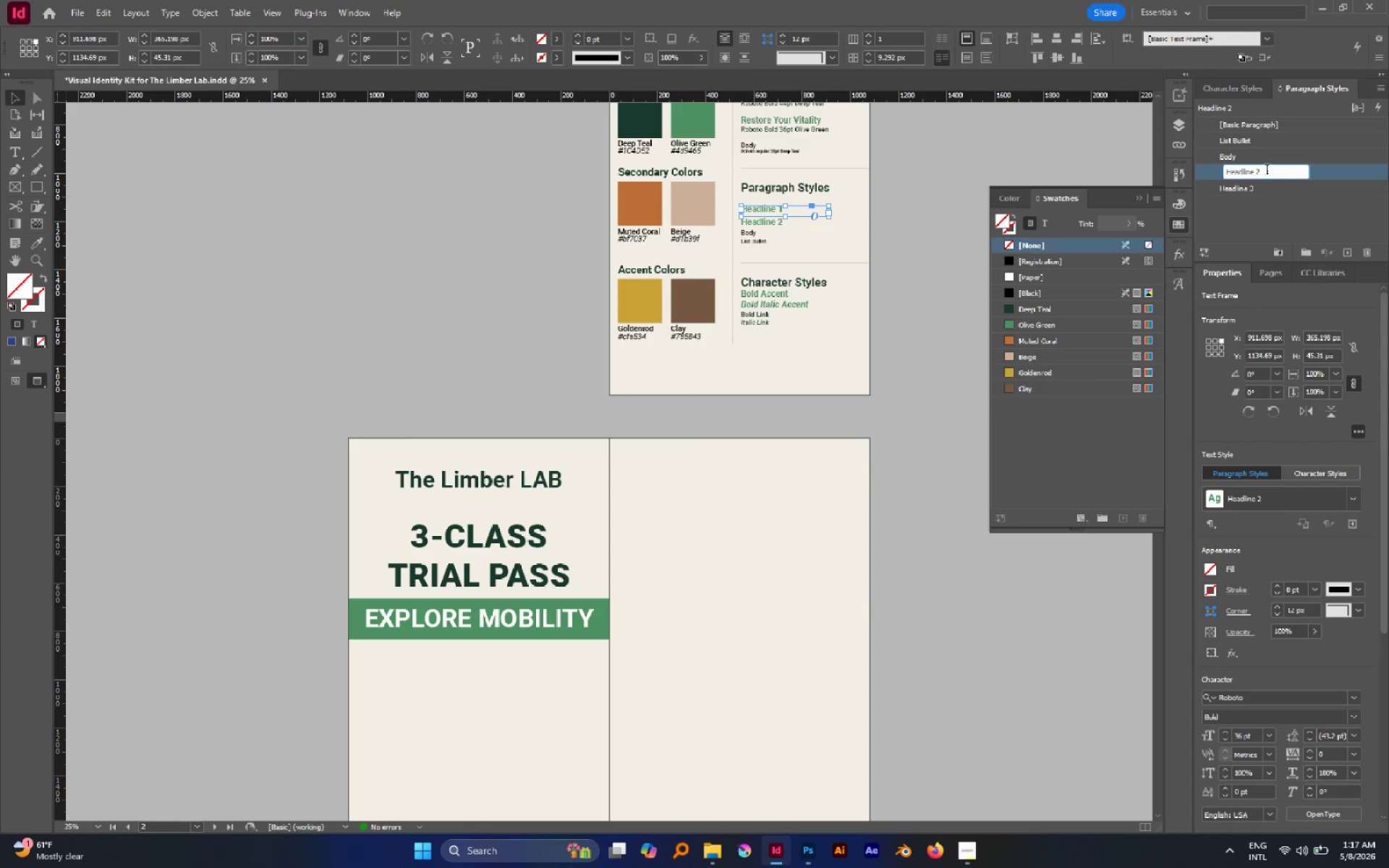 
left_click([1267, 171])
 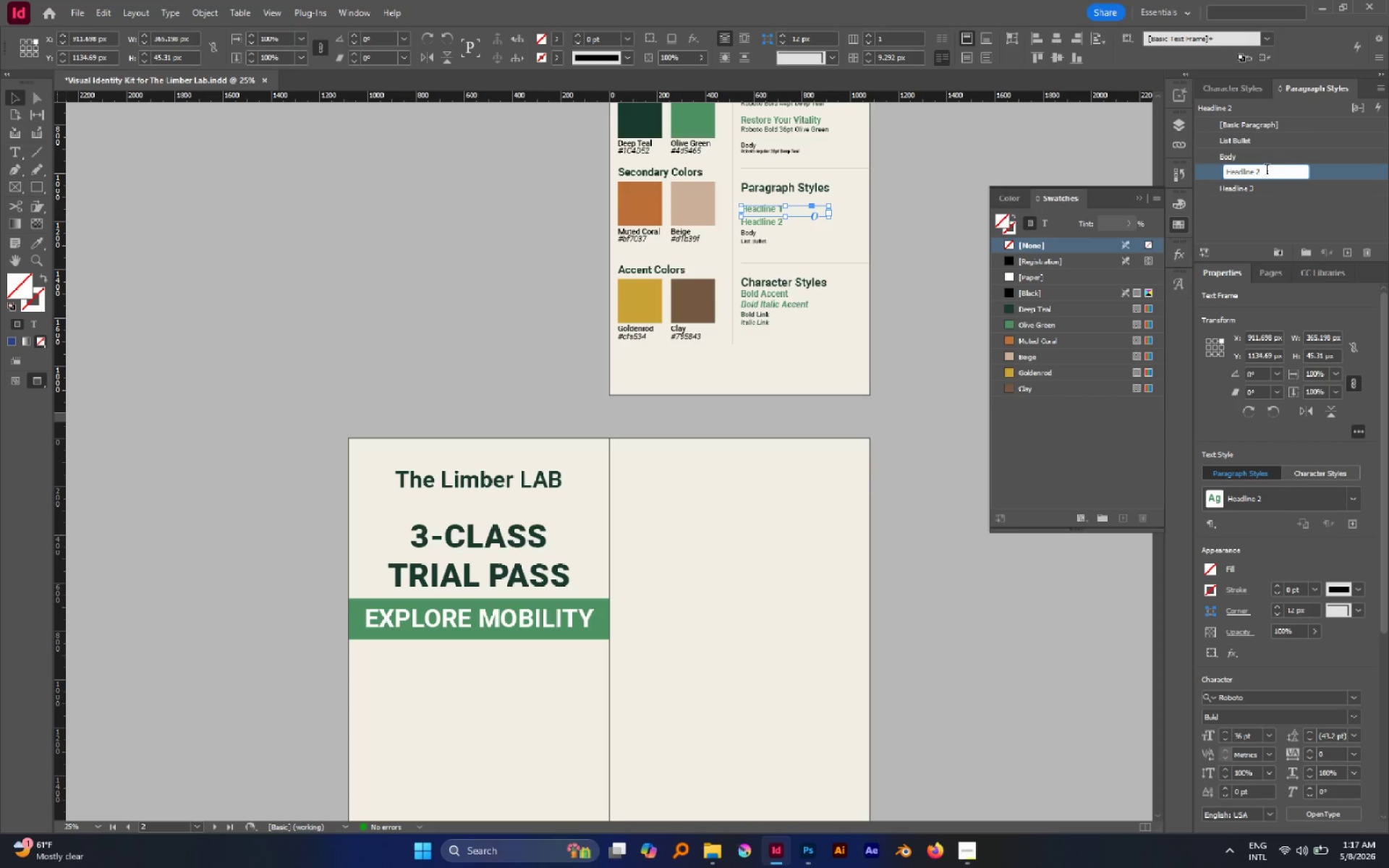 
key(Backspace)
 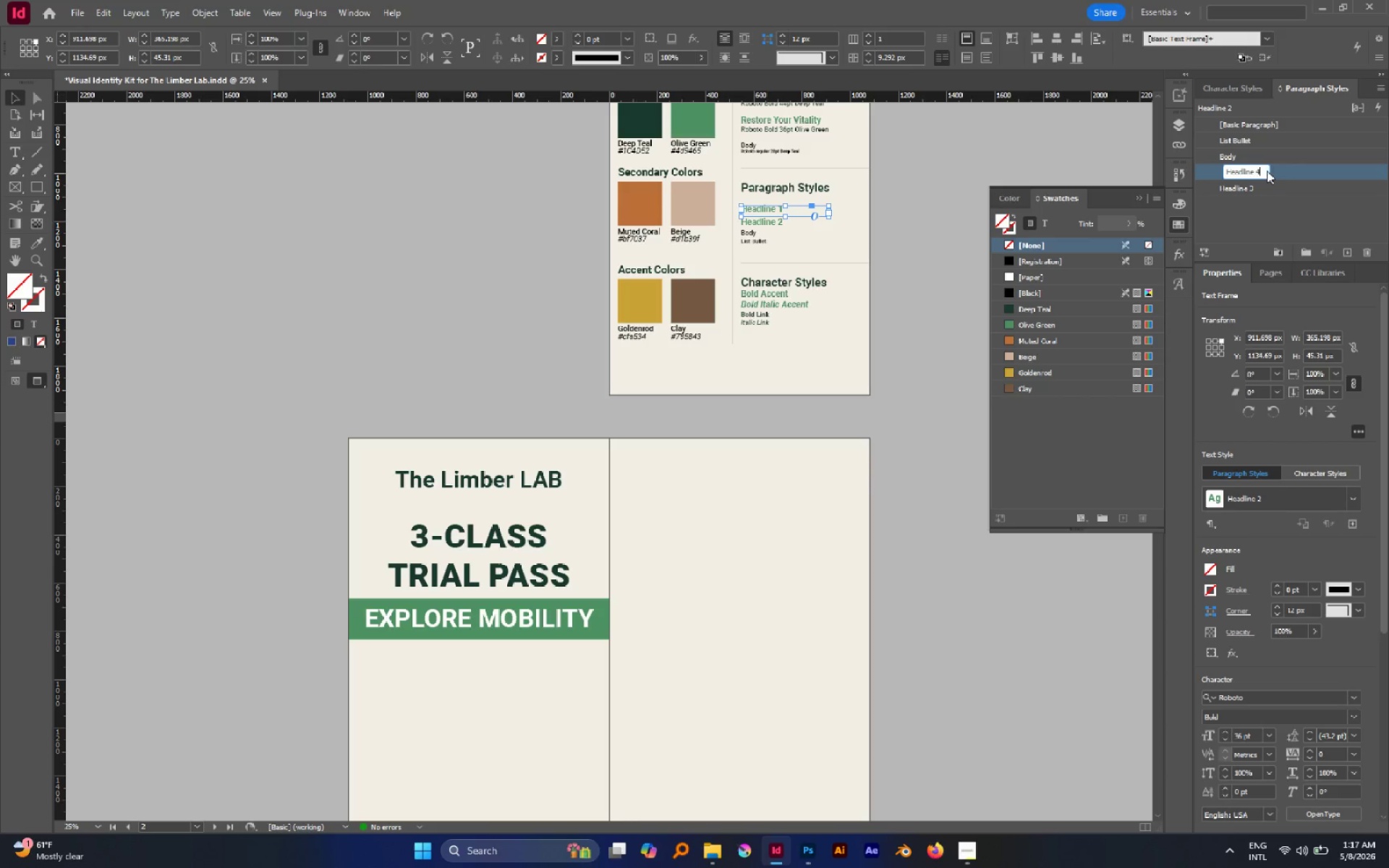 
key(4)
 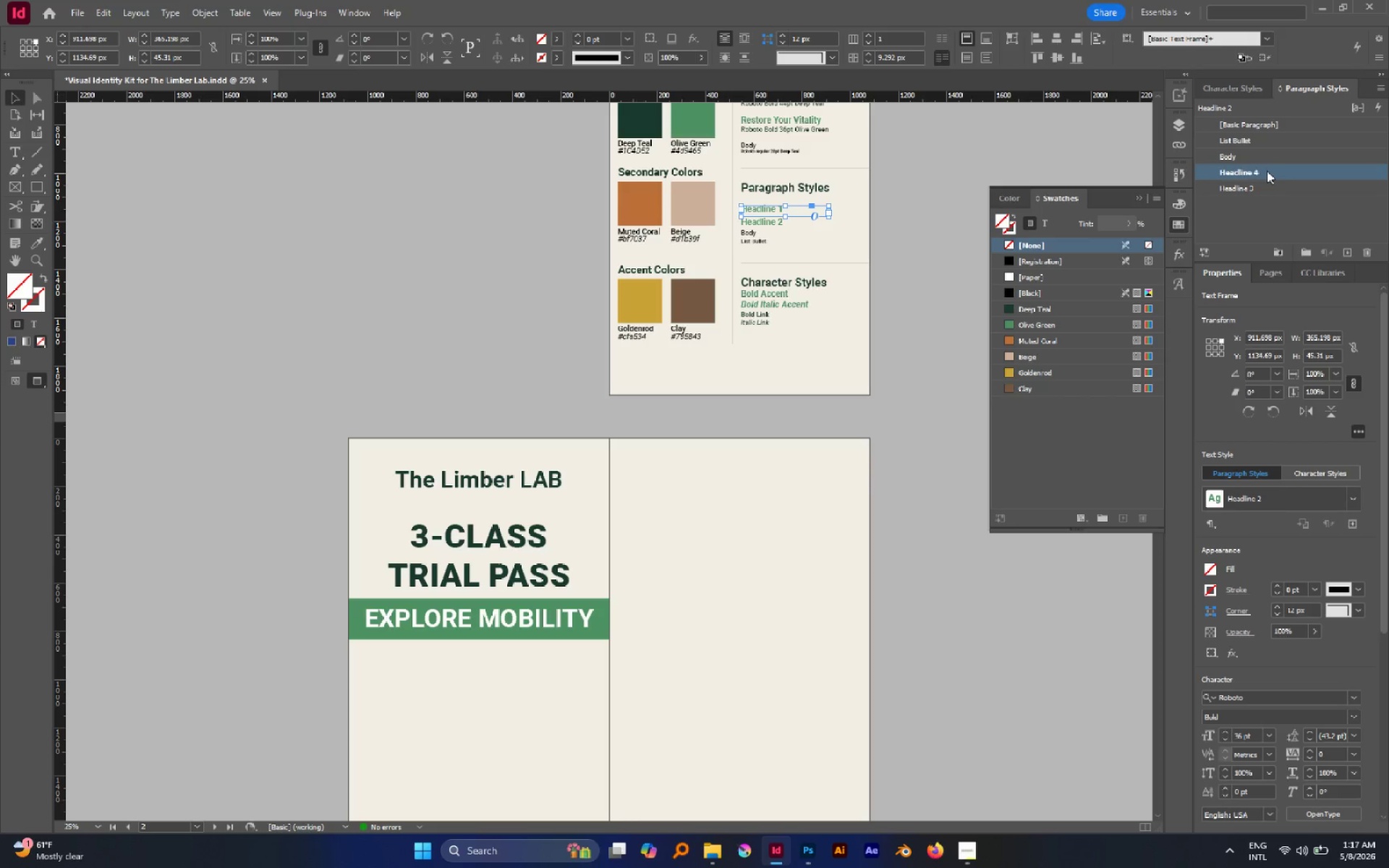 
key(Enter)
 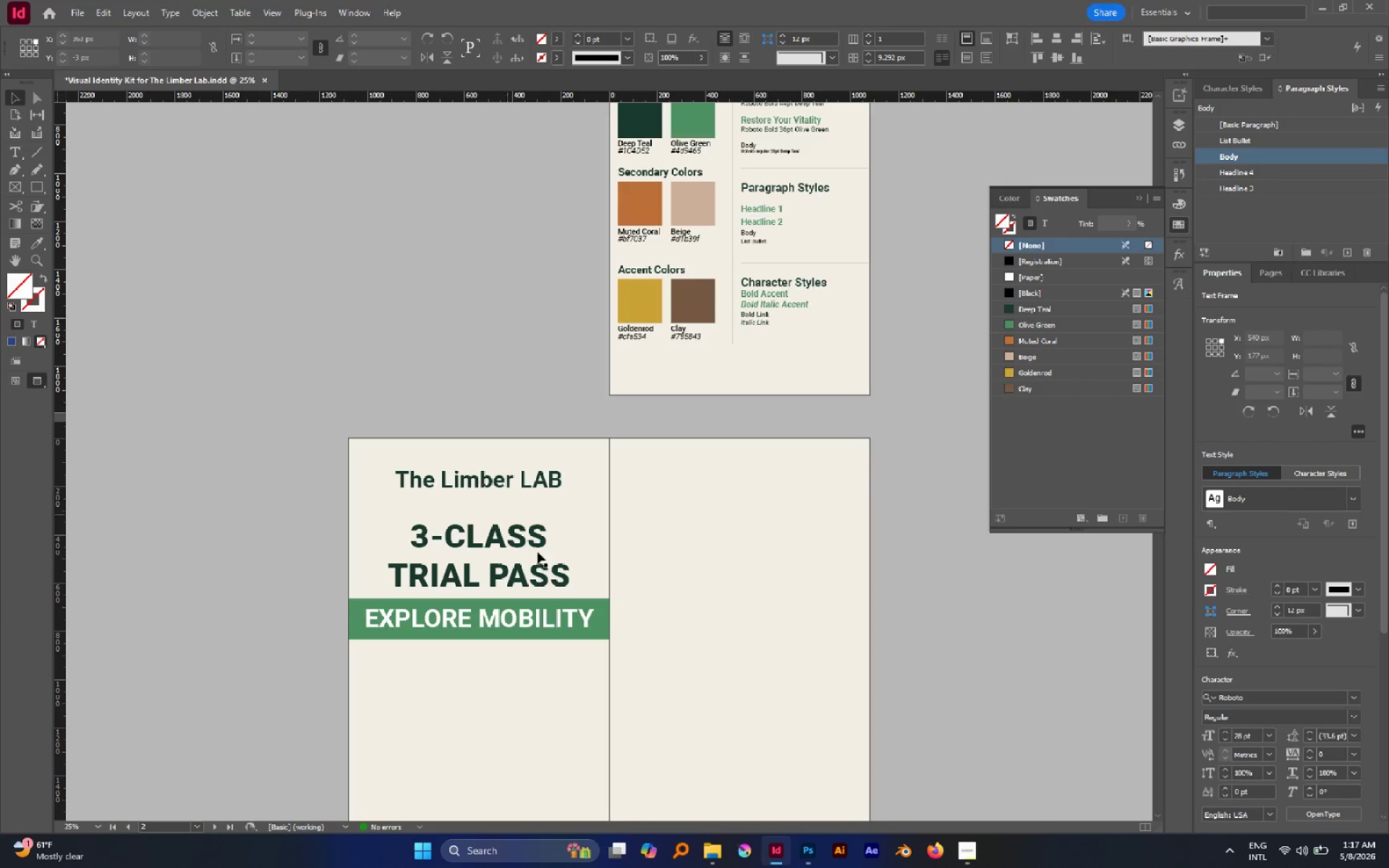 
left_click([528, 566])
 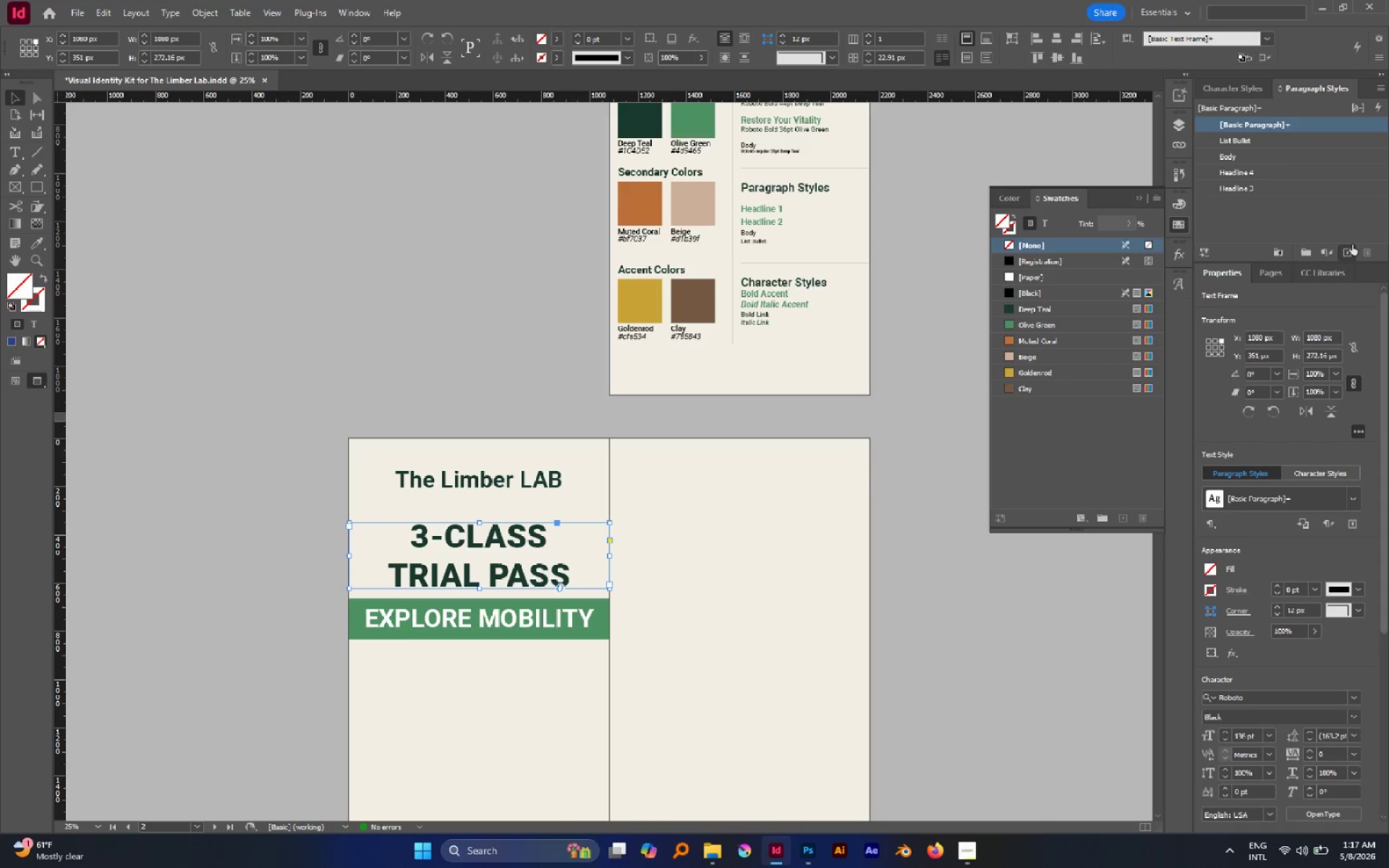 
left_click([1352, 249])
 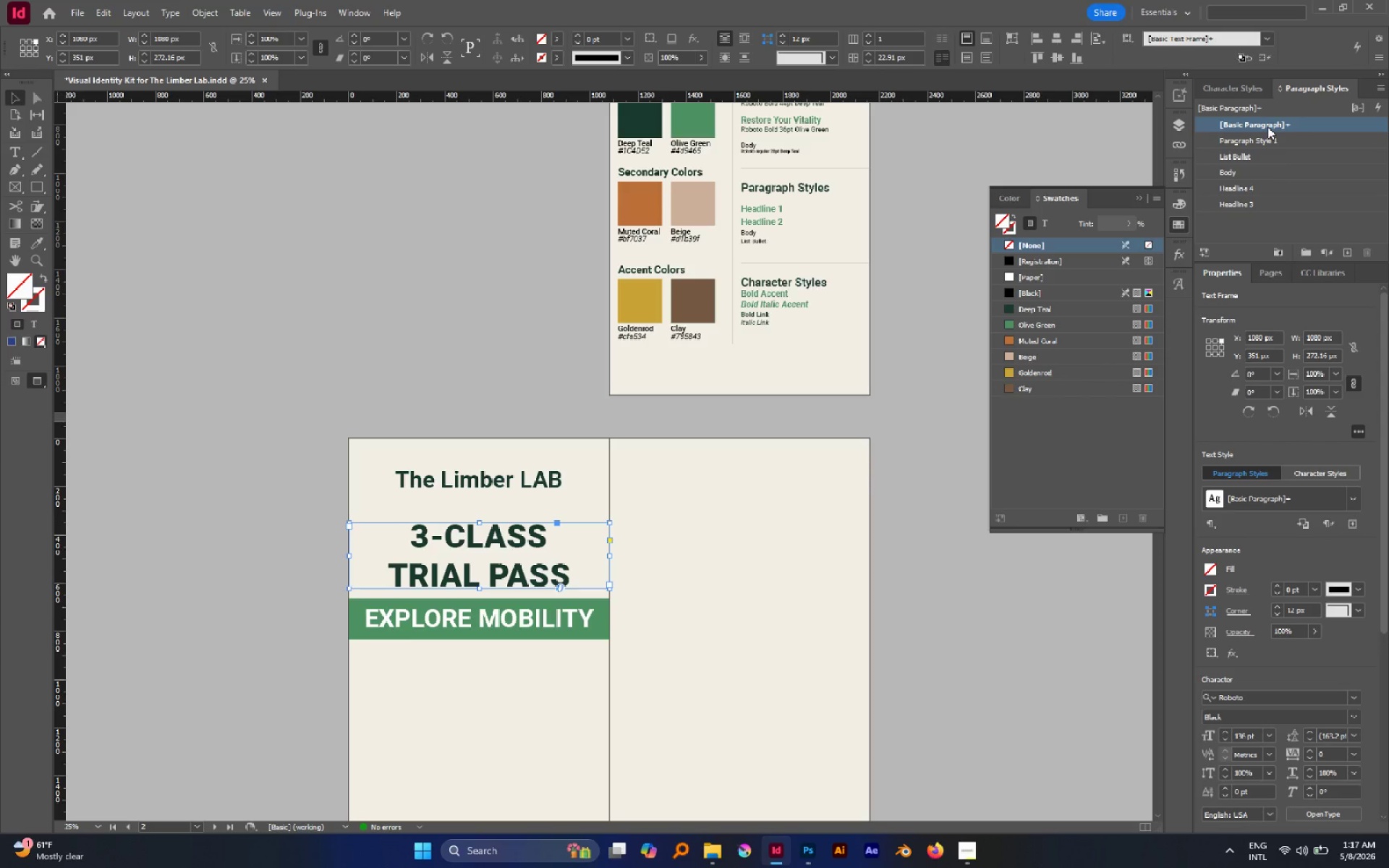 
double_click([1267, 127])
 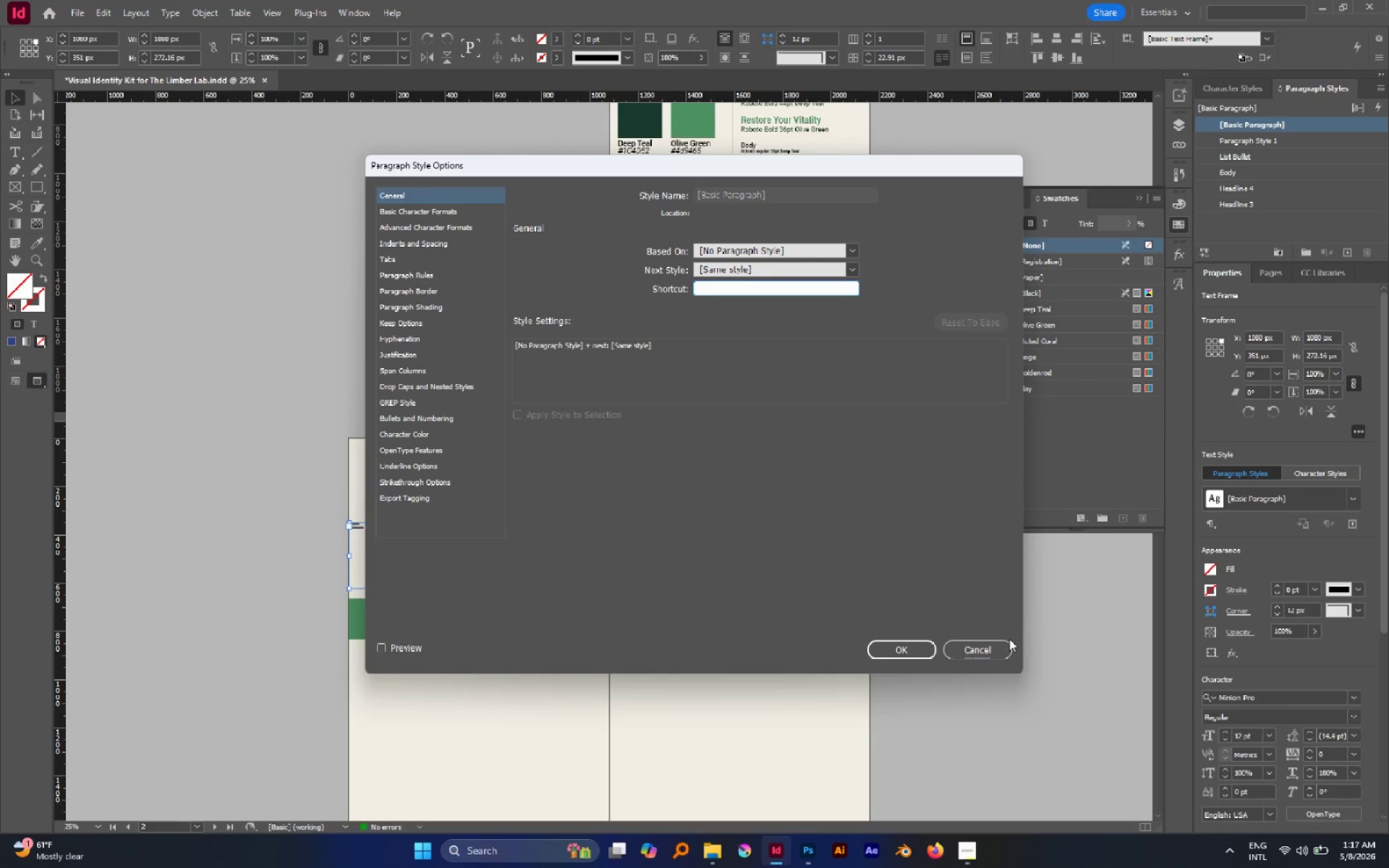 
left_click([1003, 643])
 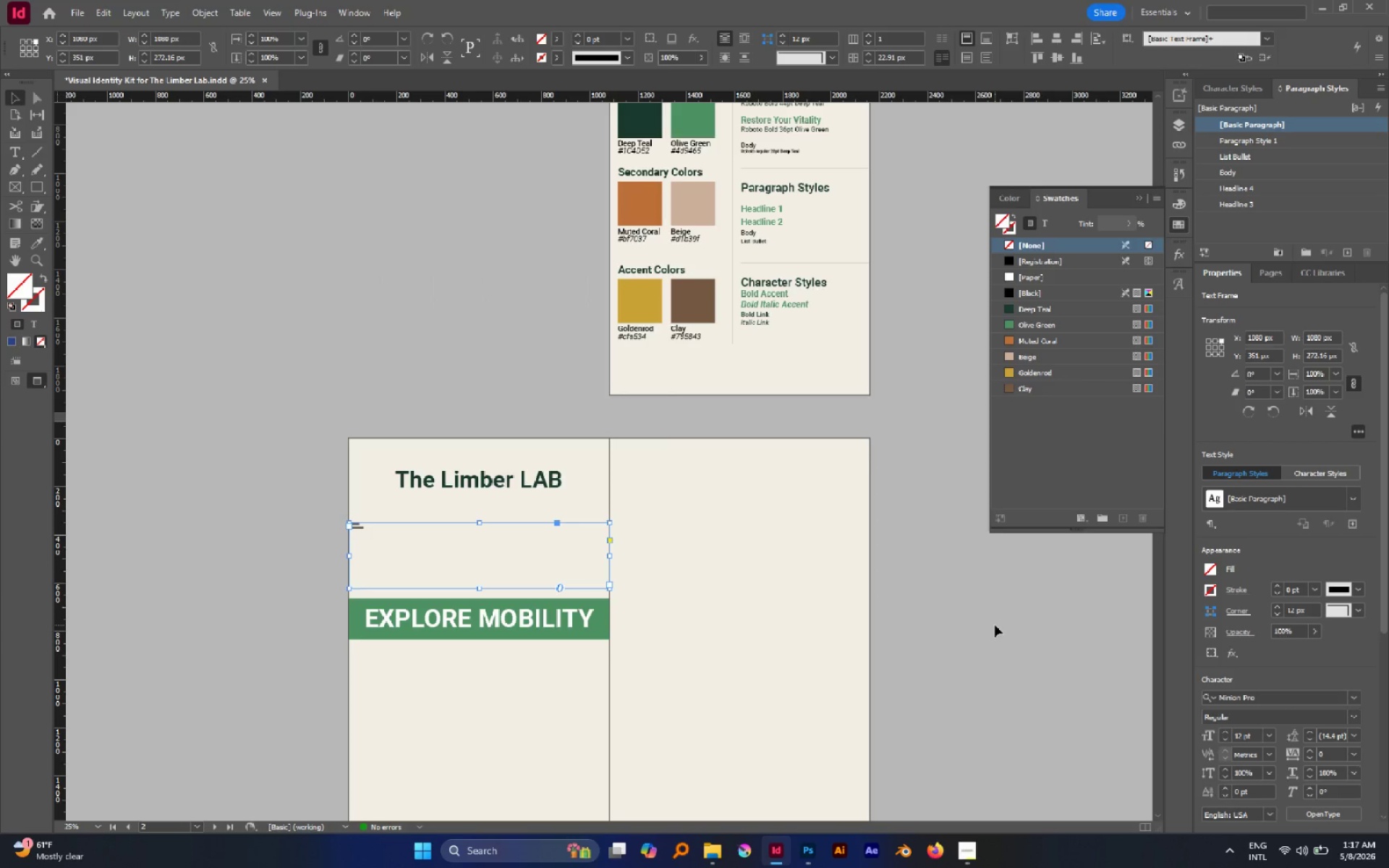 
key(Control+ControlLeft)
 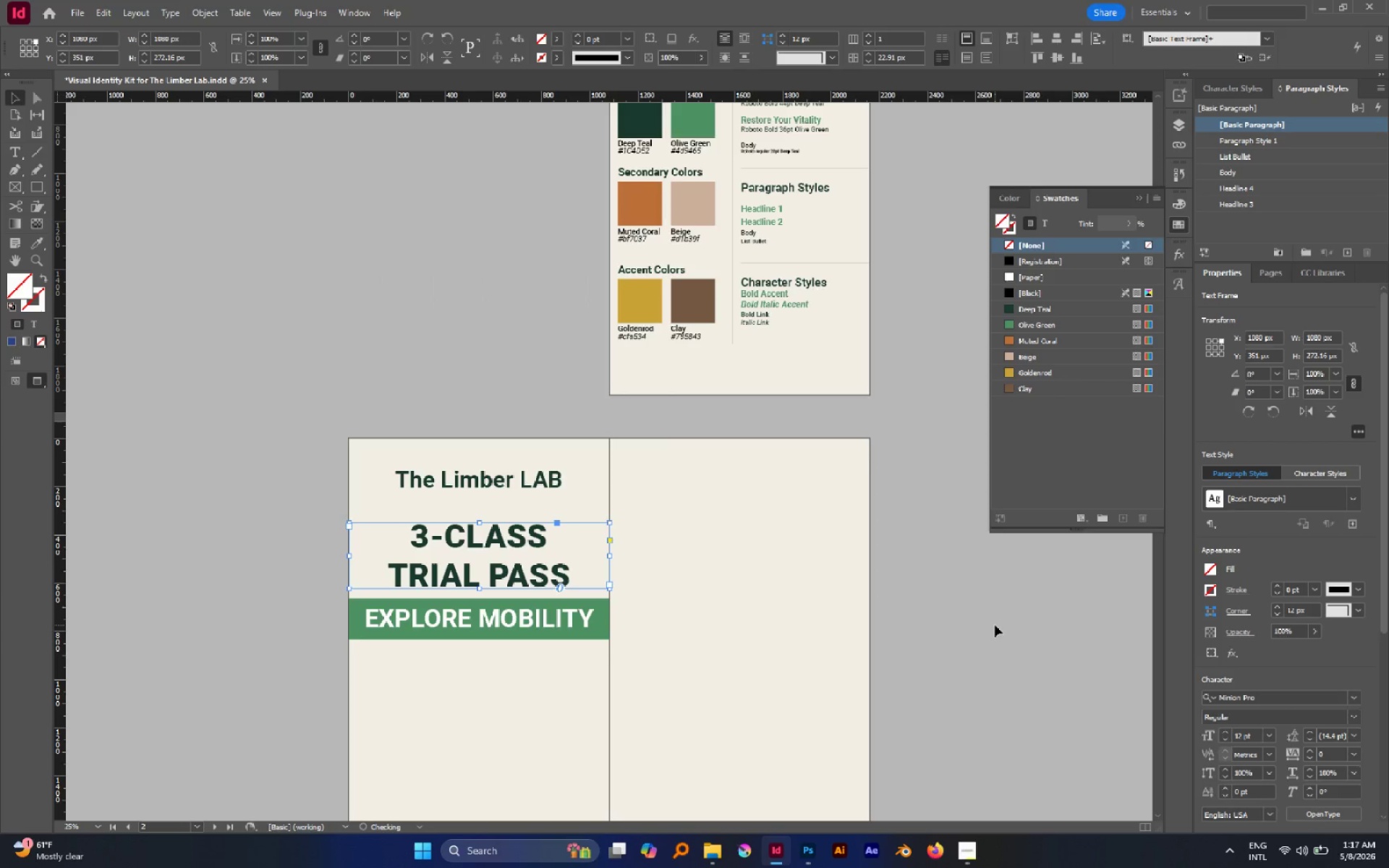 
key(Control+Z)
 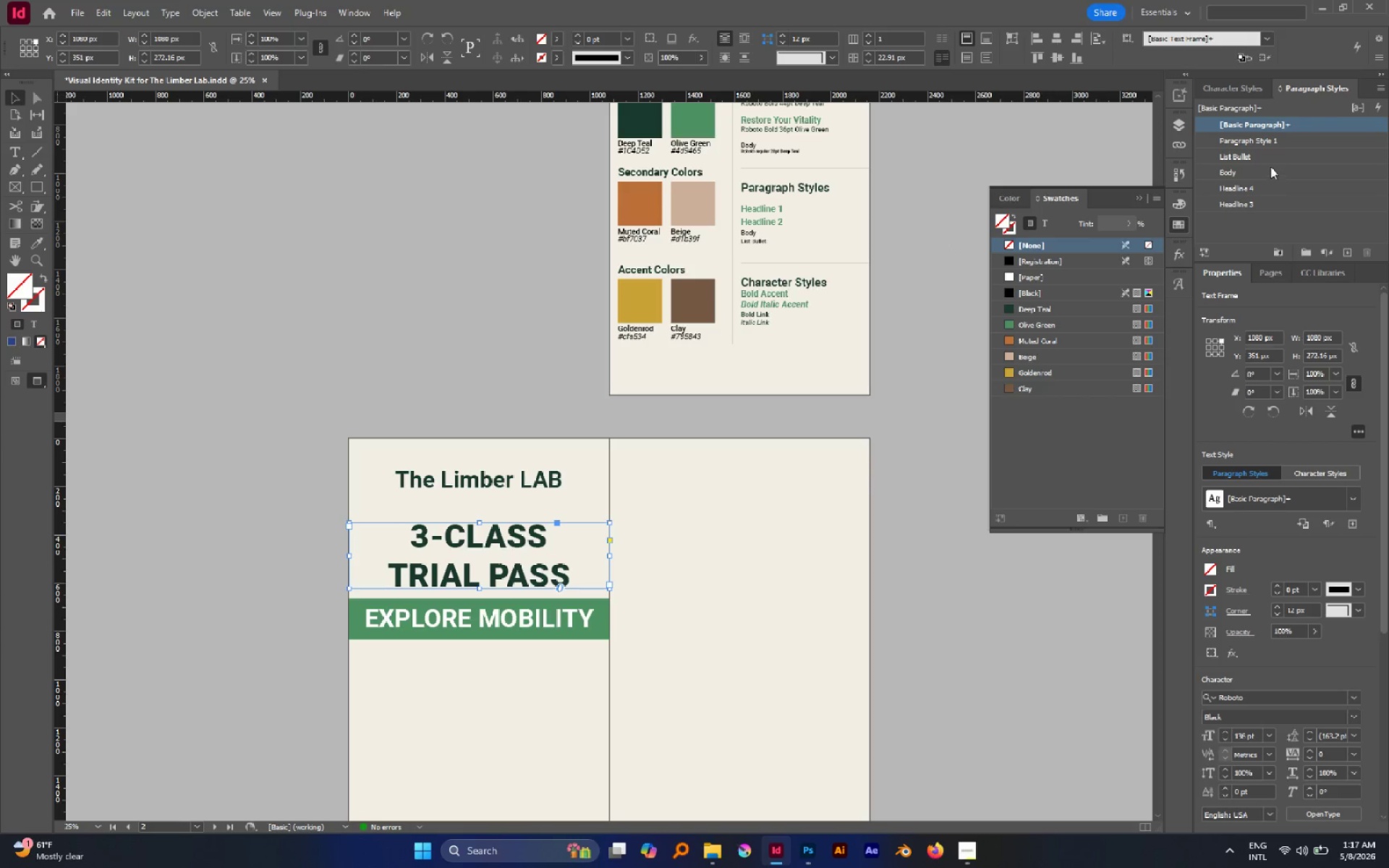 
double_click([1249, 140])
 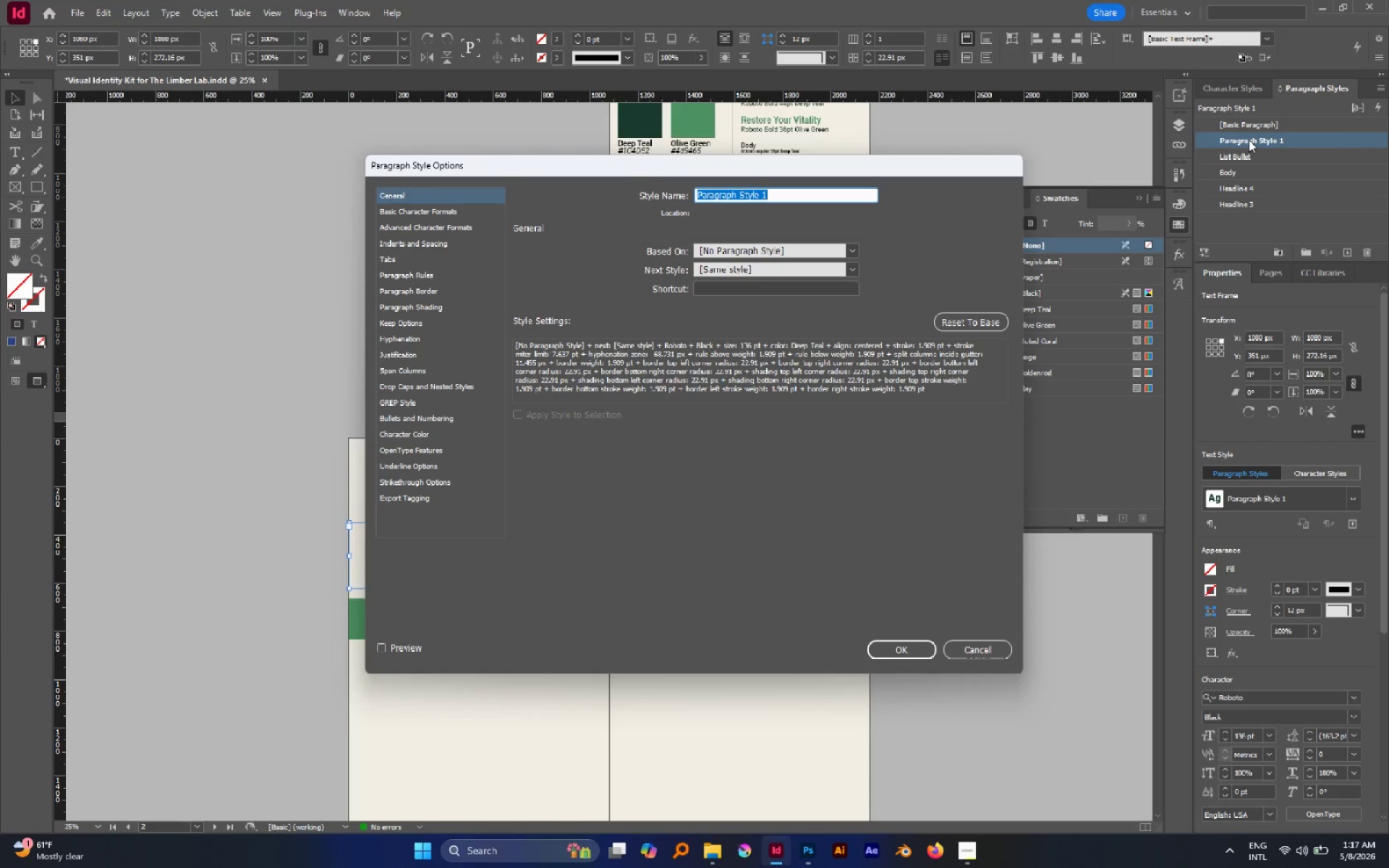 
type(Heading 2)
key(Backspace)
type(1)
 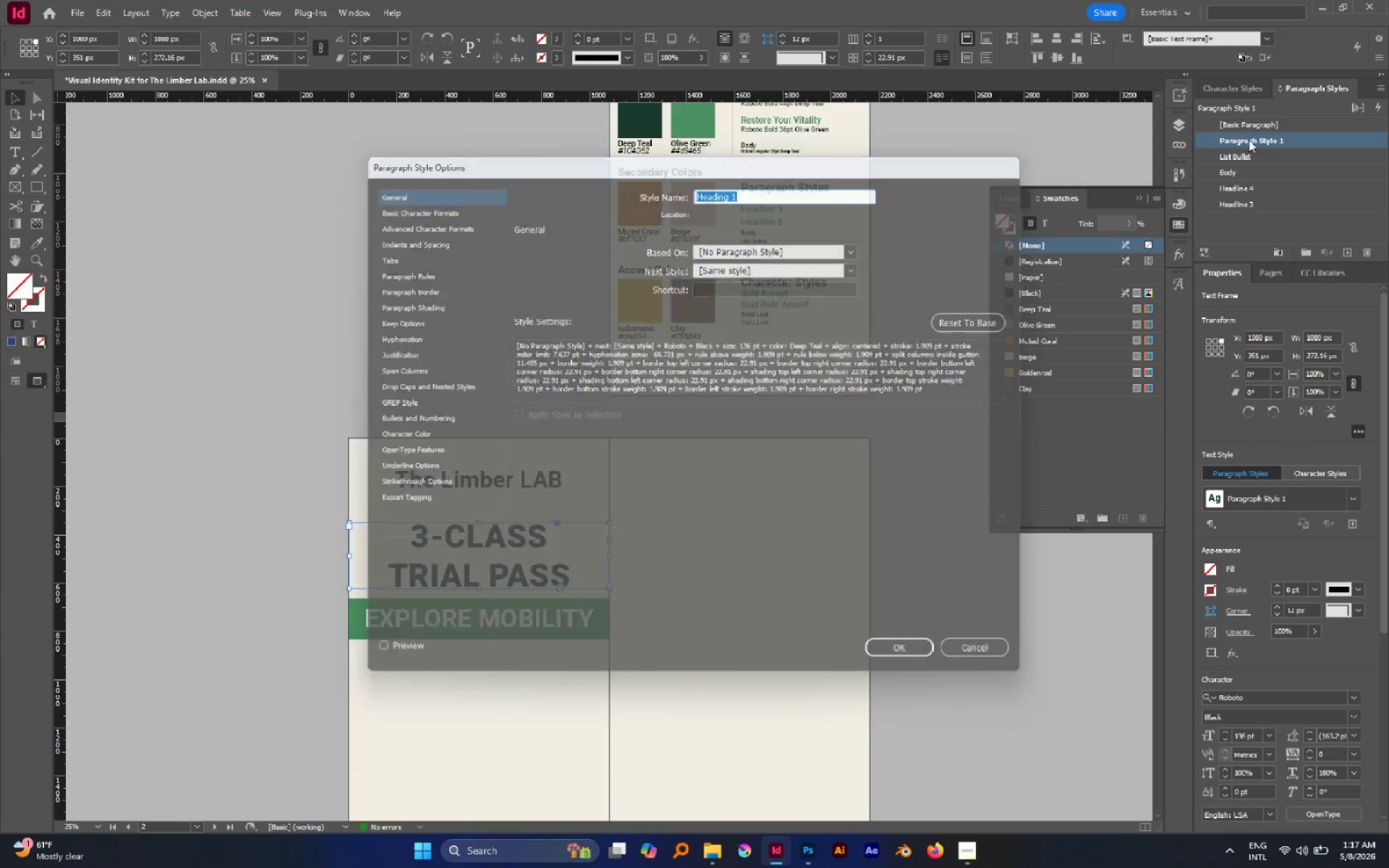 
key(Enter)
 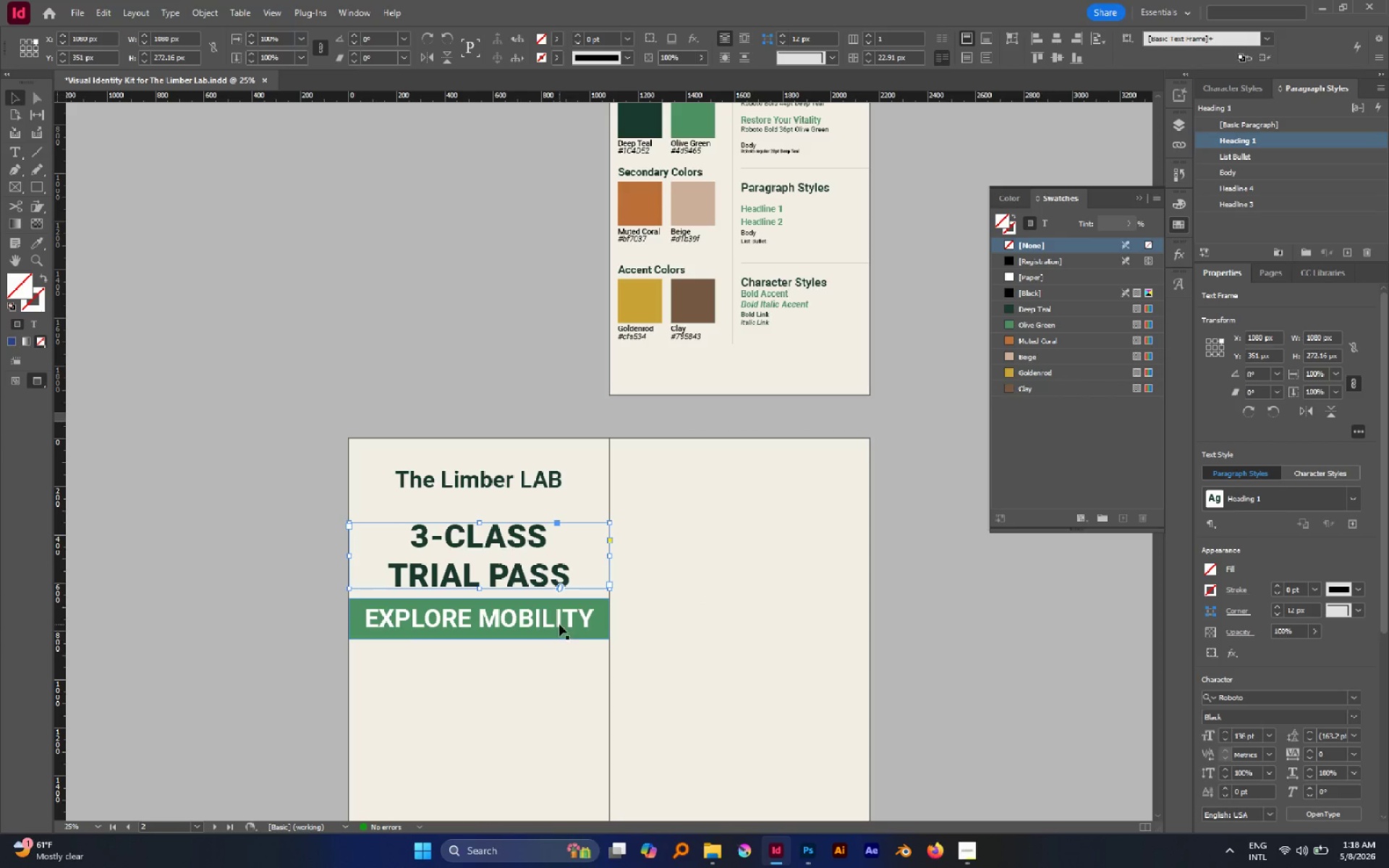 
left_click([541, 620])
 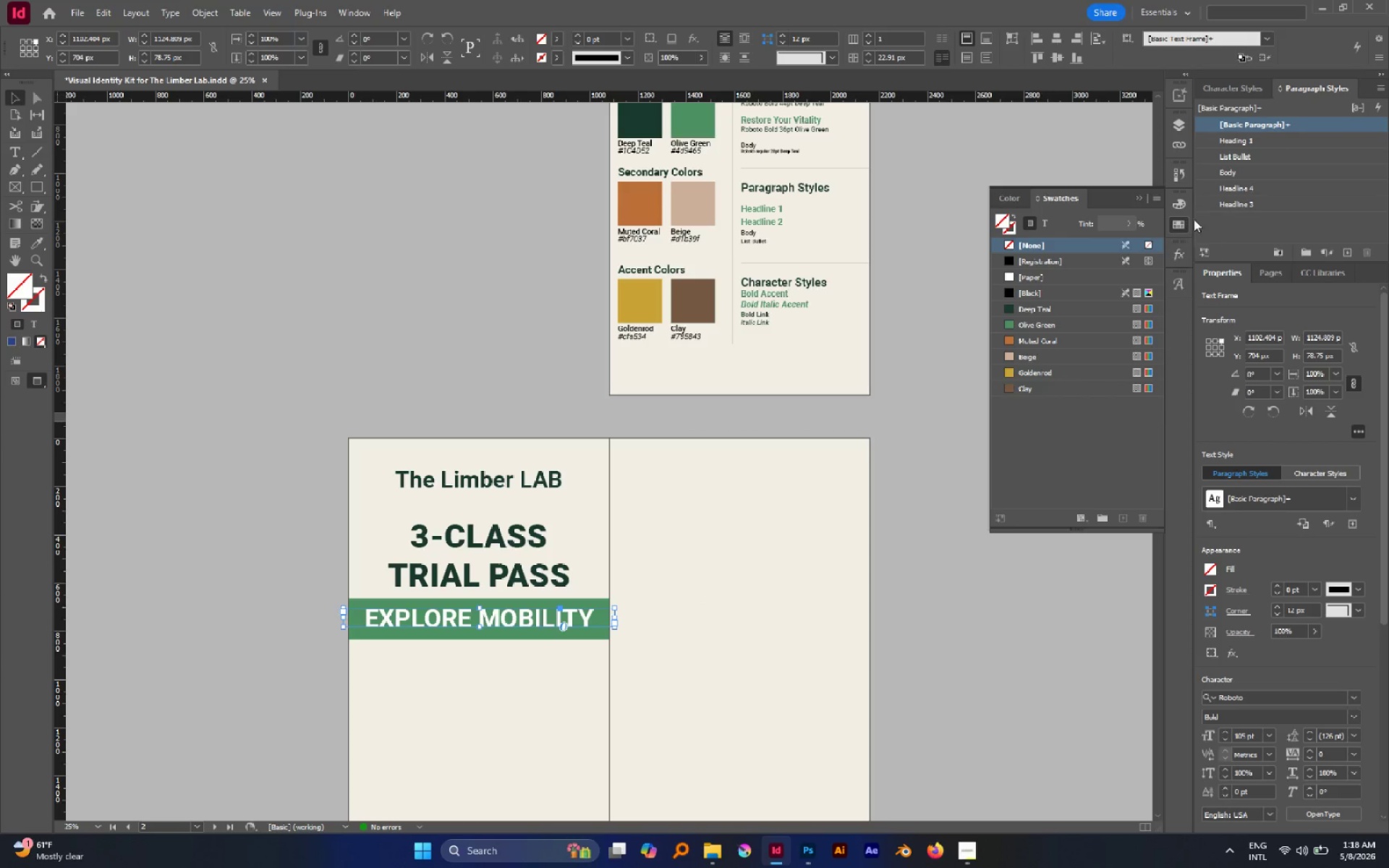 
left_click([569, 419])
 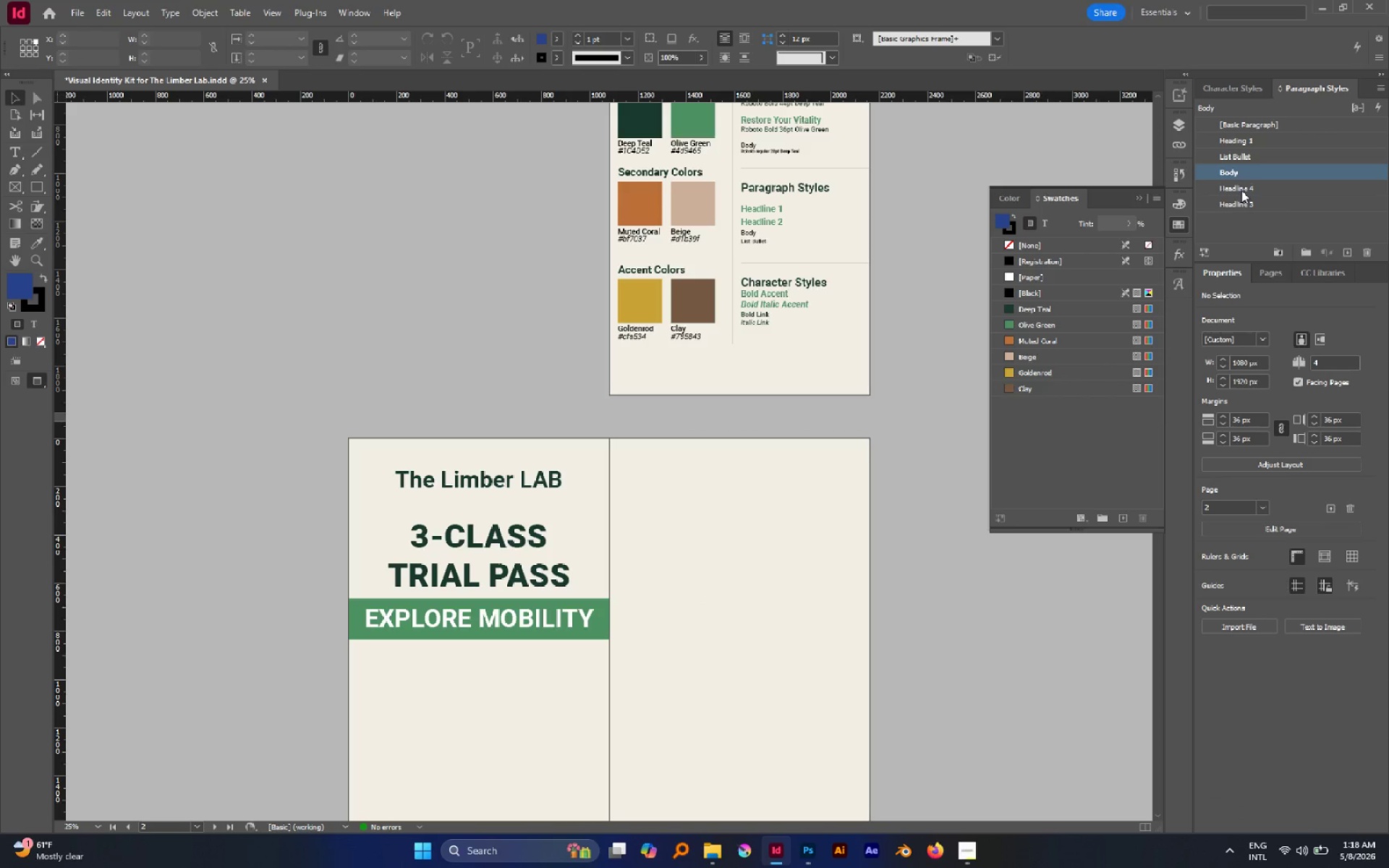 
double_click([1241, 190])
 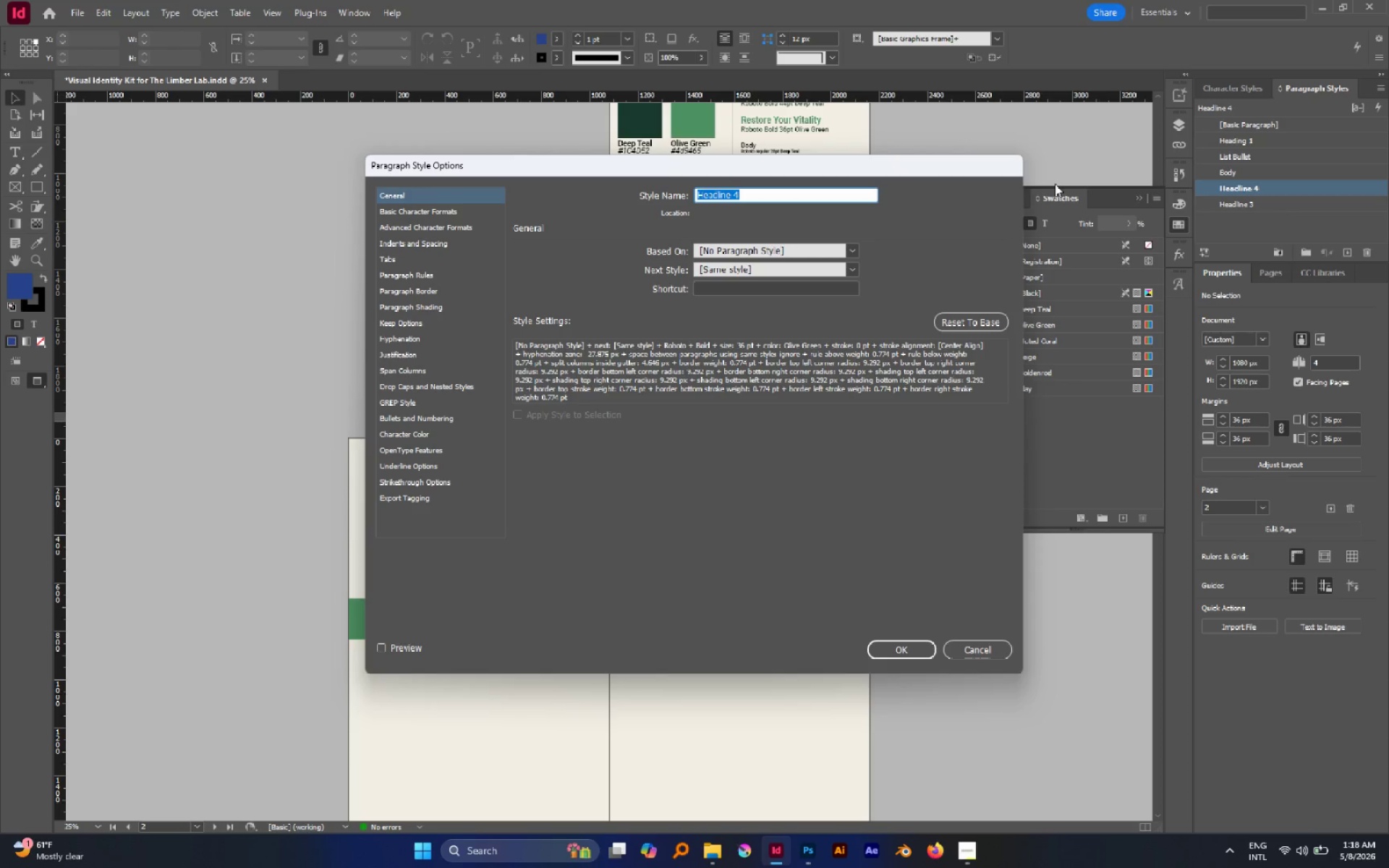 
type(Heading4)
key(Backspace)
type( 4)
 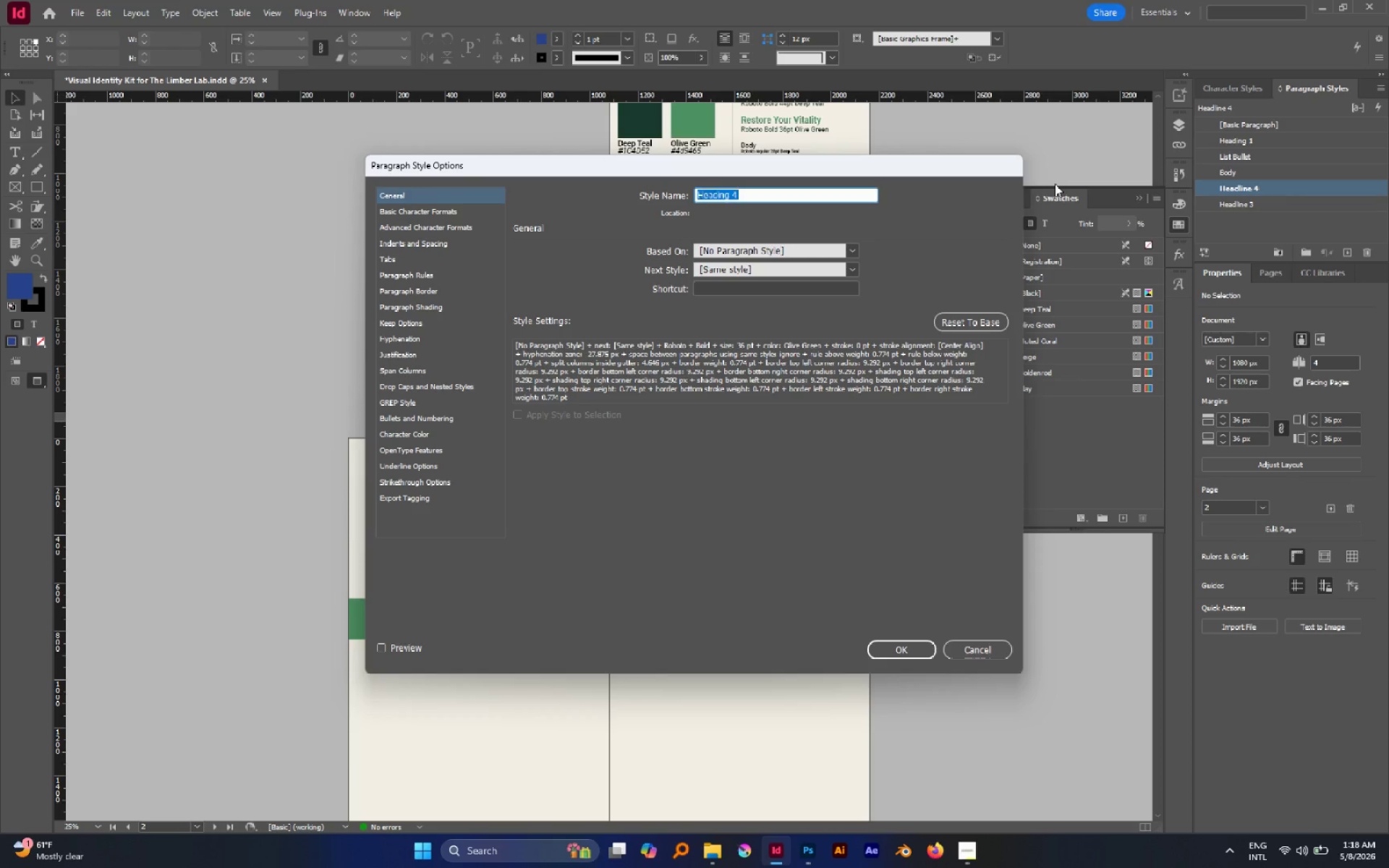 
key(Enter)
 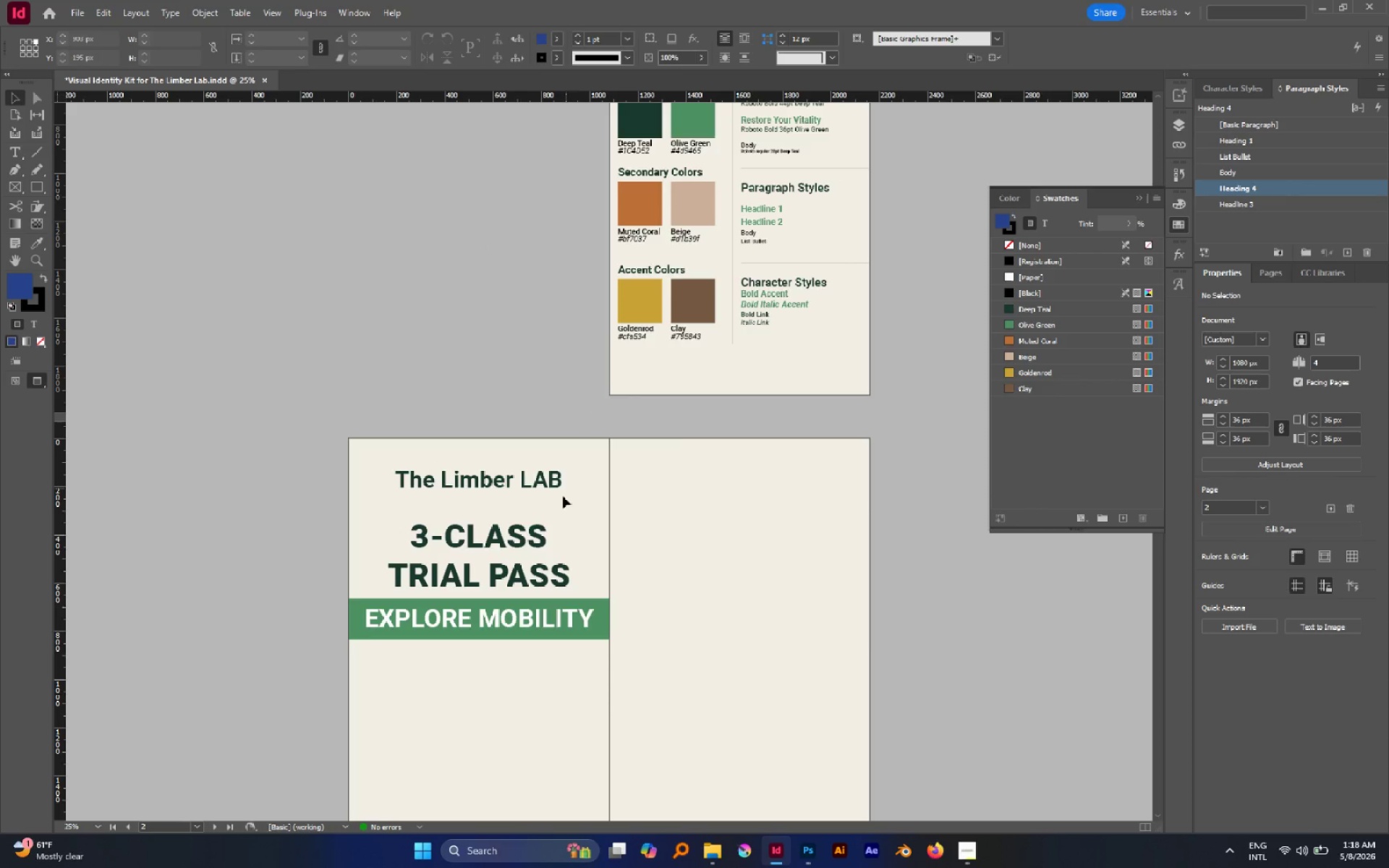 
left_click([545, 534])
 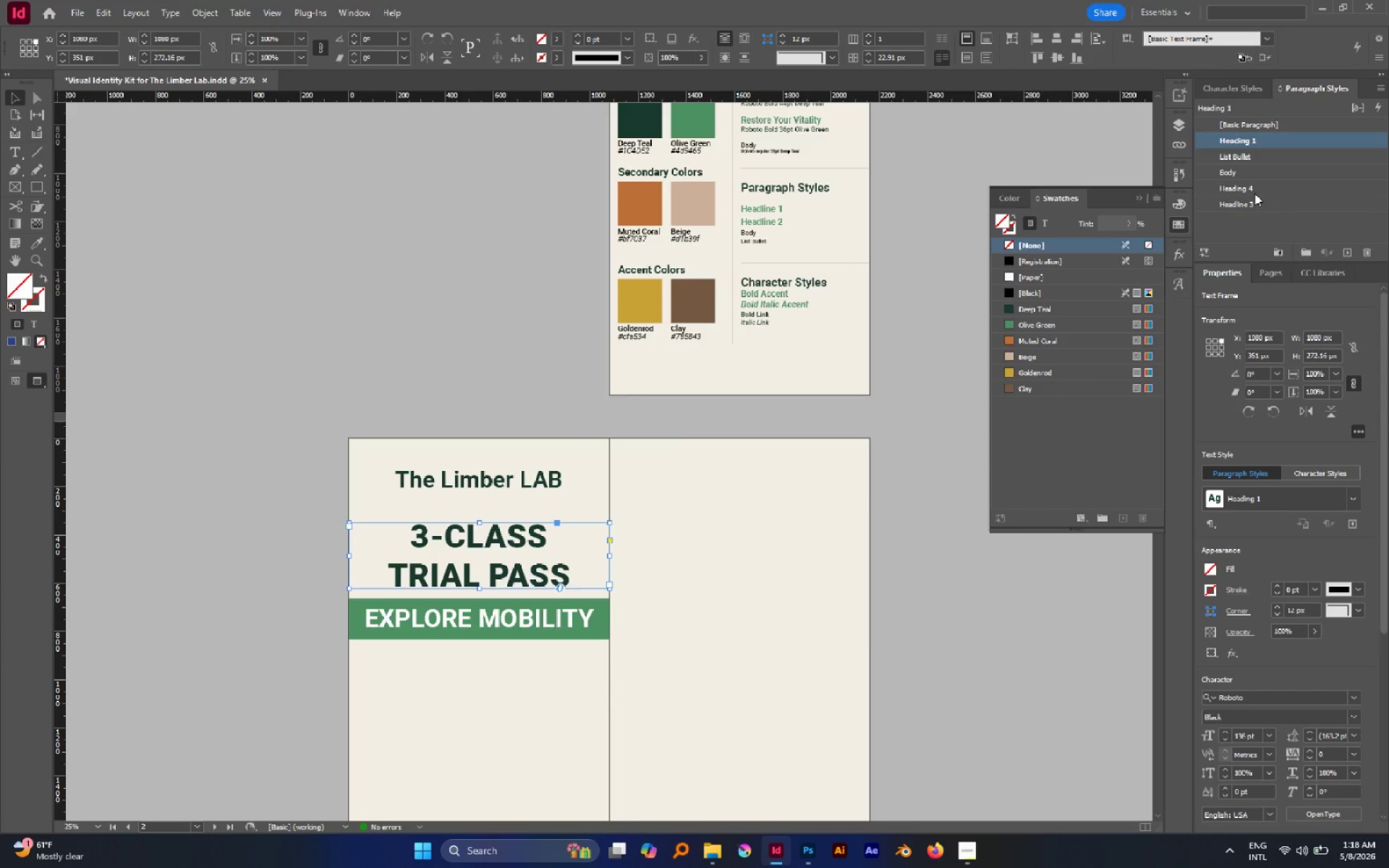 
left_click([1254, 193])
 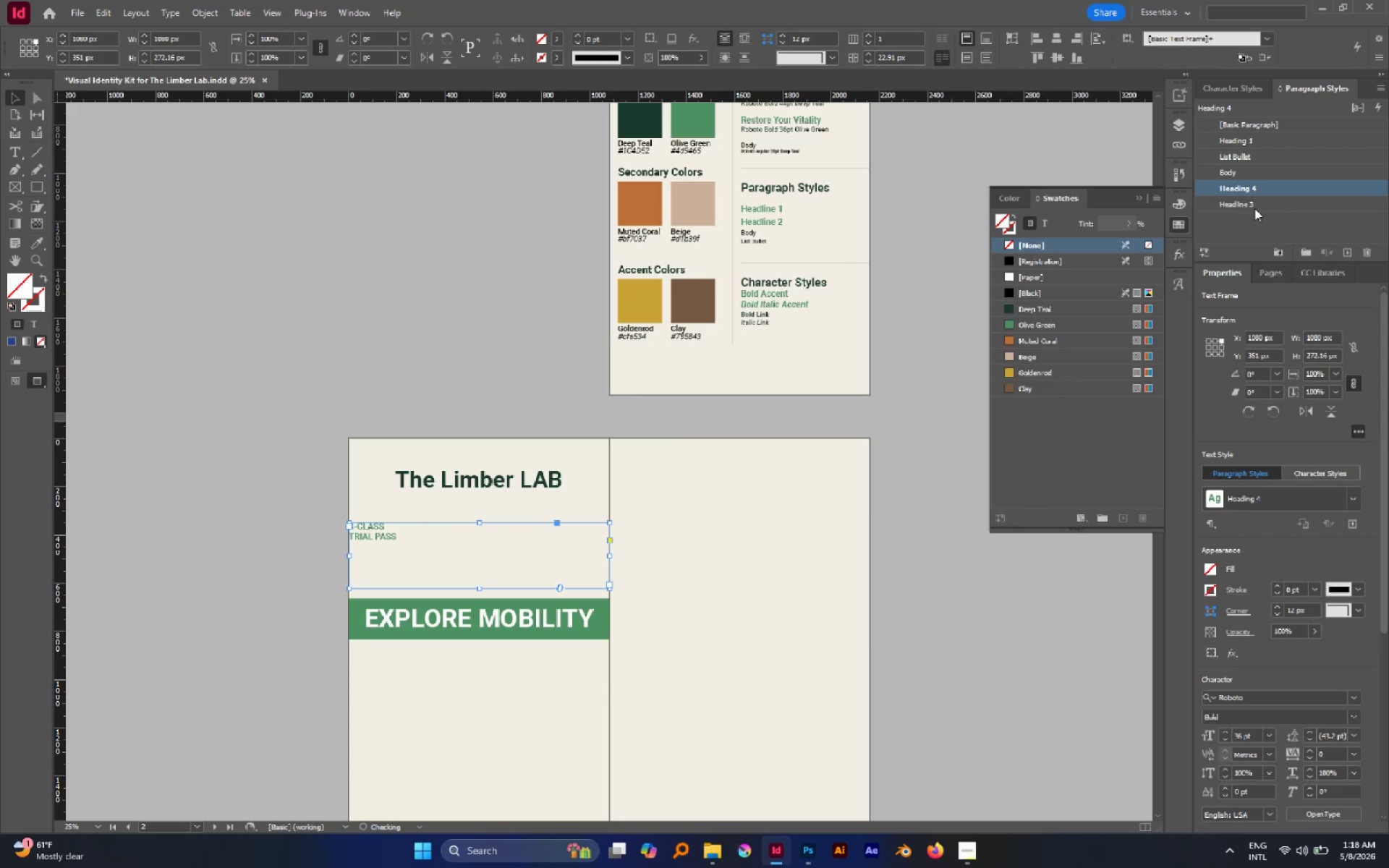 
left_click([1254, 208])
 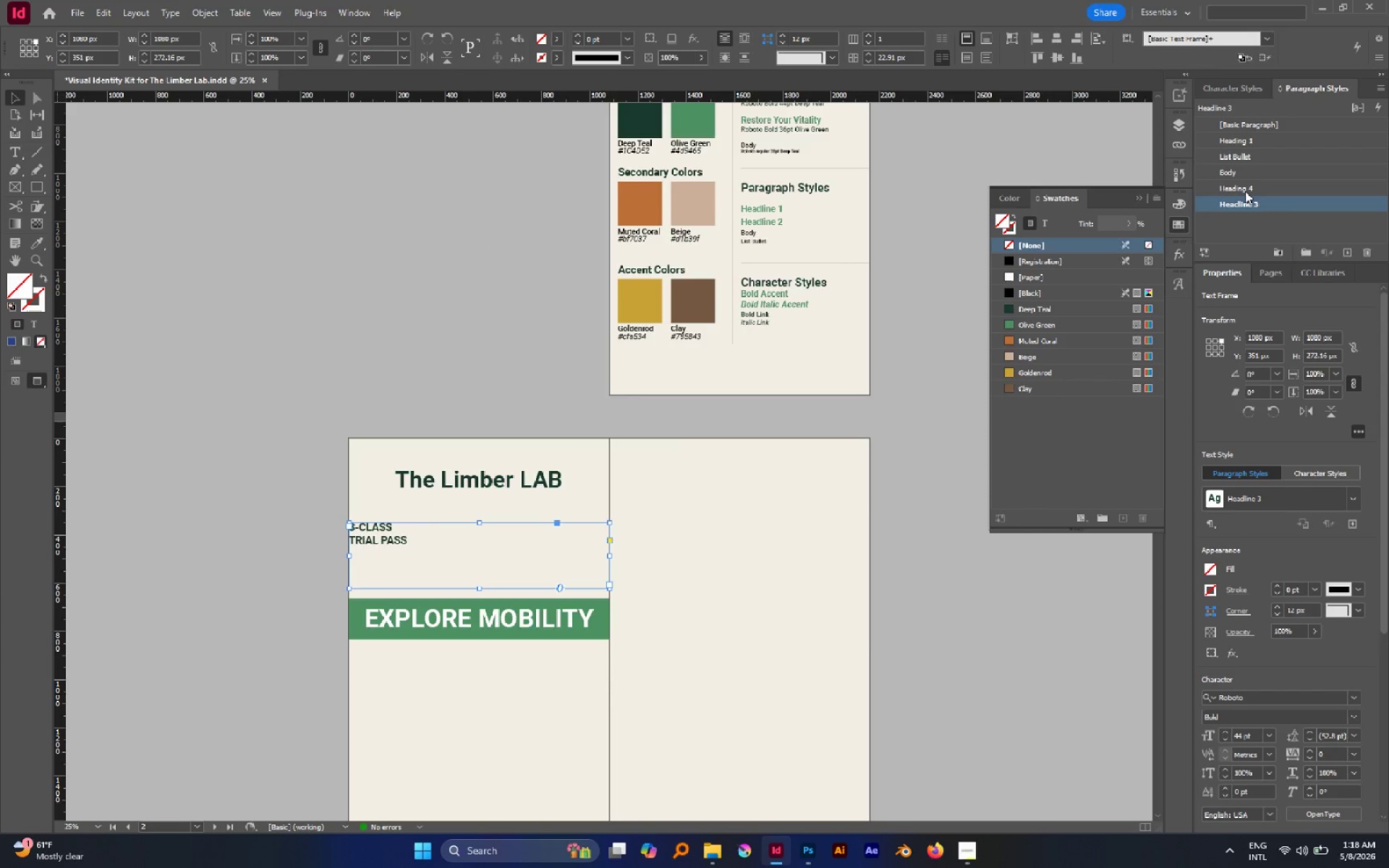 
left_click([1245, 191])
 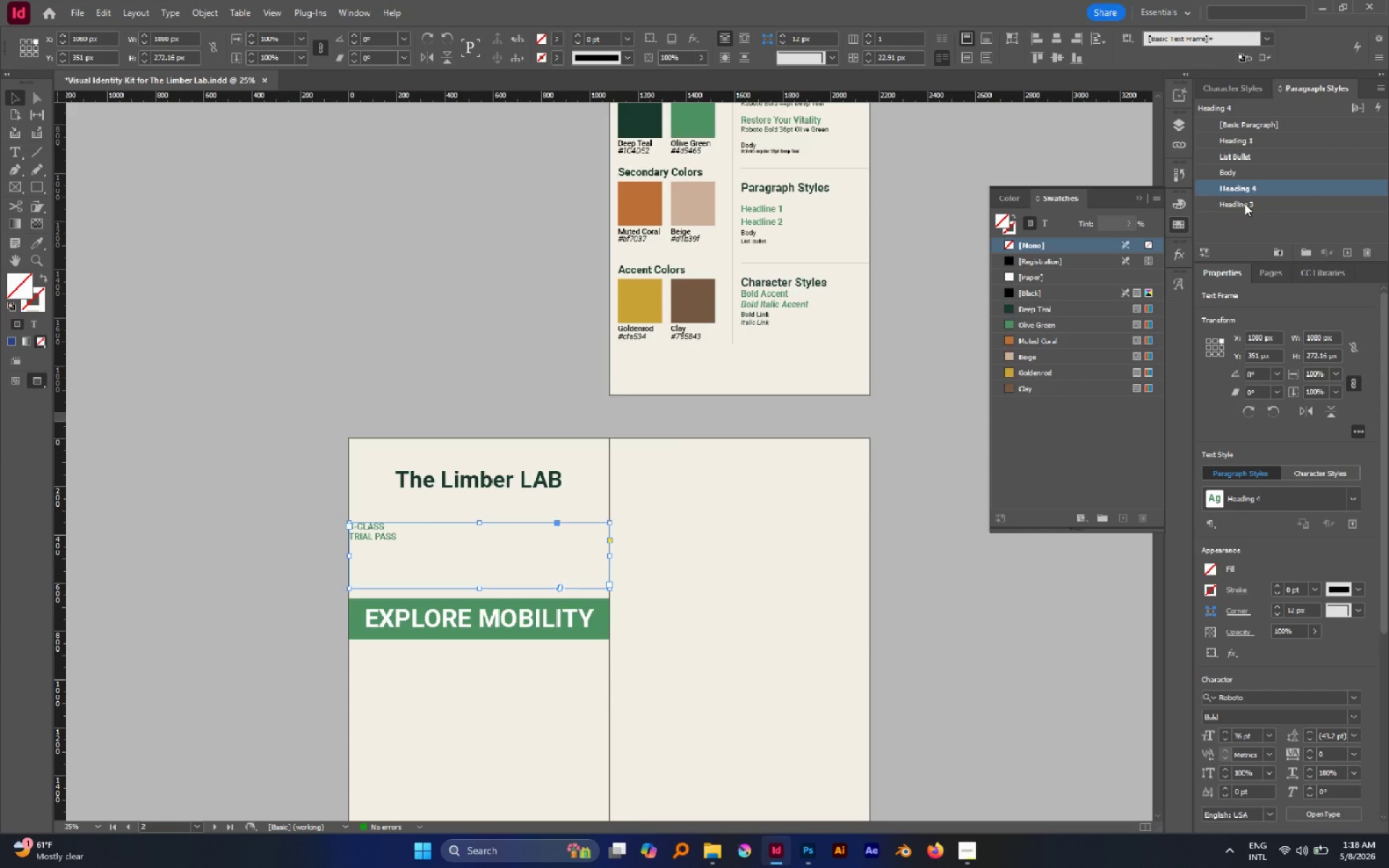 
left_click([1244, 203])
 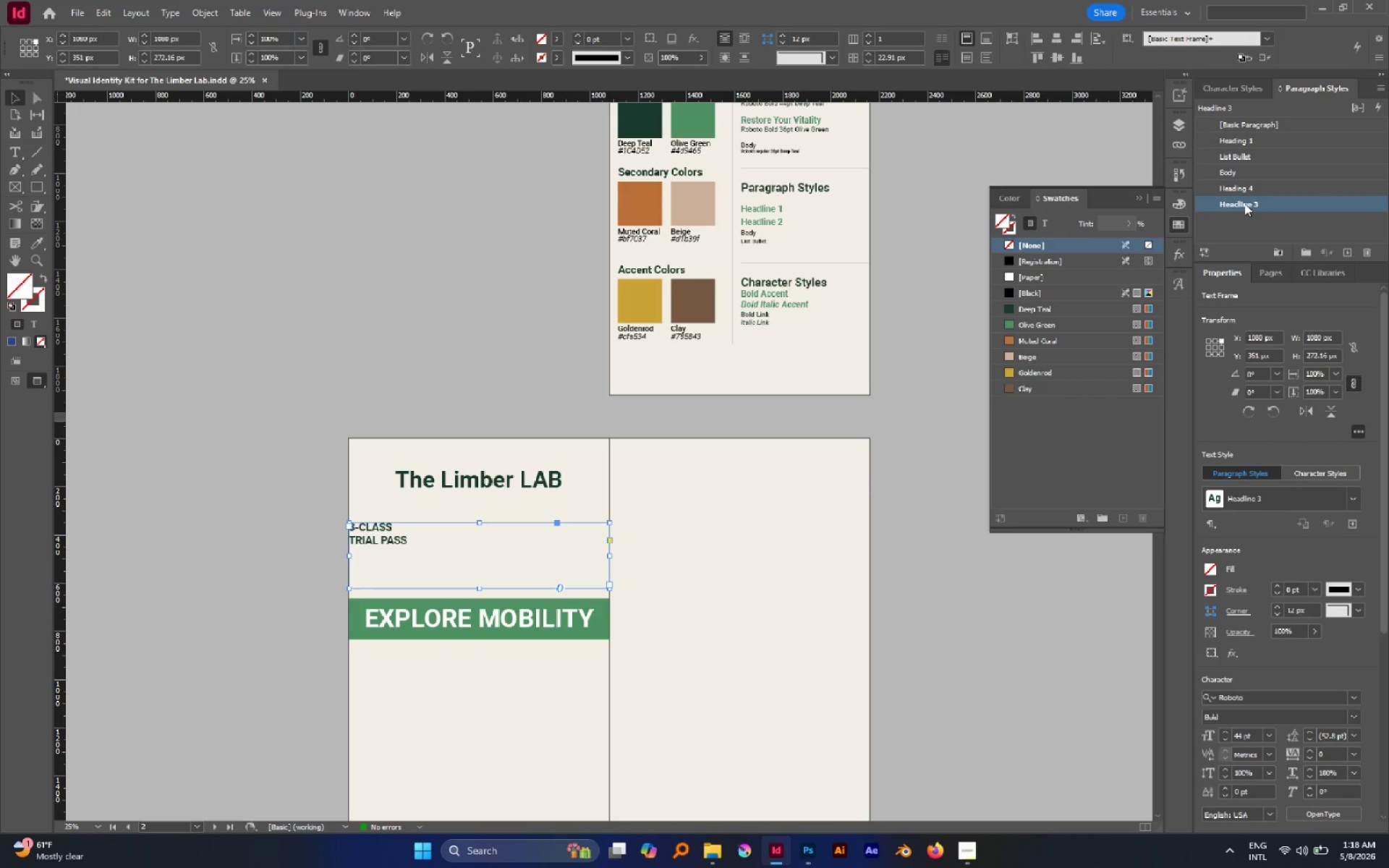 
right_click([1244, 203])
 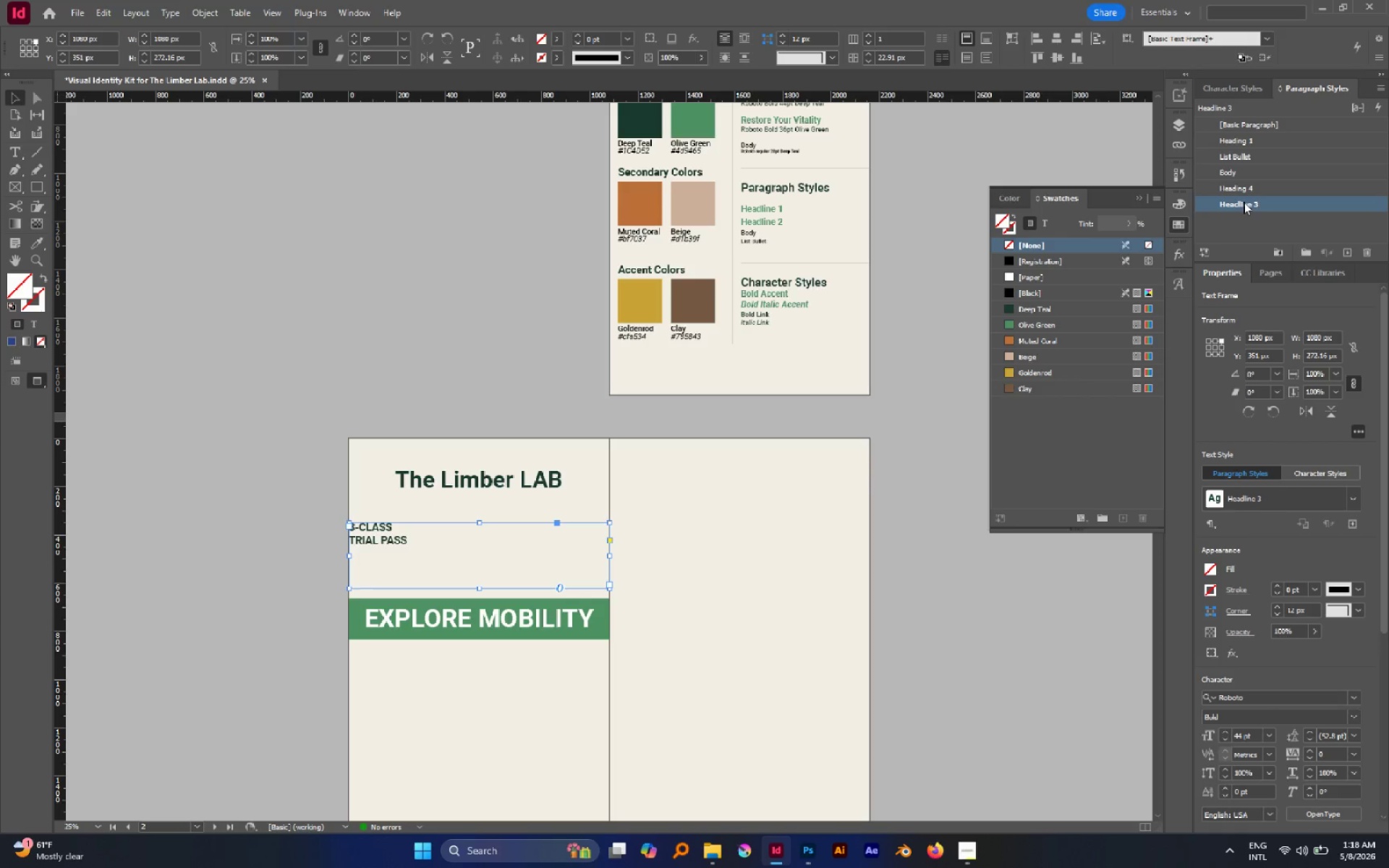 
double_click([1244, 202])
 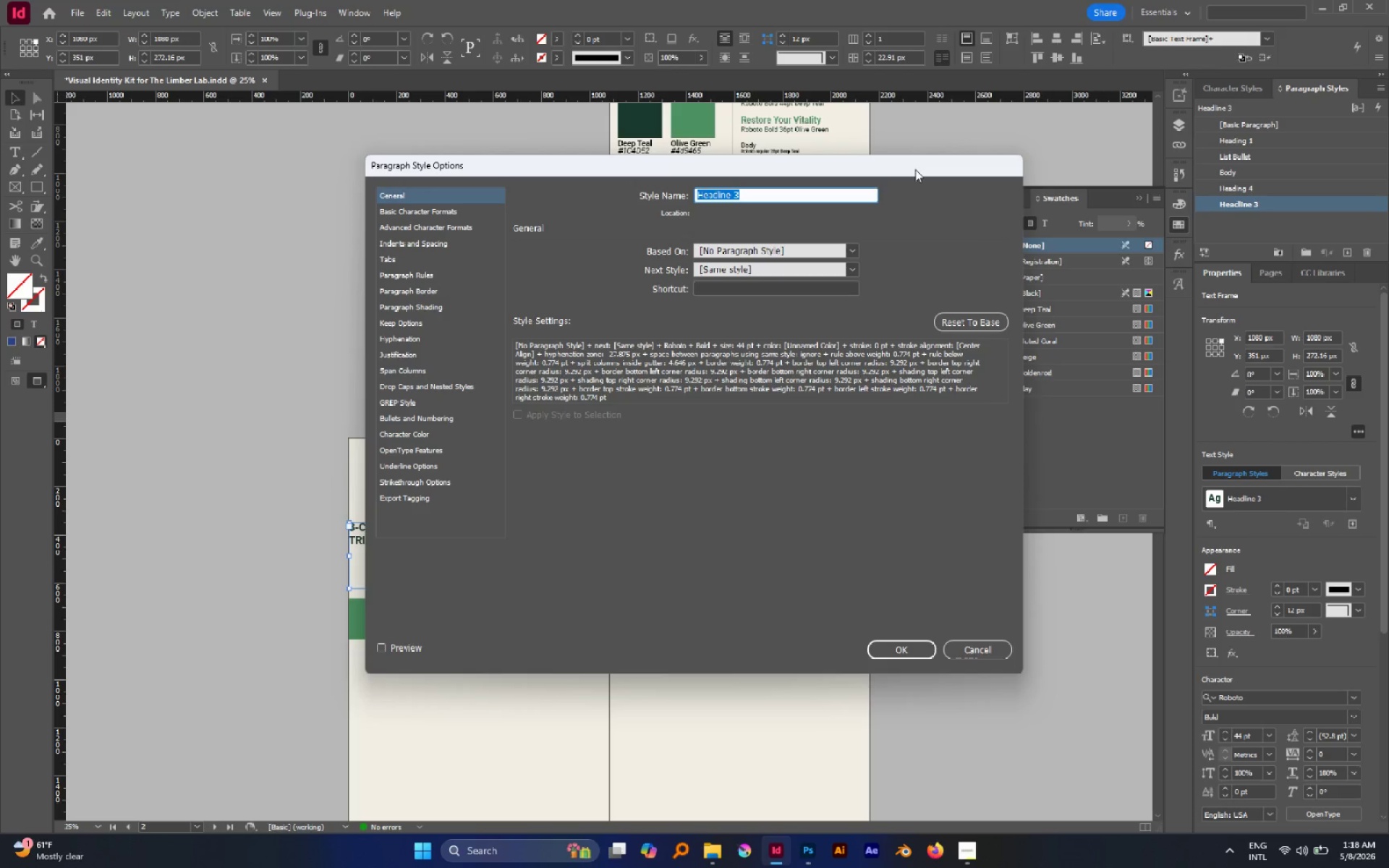 
type(Heading 3)
 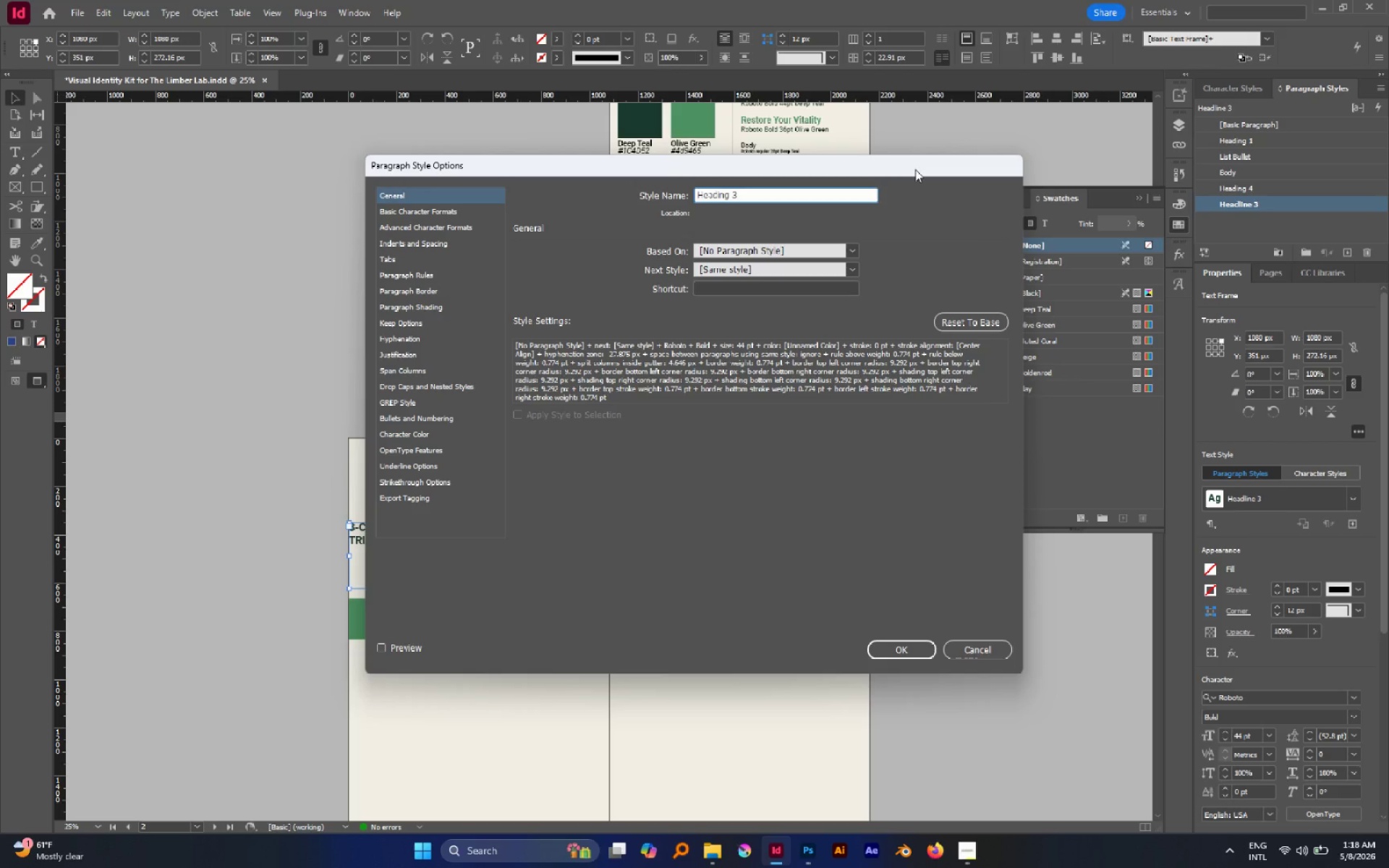 
key(Enter)
 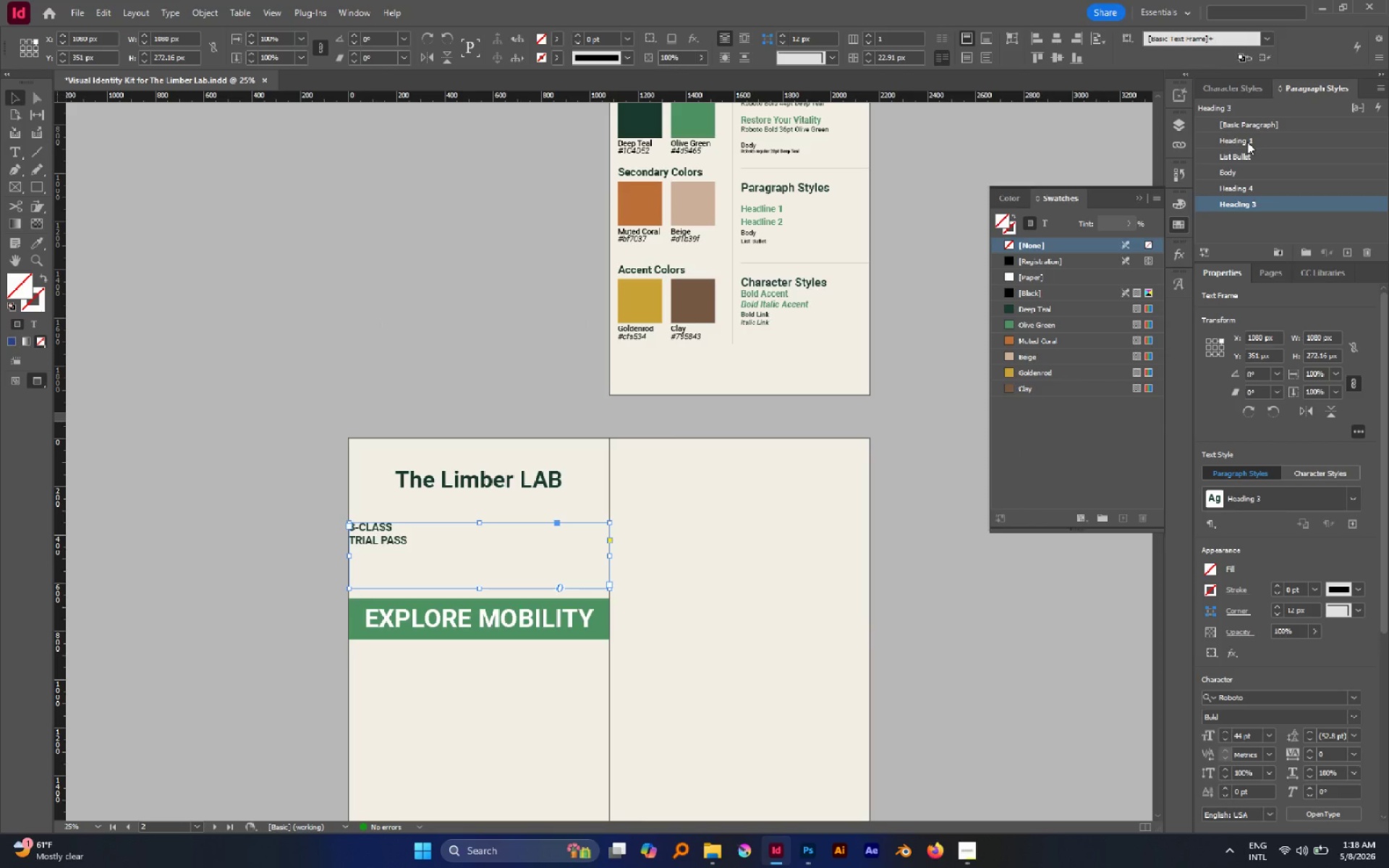 
left_click([1247, 142])
 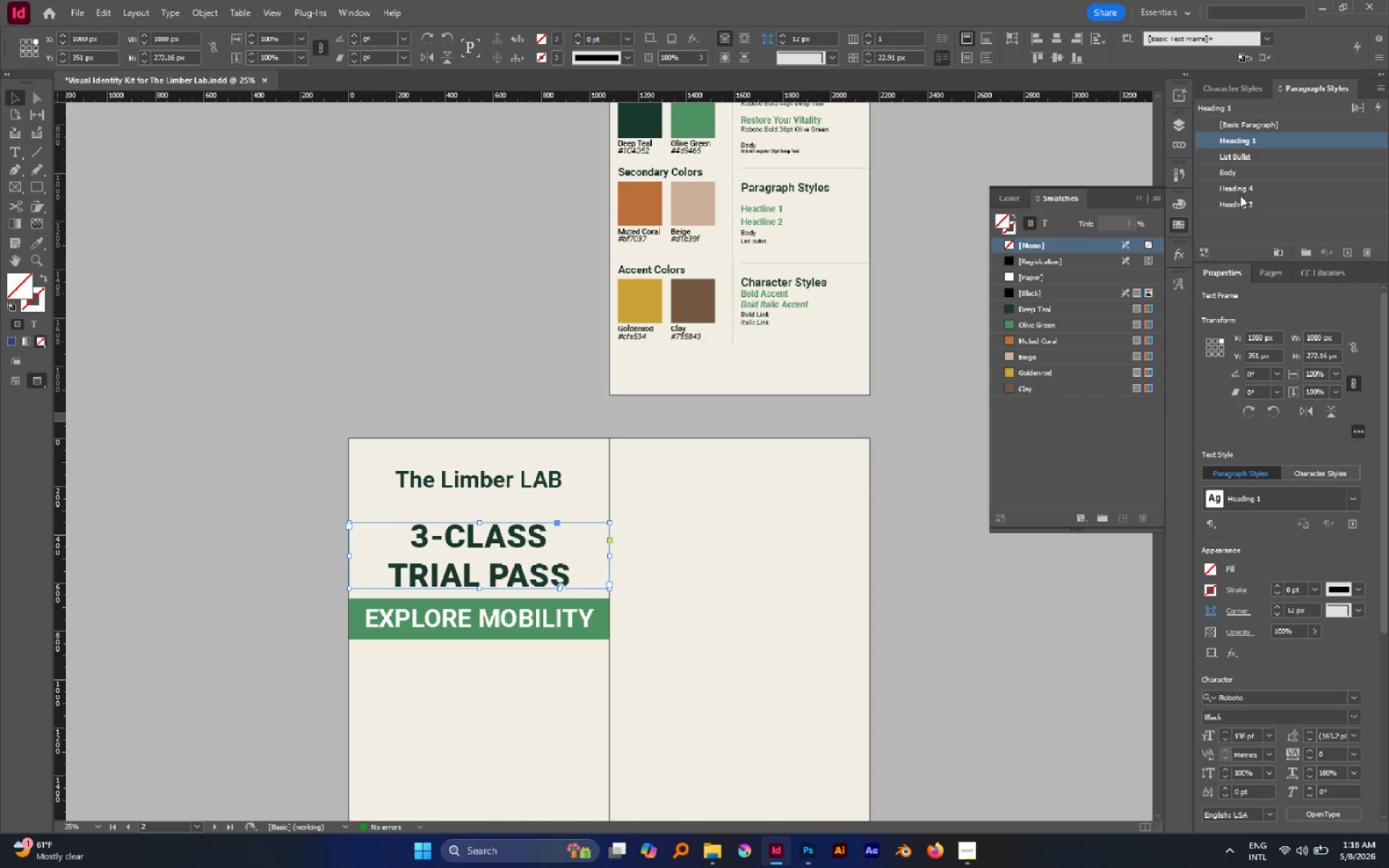 
left_click_drag(start_coordinate=[1239, 190], to_coordinate=[1239, 148])
 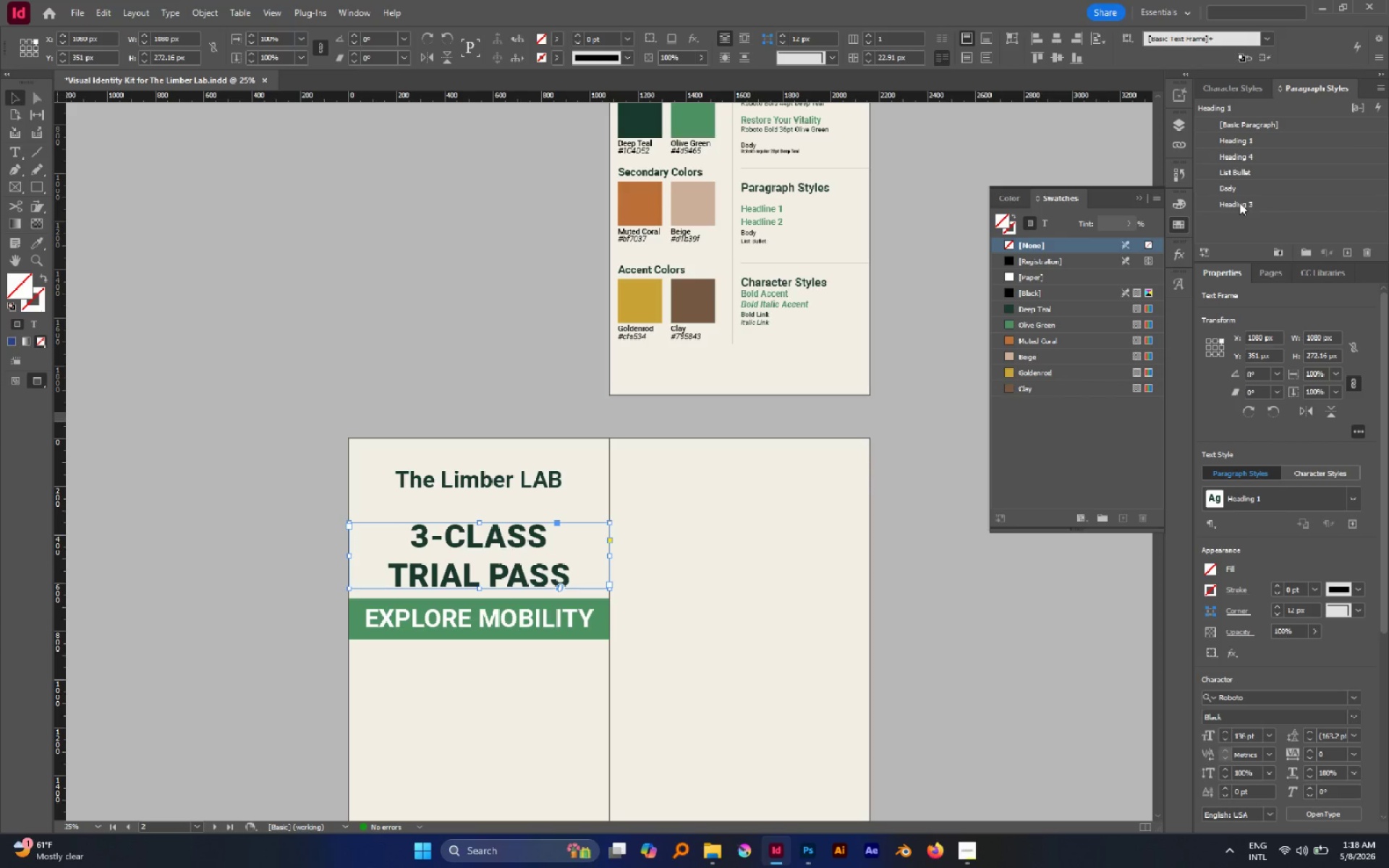 
left_click_drag(start_coordinate=[1239, 203], to_coordinate=[1231, 153])
 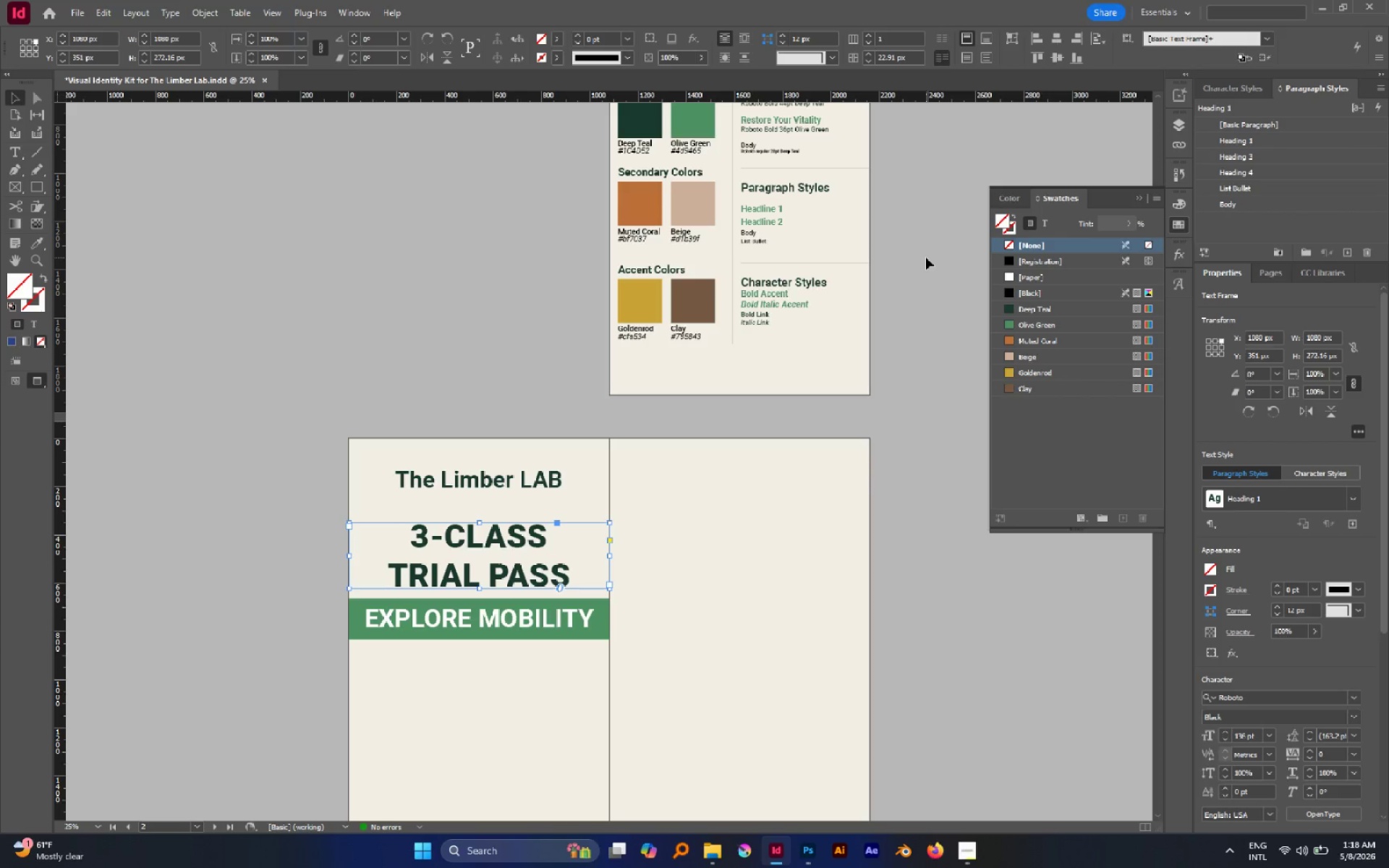 
left_click([926, 258])
 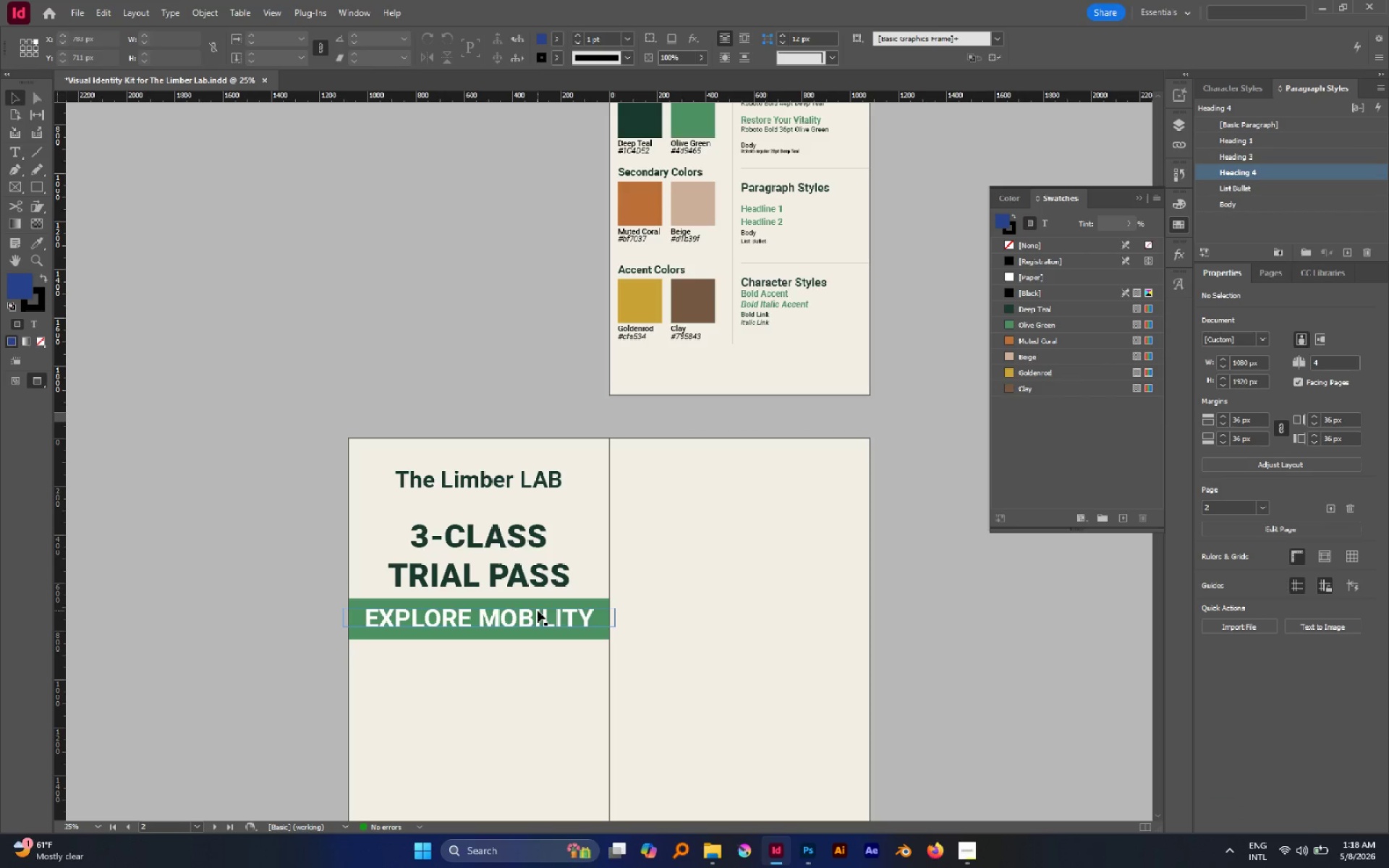 
left_click([538, 610])
 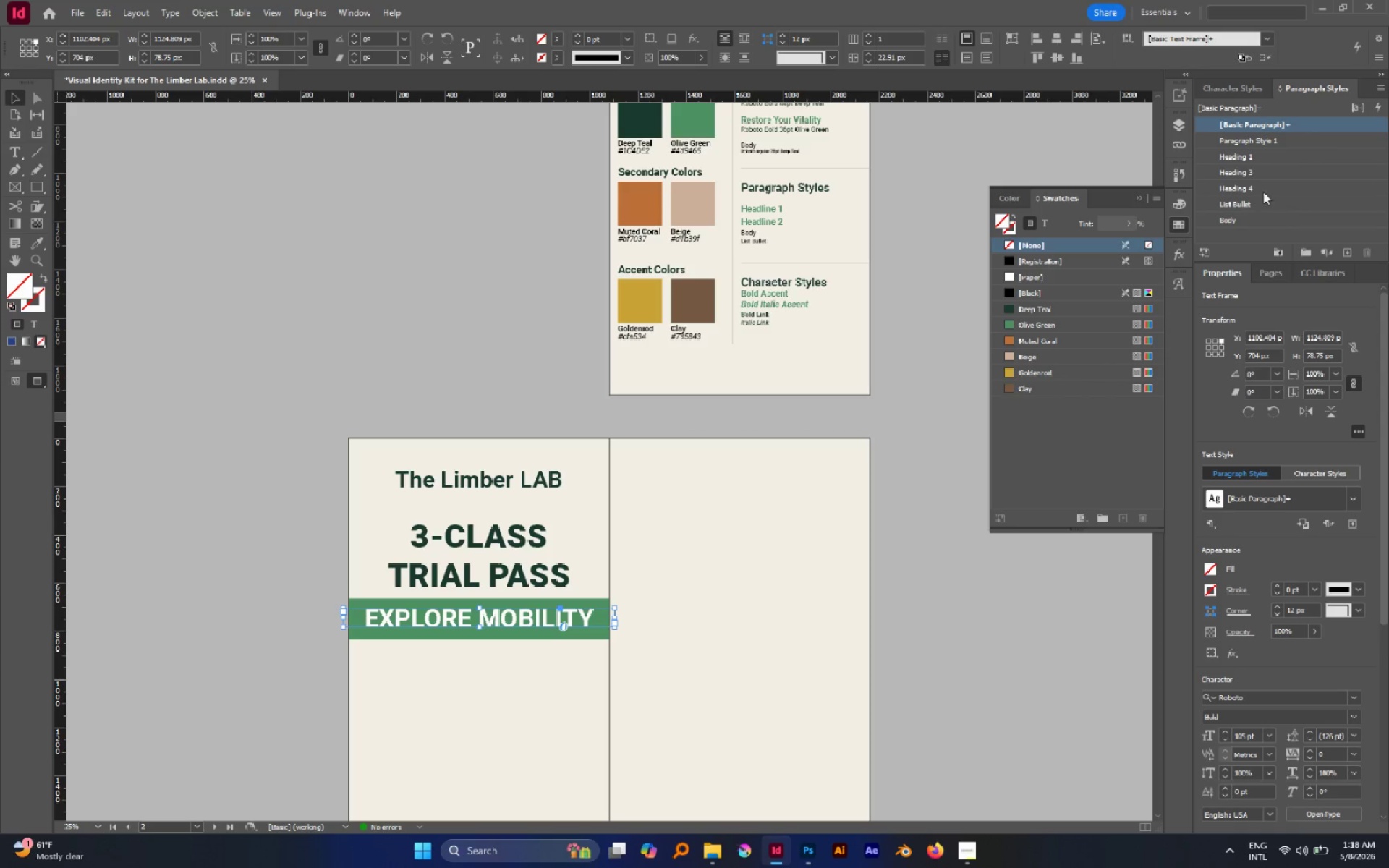 
double_click([1243, 141])
 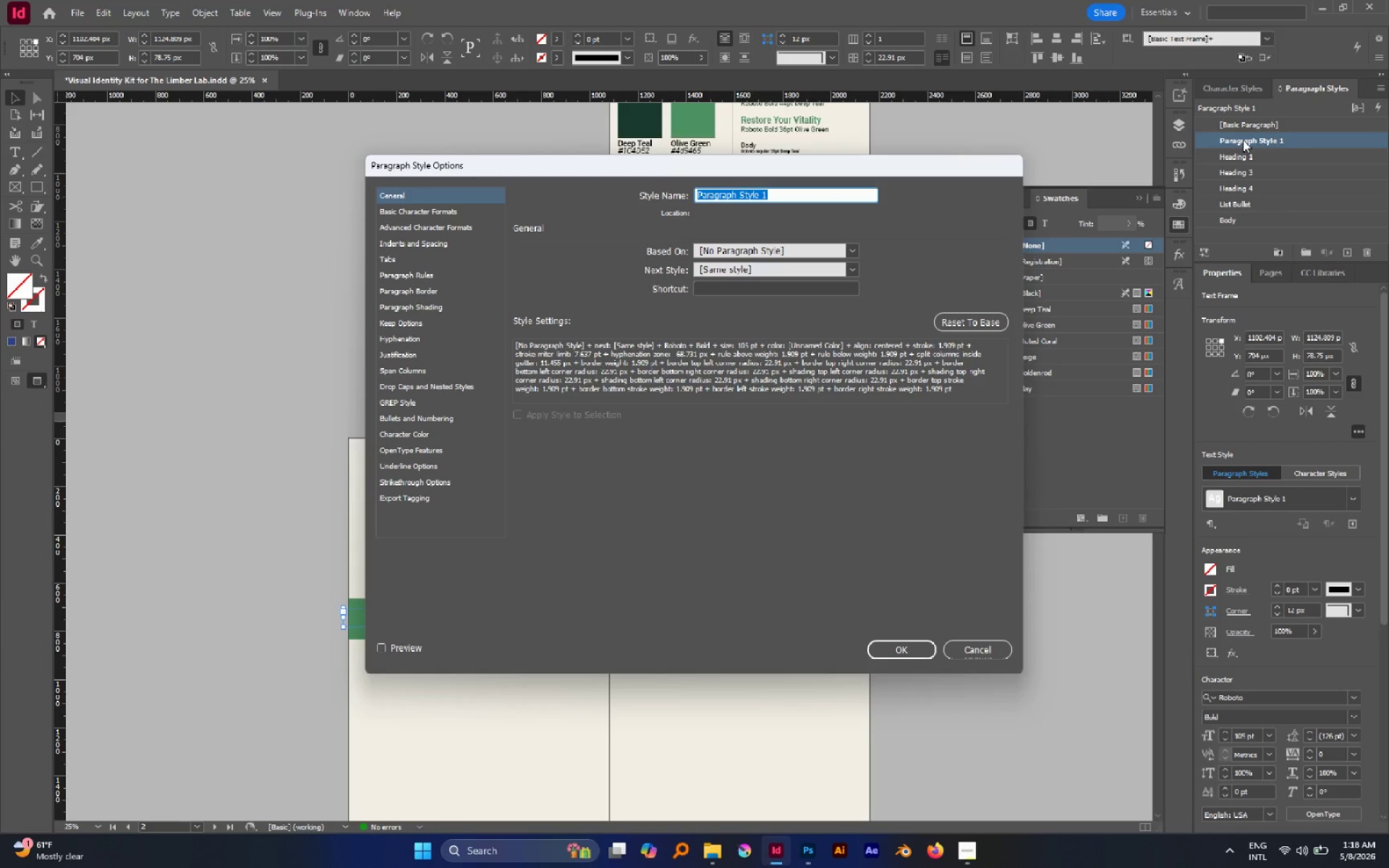 
type(Heading 2)
 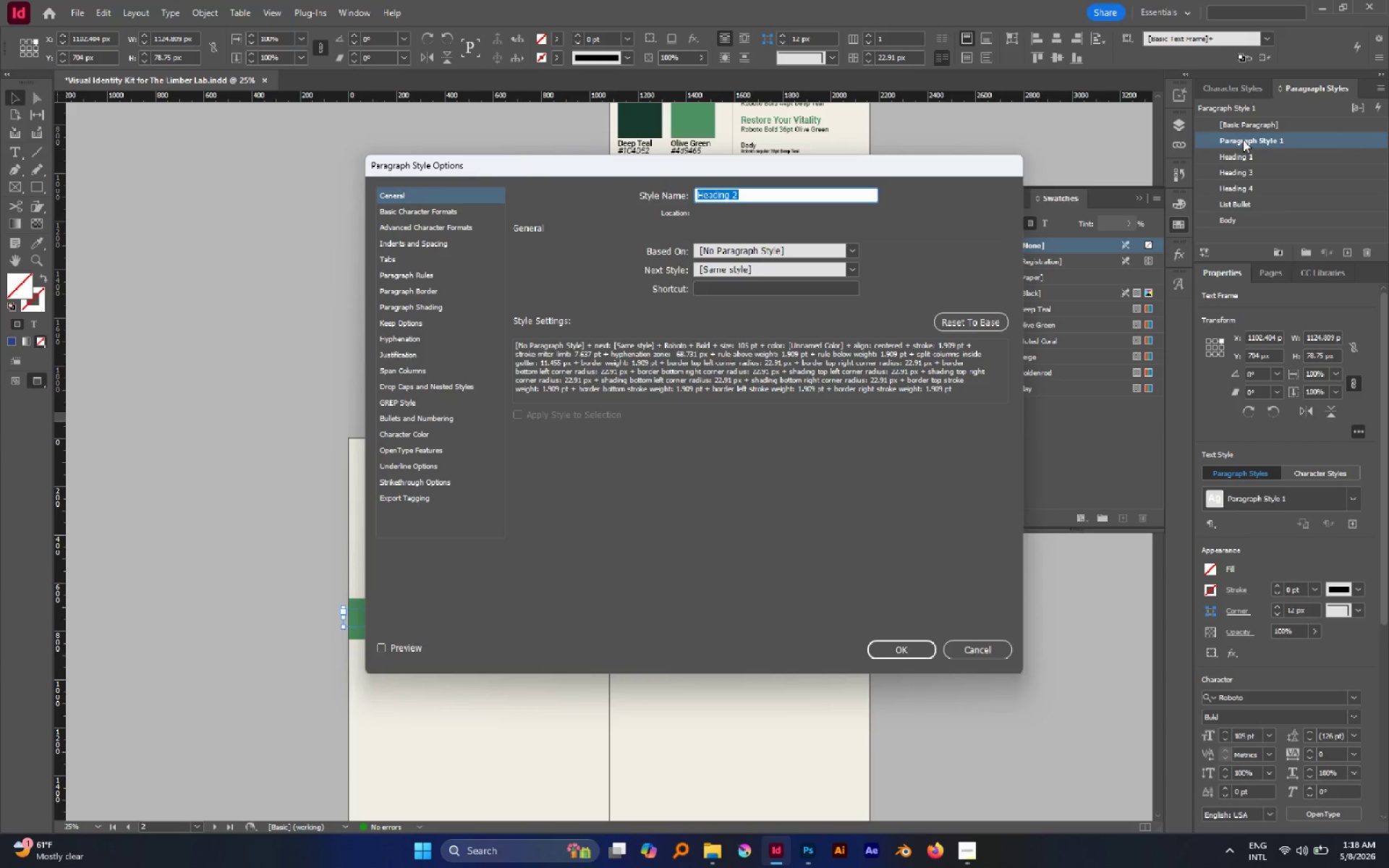 
key(Enter)
 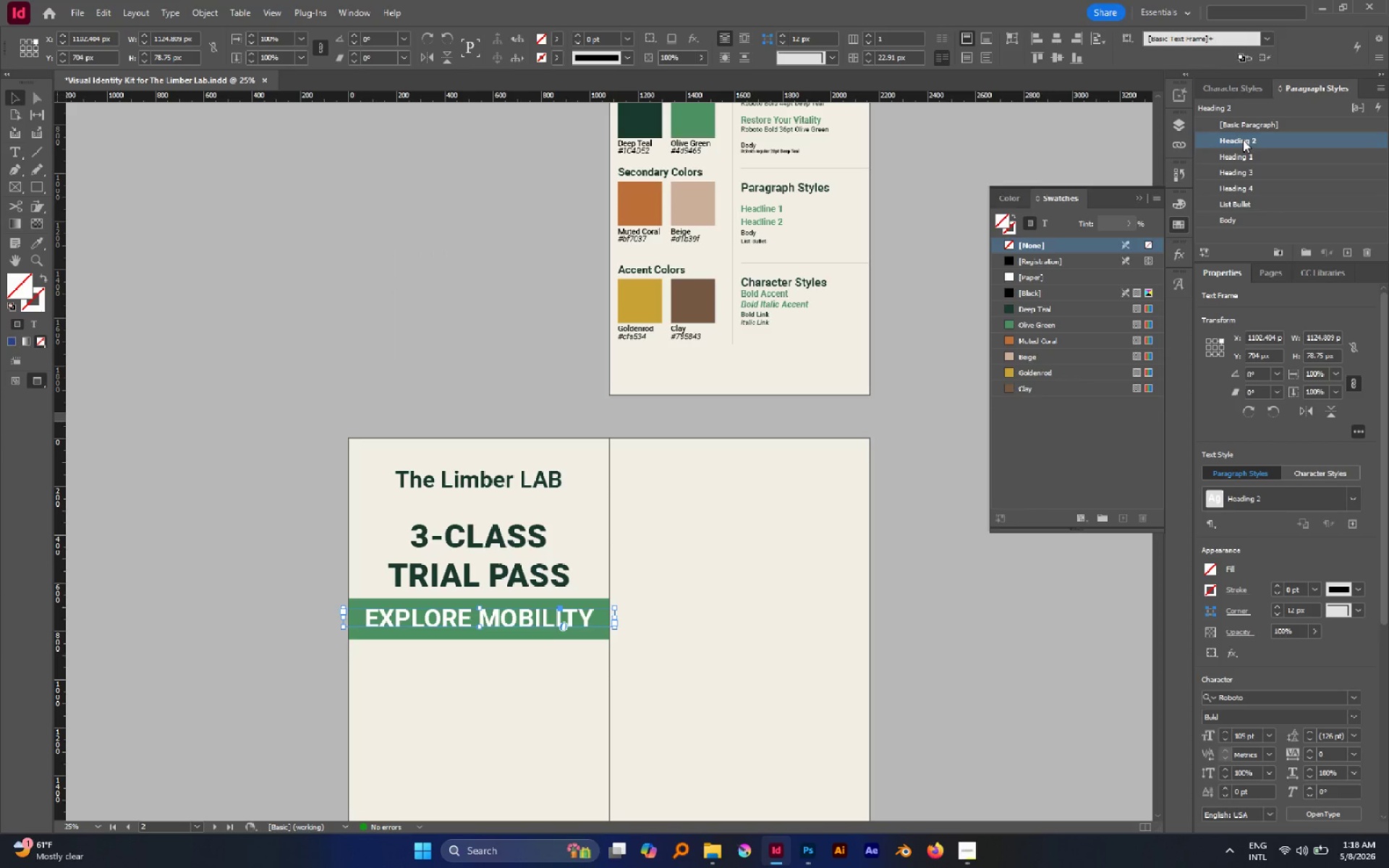 
left_click_drag(start_coordinate=[1243, 140], to_coordinate=[1249, 161])
 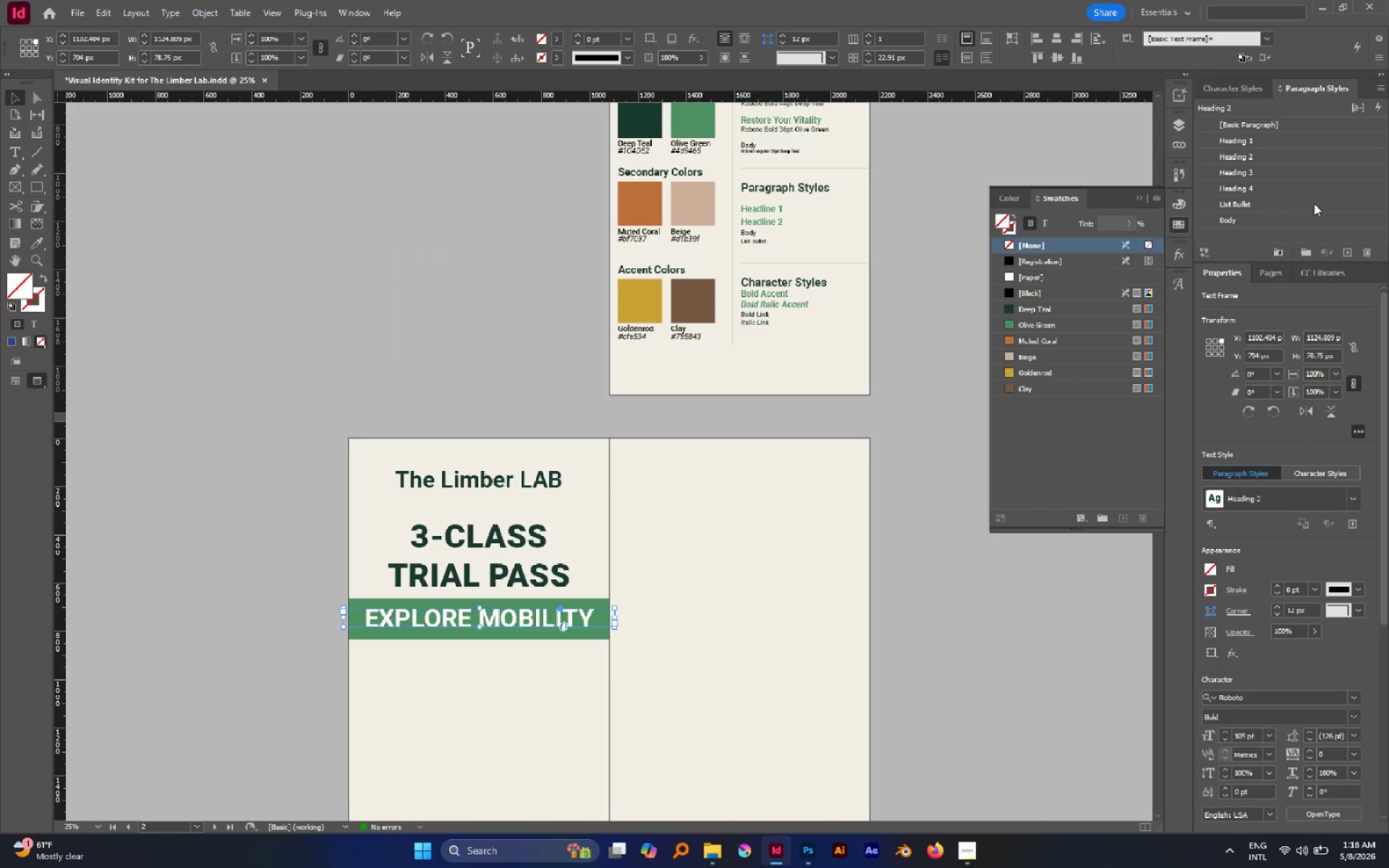 
left_click([1237, 144])
 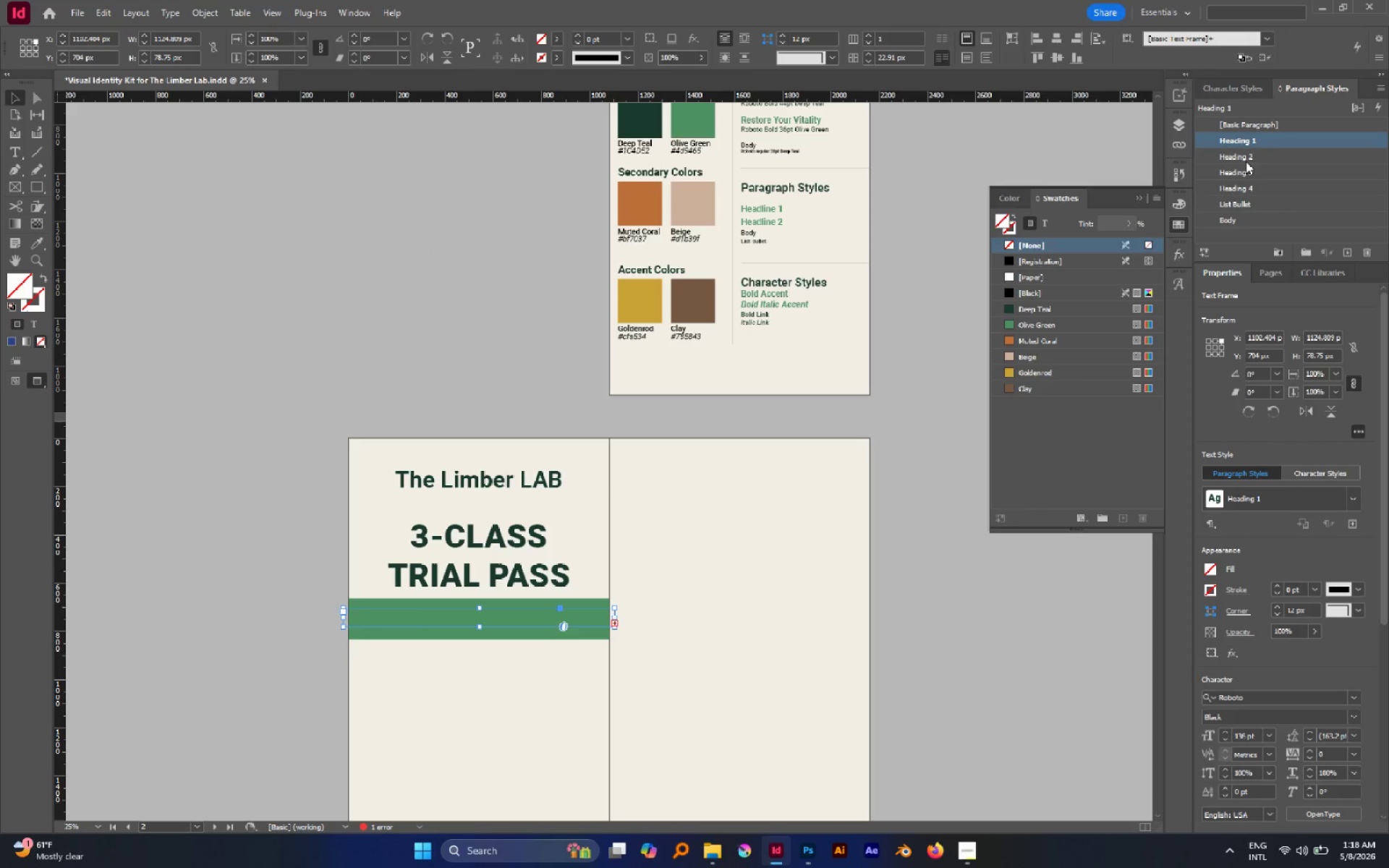 
left_click([1246, 161])
 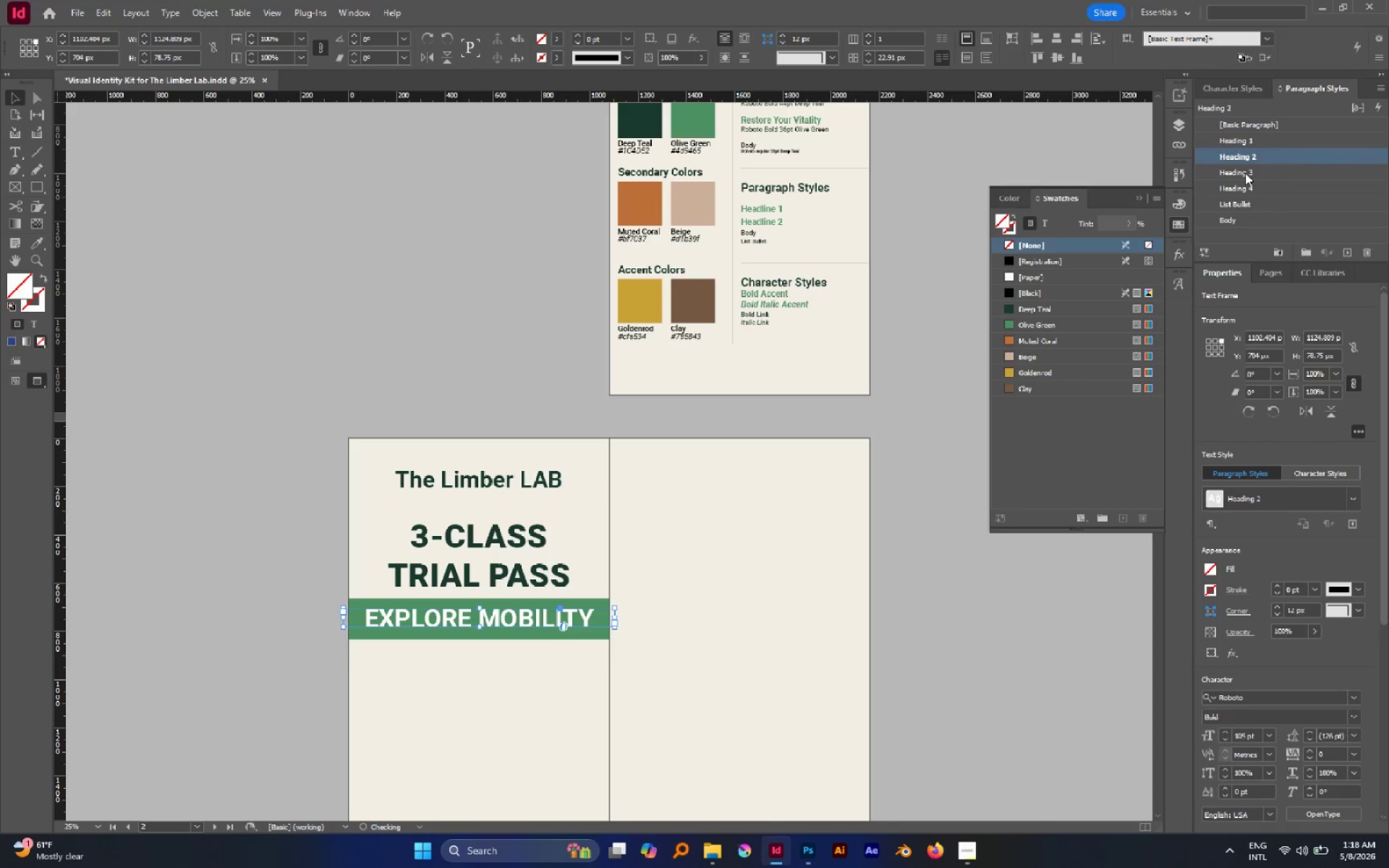 
double_click([1245, 173])
 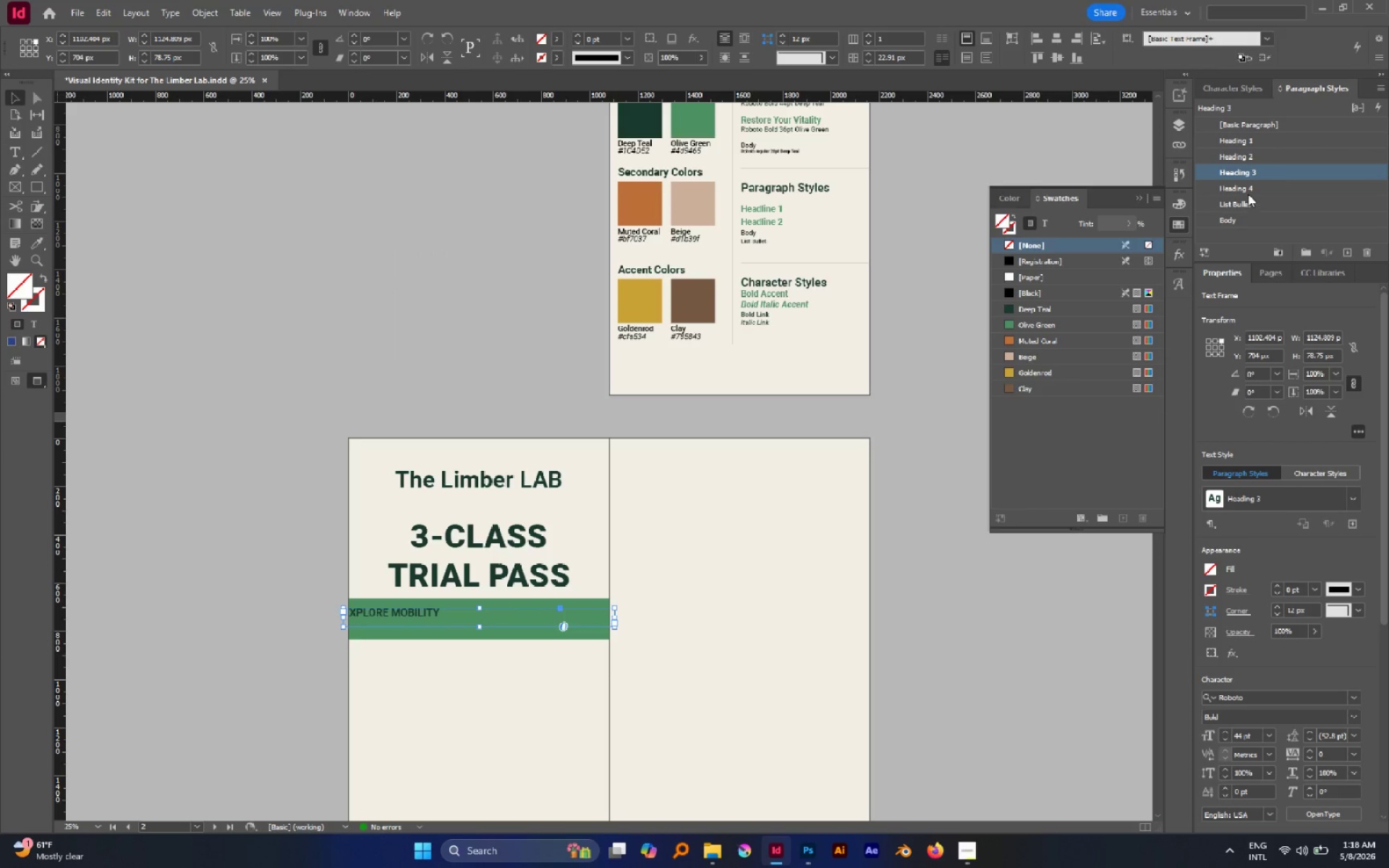 
left_click([1248, 192])
 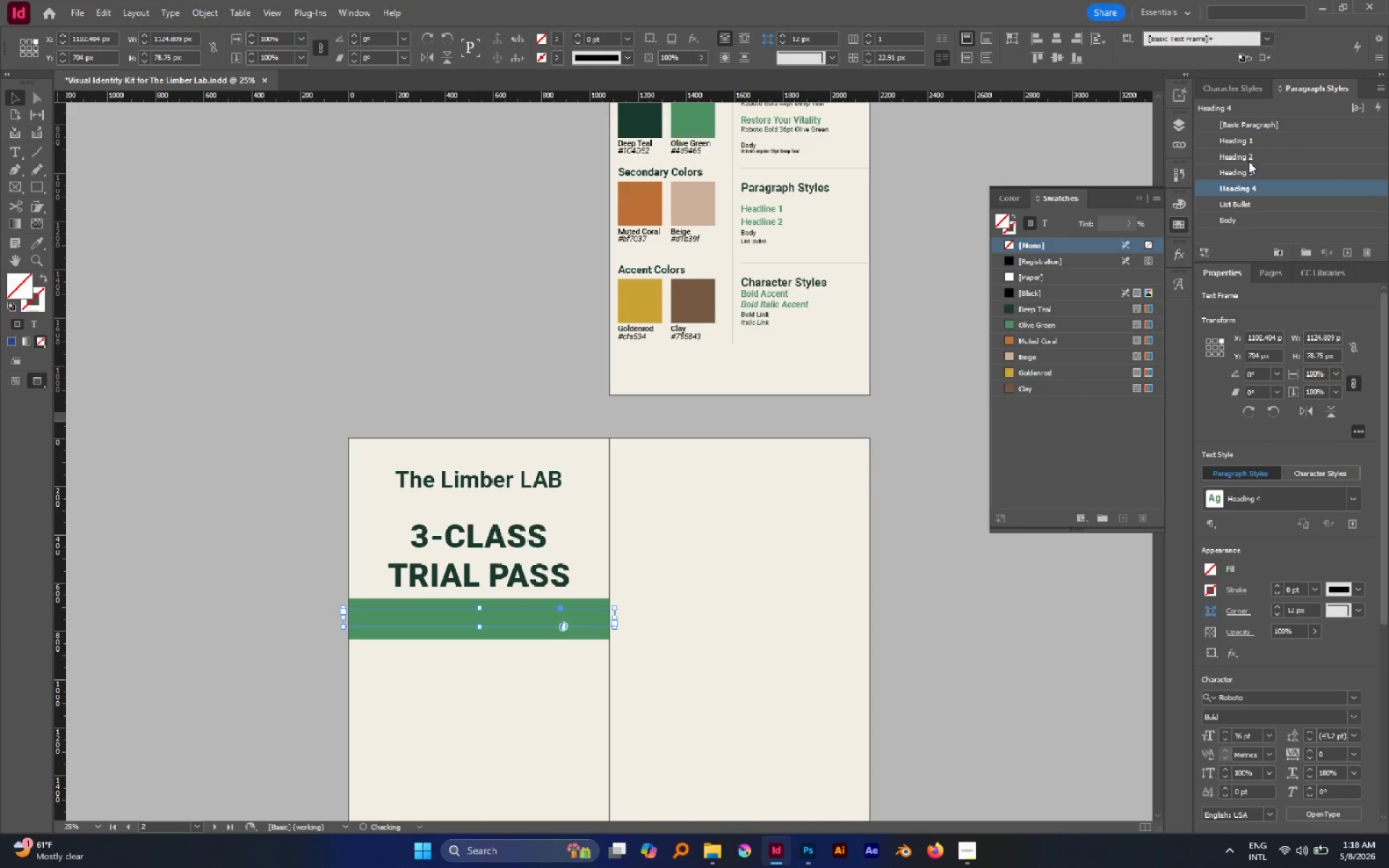 
left_click([1249, 158])
 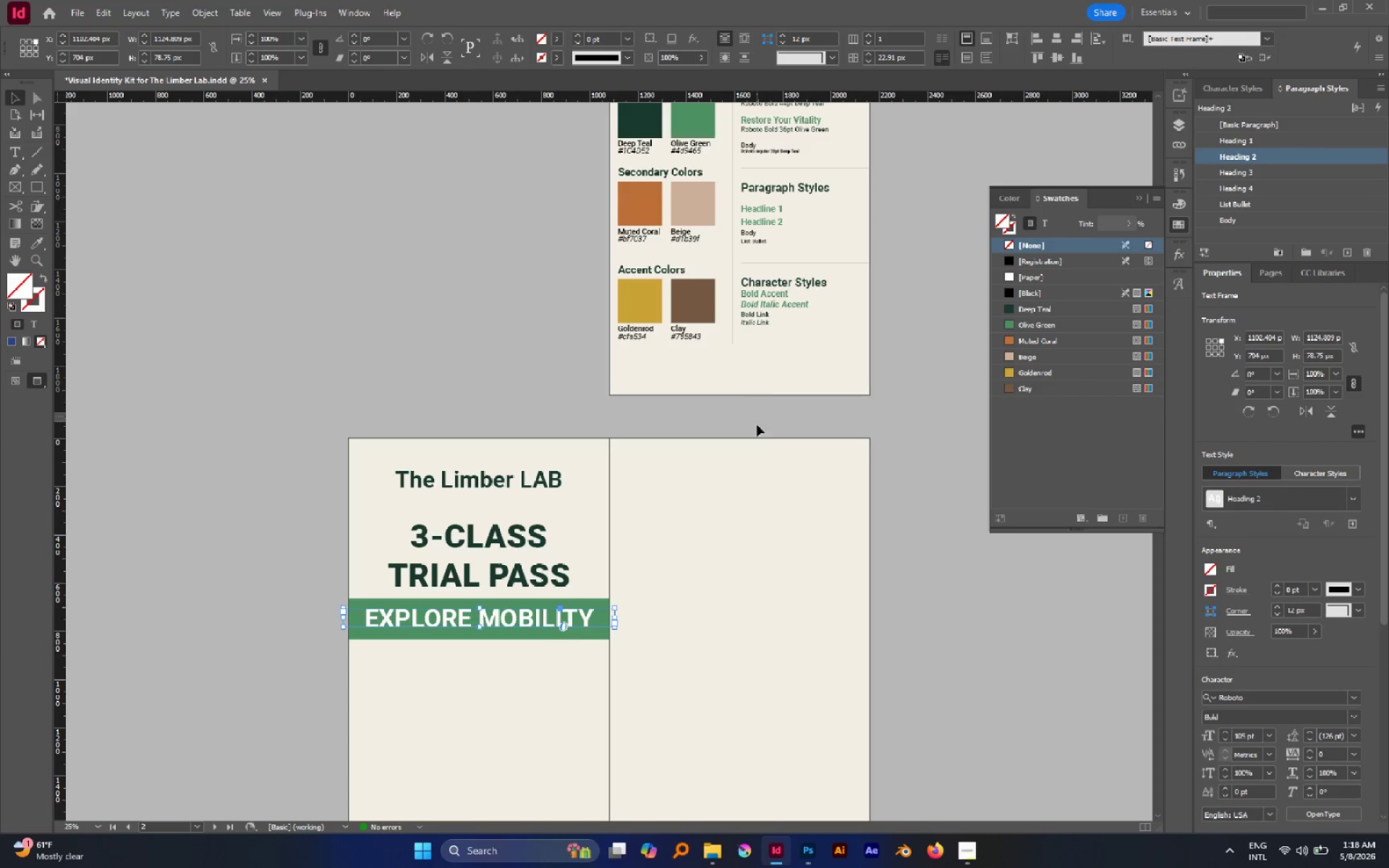 
left_click_drag(start_coordinate=[769, 440], to_coordinate=[773, 441])
 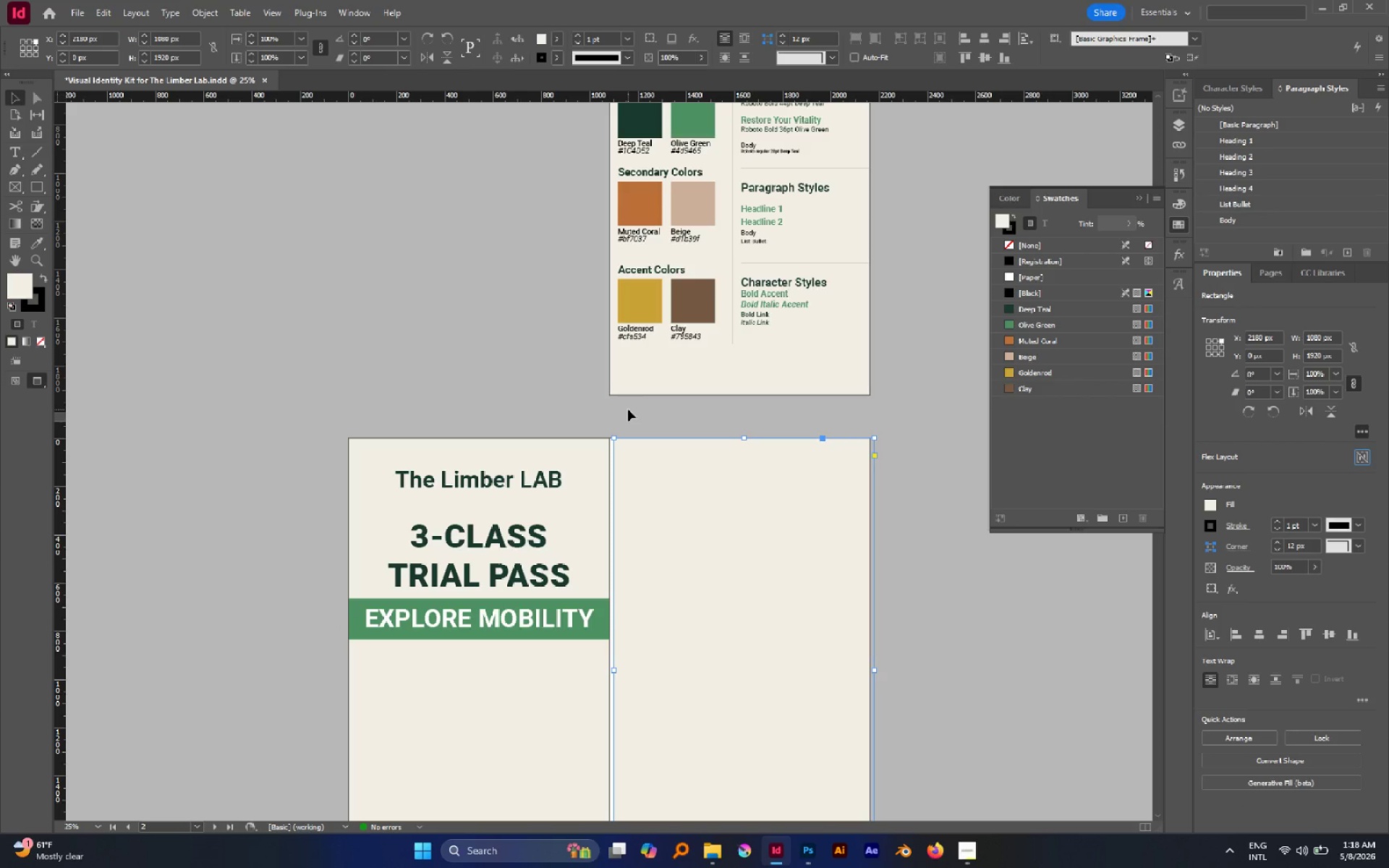 
key(Control+Z)
 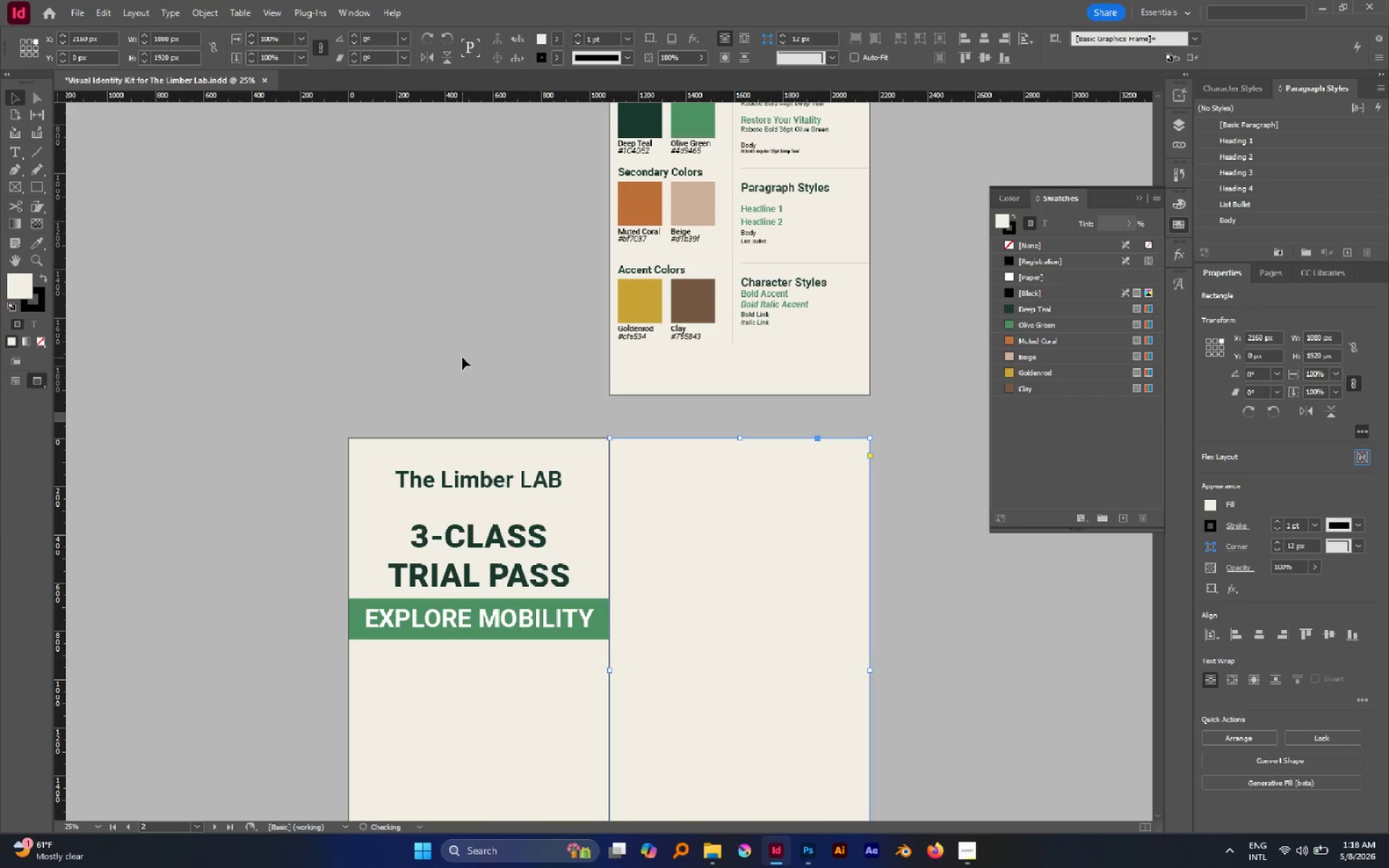 
left_click([462, 357])
 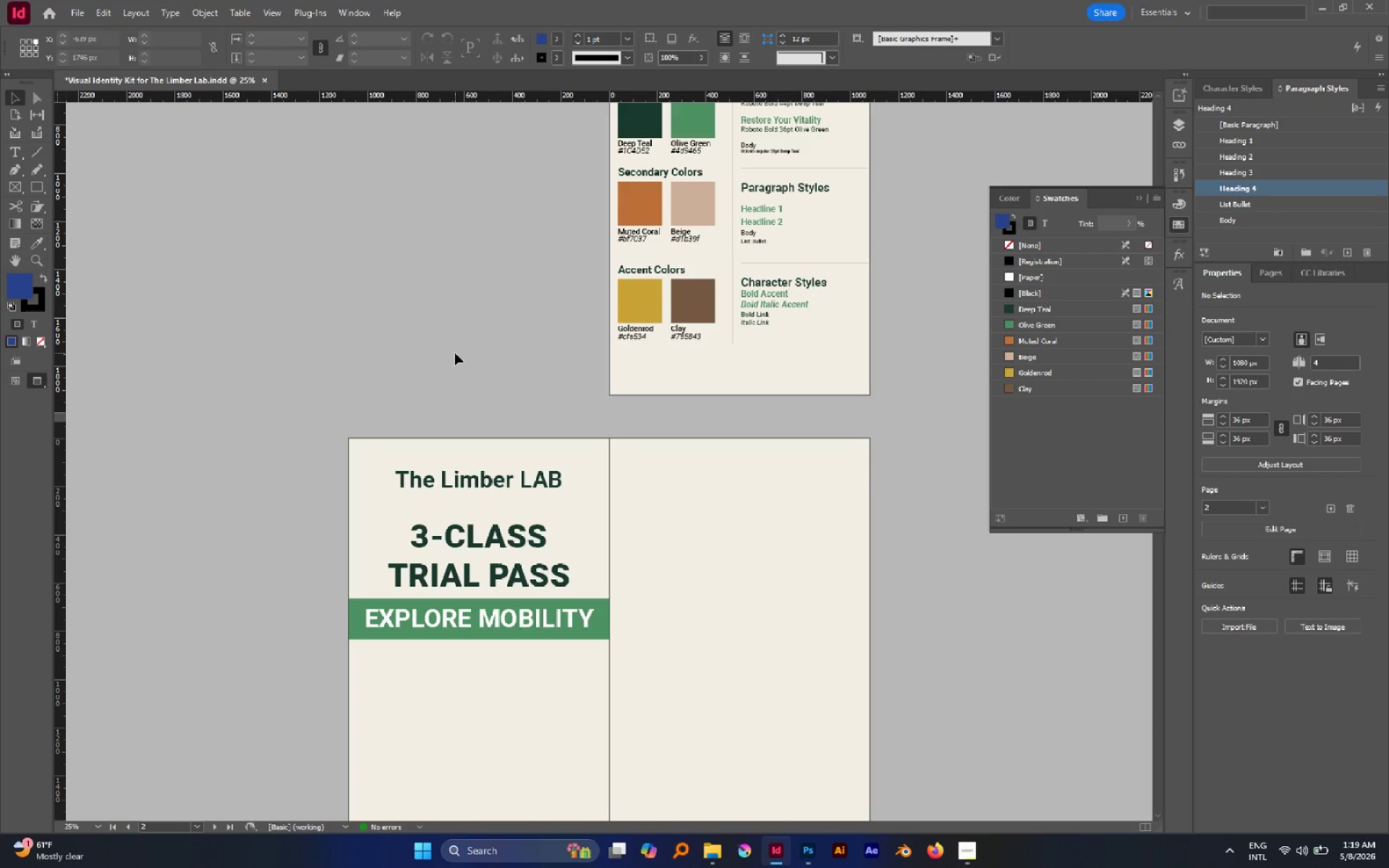 
wait(12.02)
 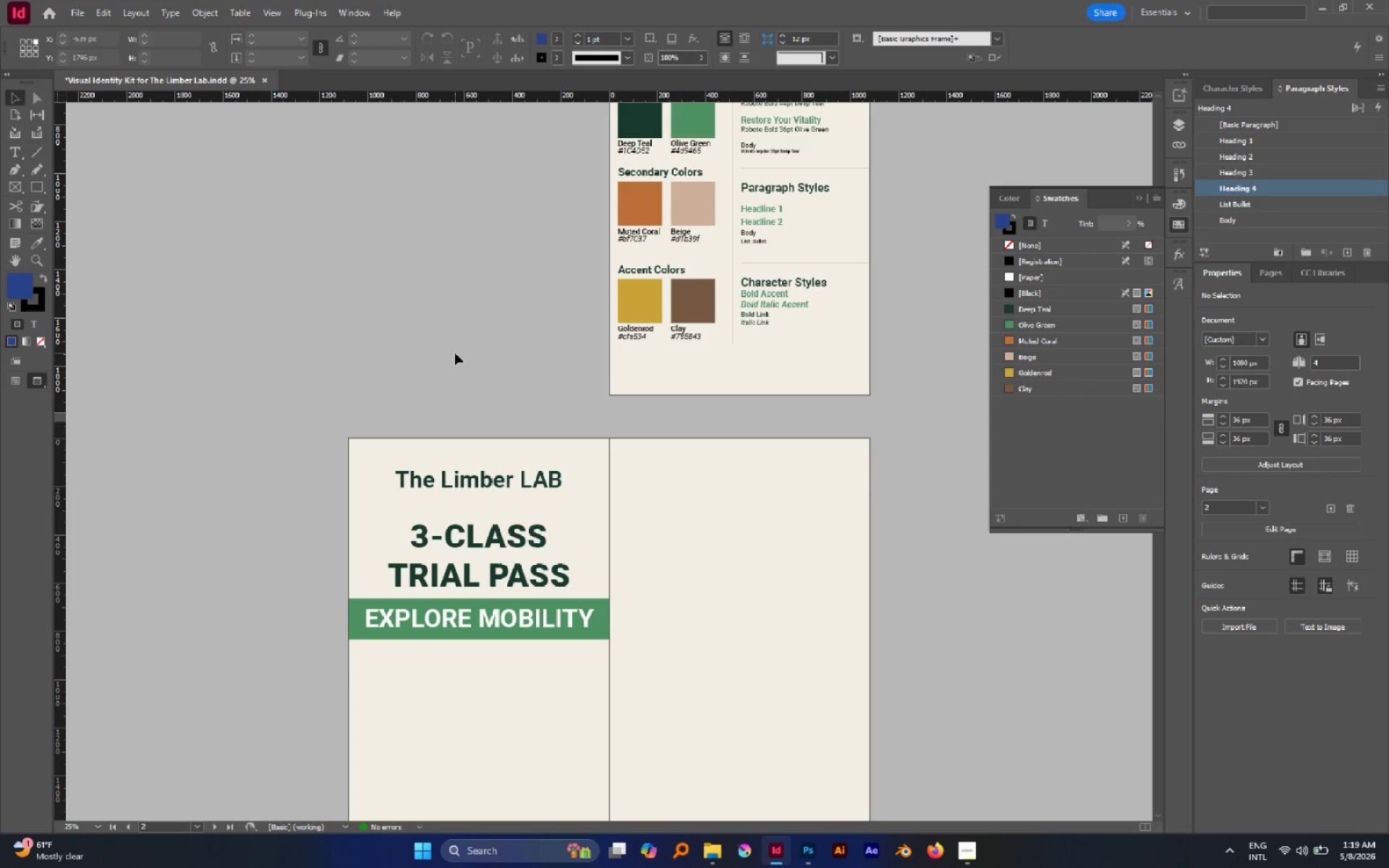 
scroll: coordinate [549, 612], scroll_direction: down, amount: 5.0
 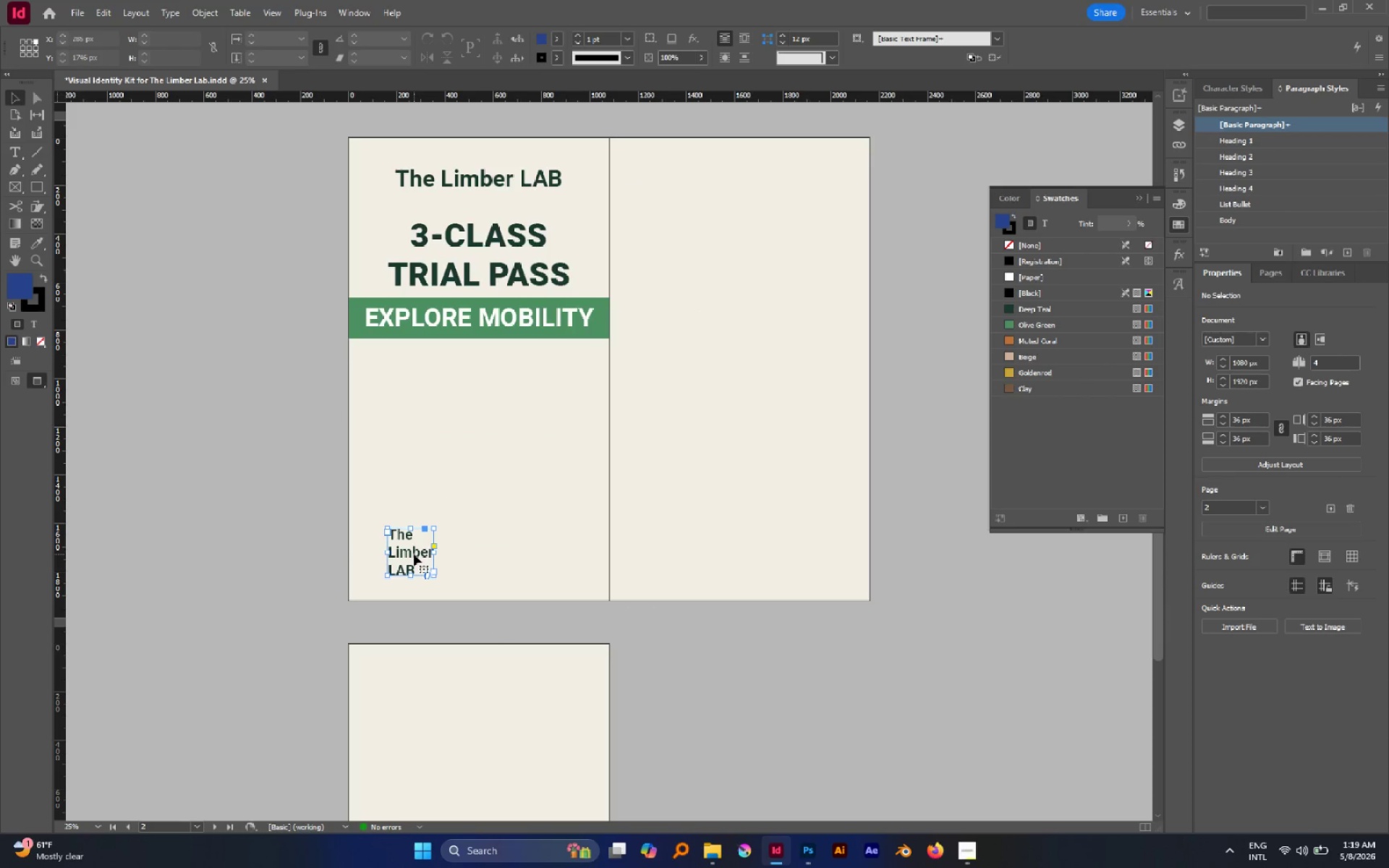 
scroll: coordinate [412, 553], scroll_direction: up, amount: 3.0
 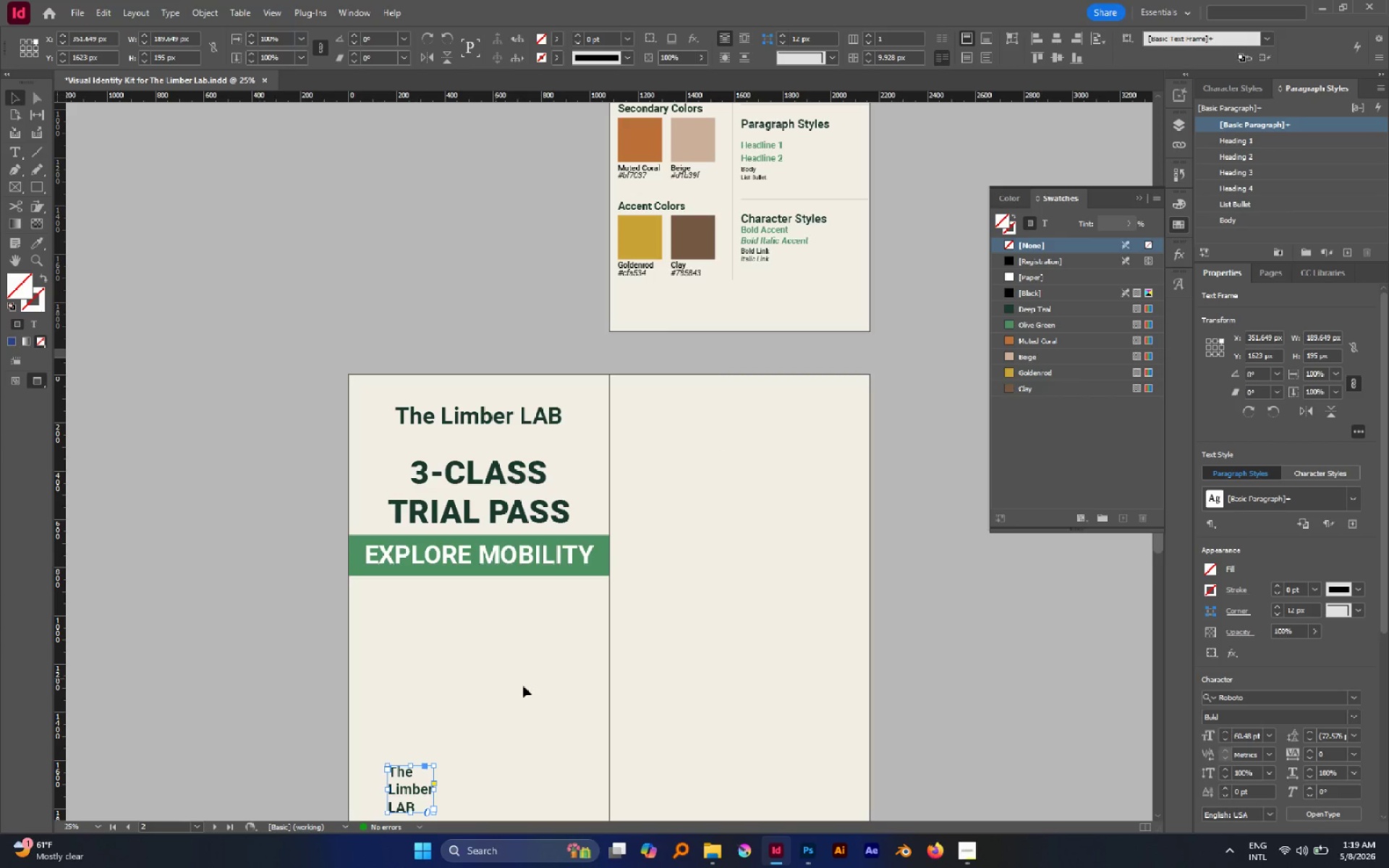 
wait(5.38)
 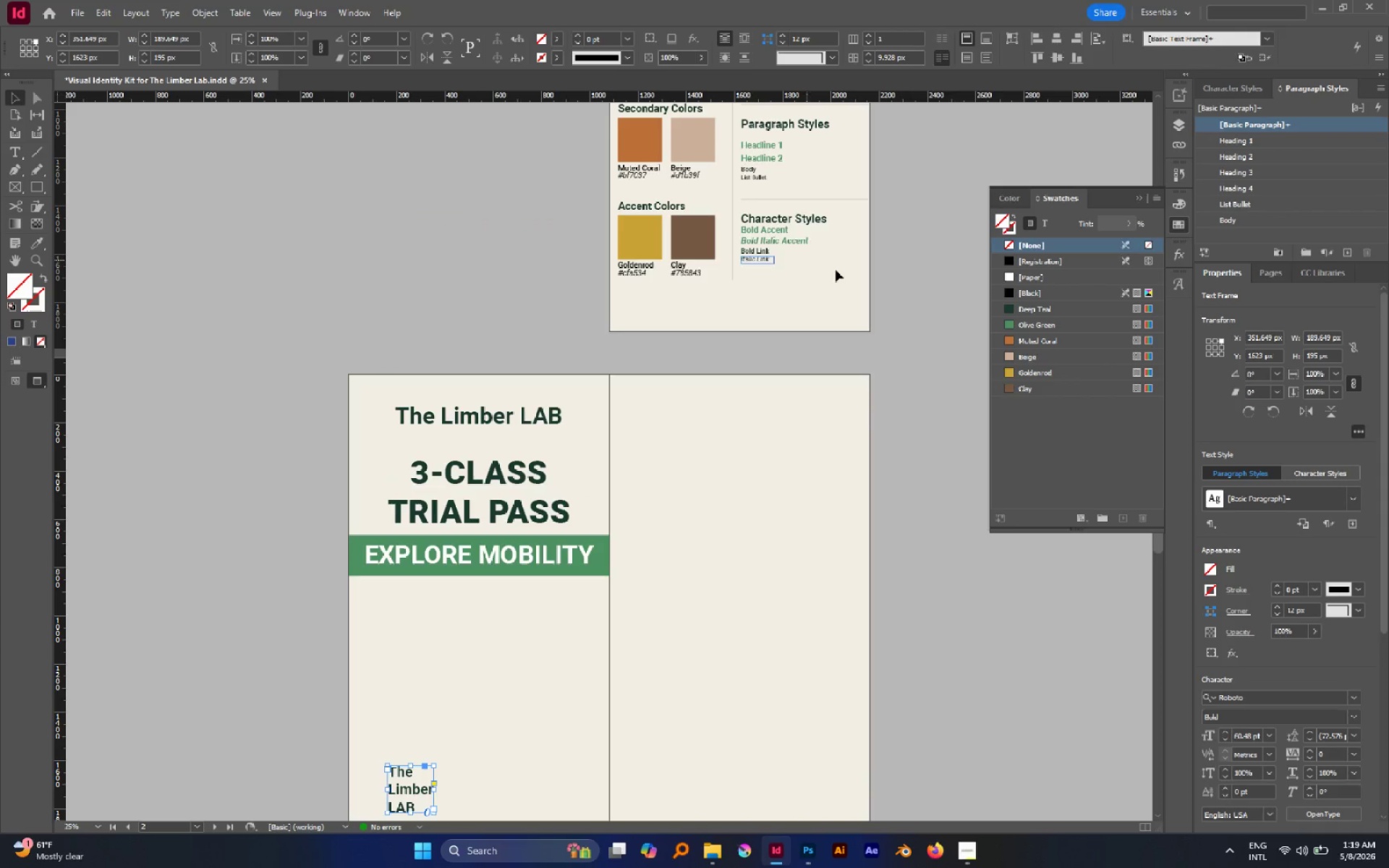 
left_click([1042, 224])
 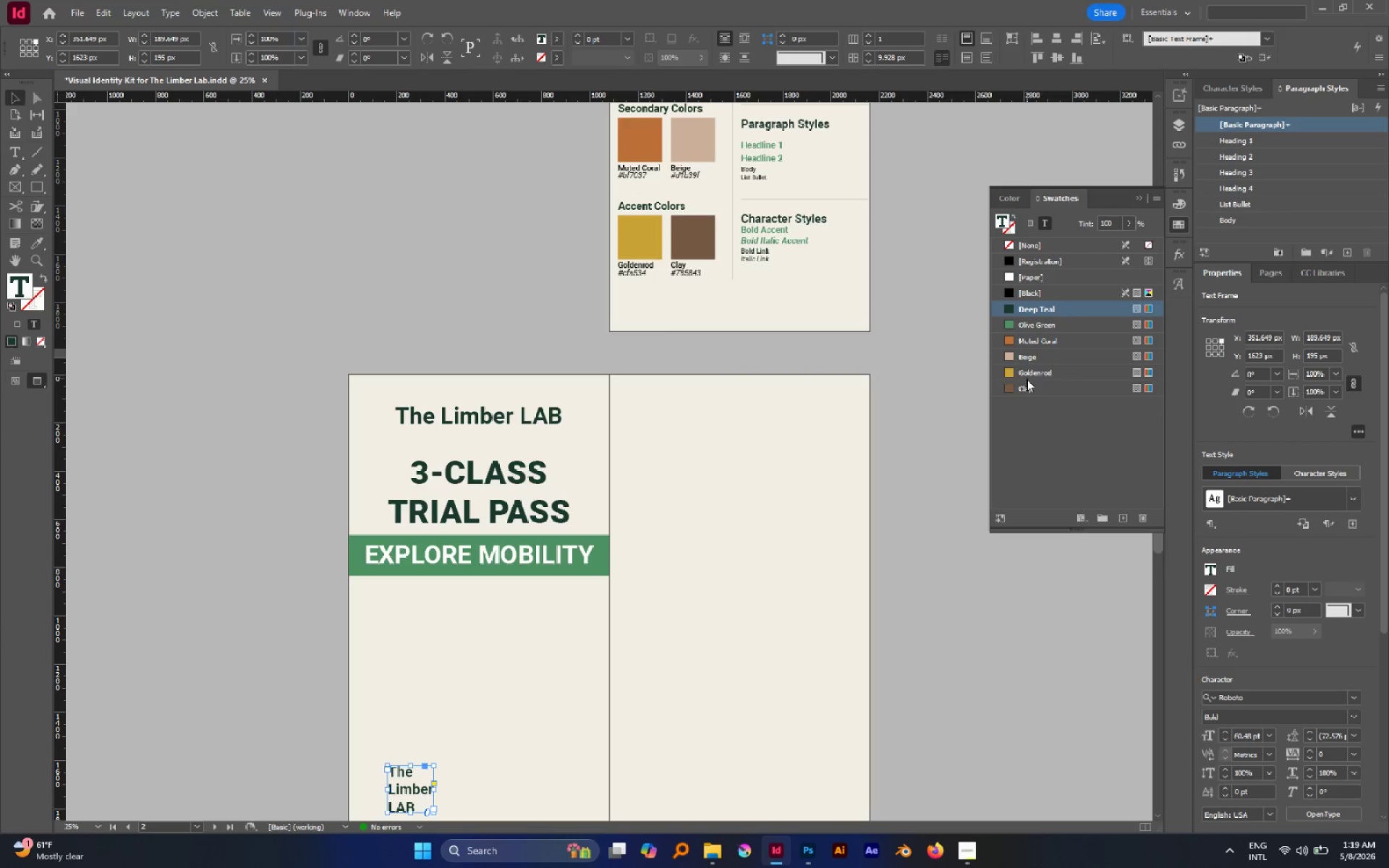 
left_click([1024, 390])
 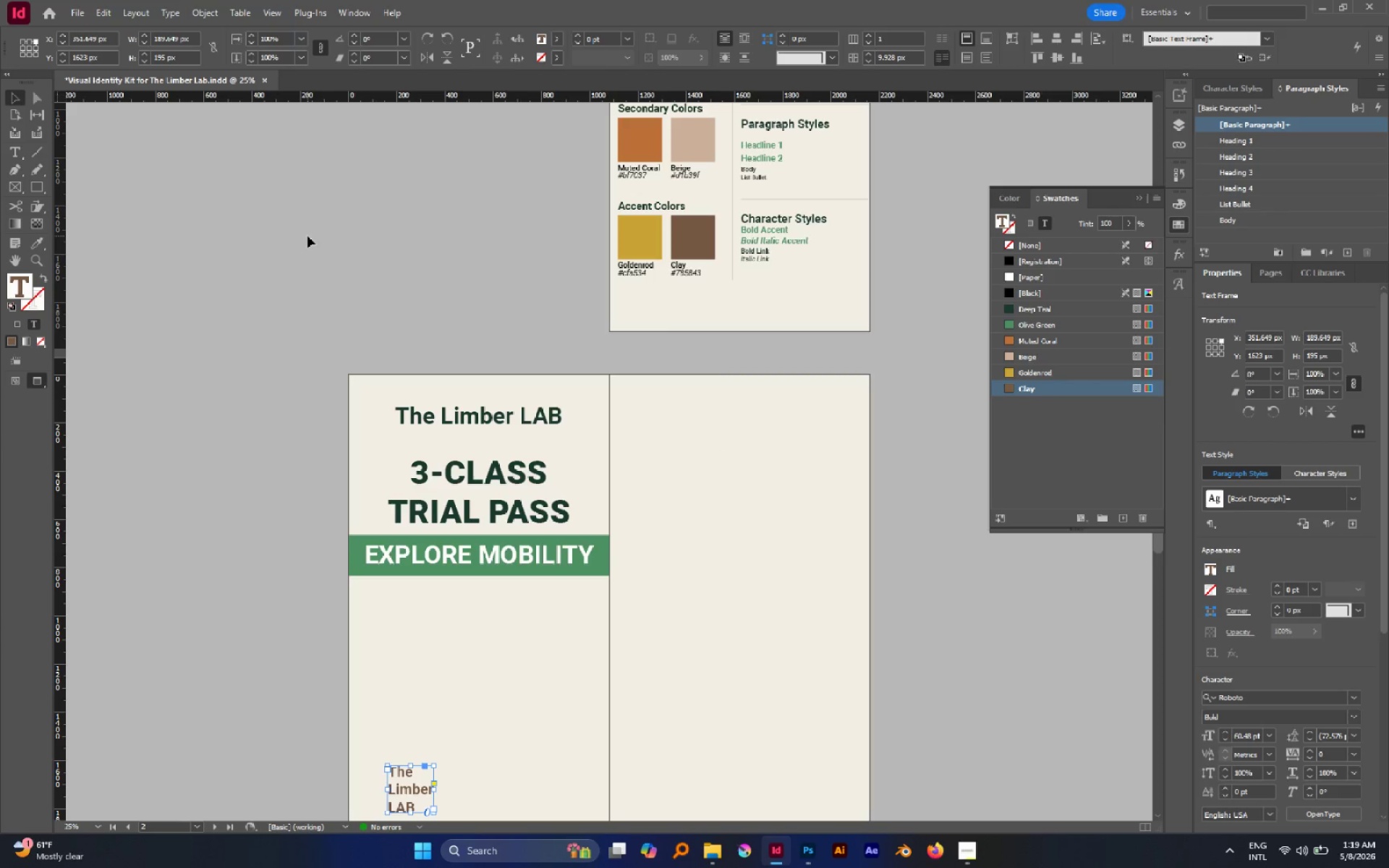 
left_click([307, 236])
 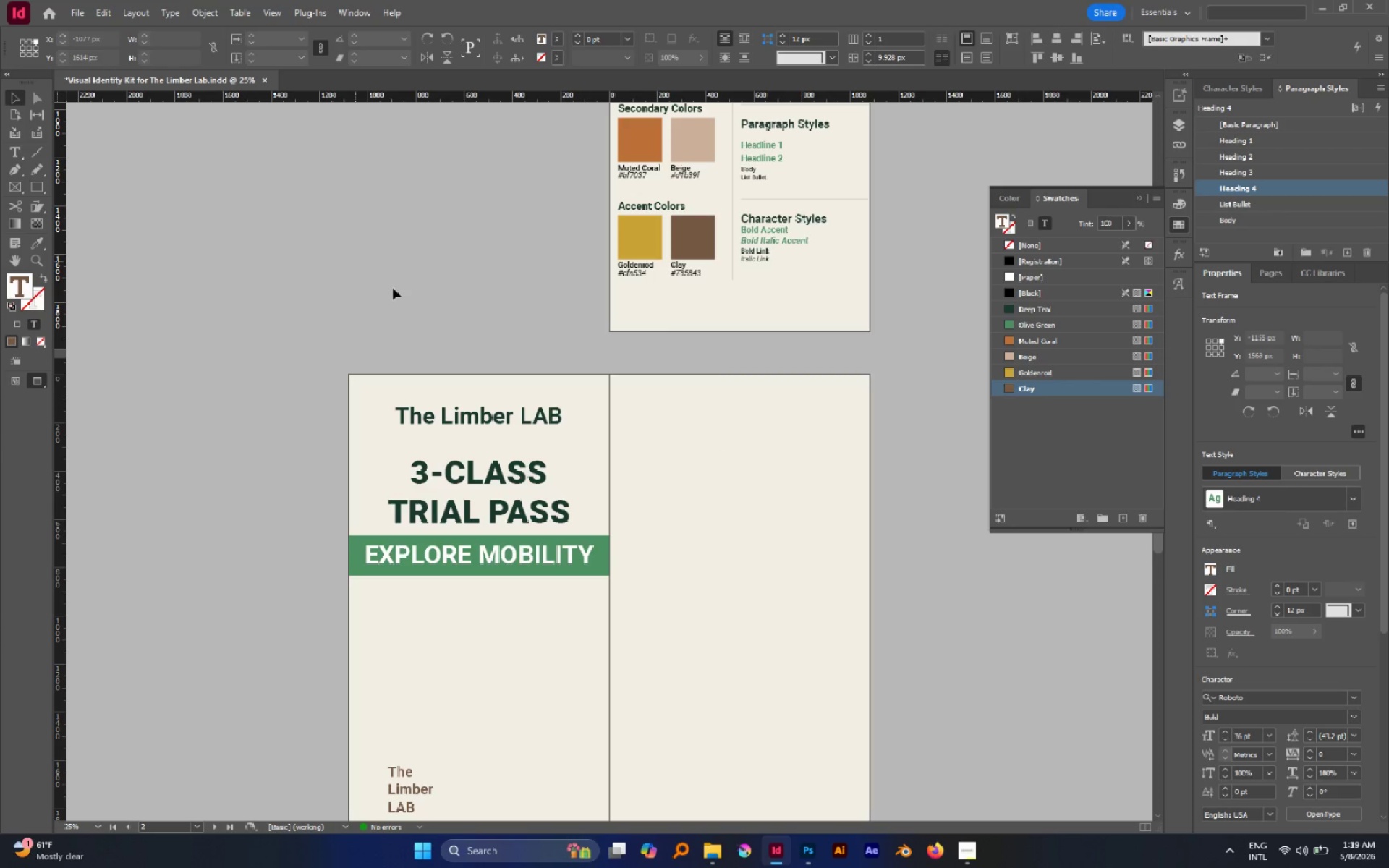 
scroll: coordinate [395, 290], scroll_direction: none, amount: 0.0
 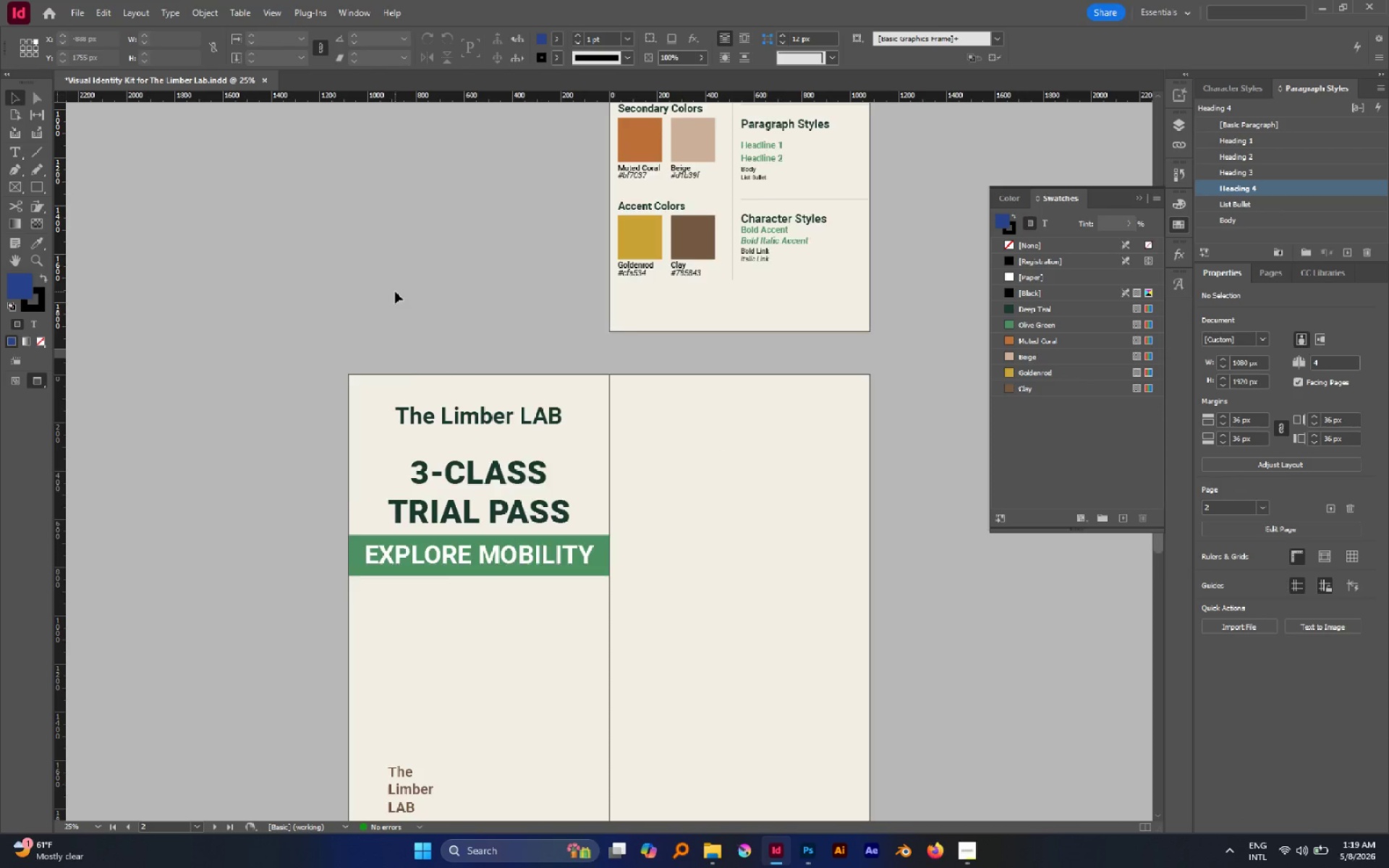 
scroll: coordinate [395, 292], scroll_direction: down, amount: 1.0
 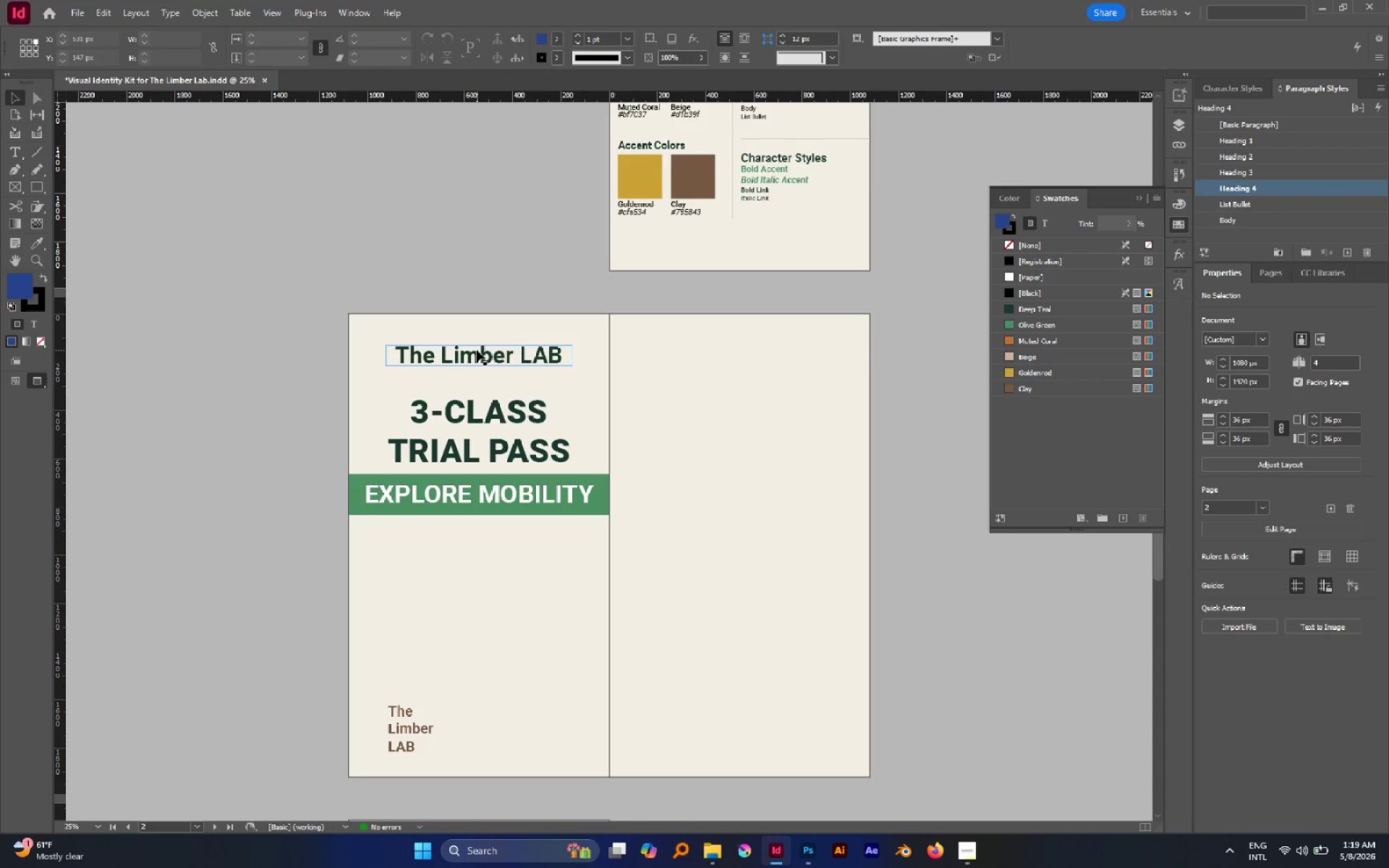 
left_click([477, 350])
 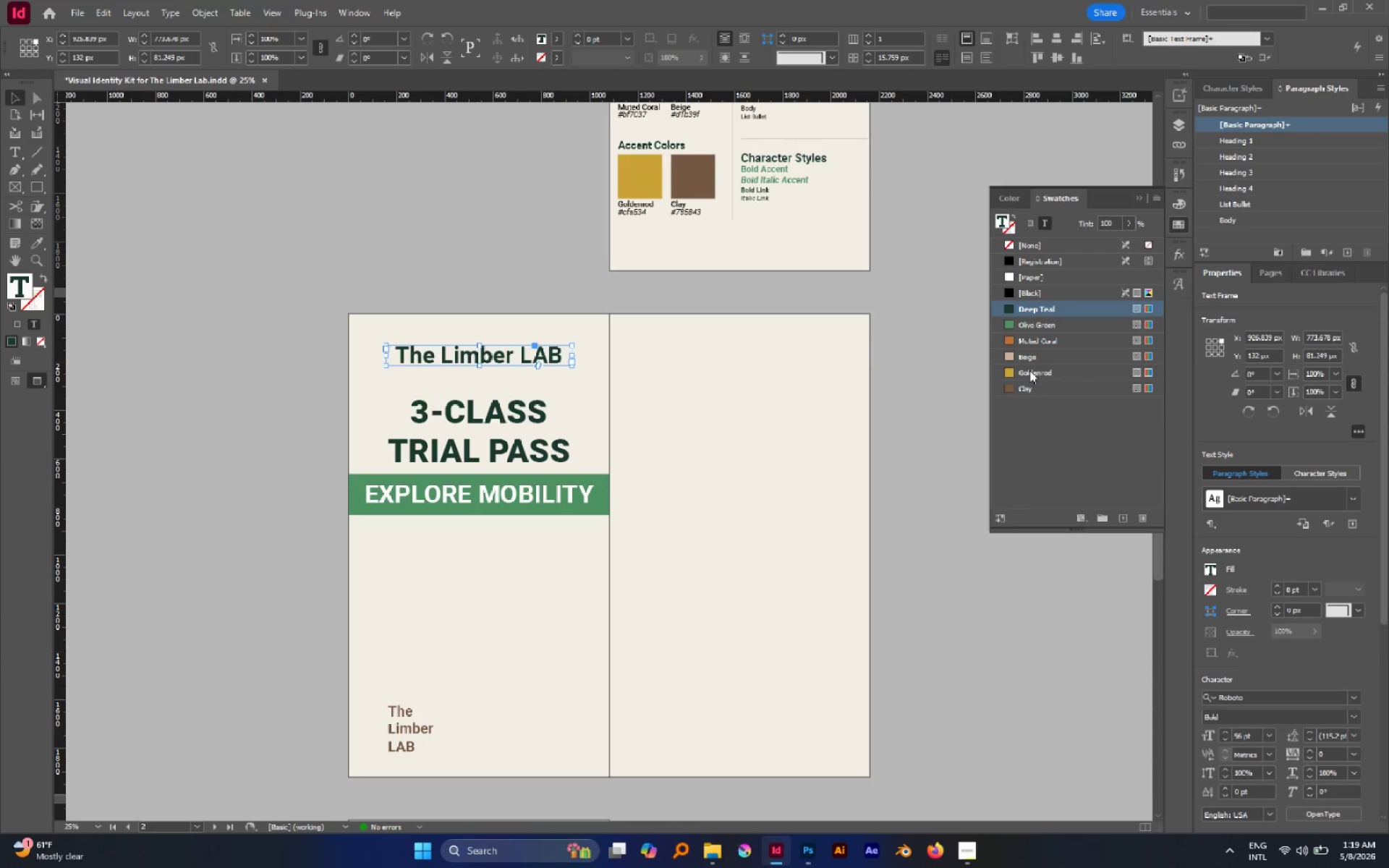 
left_click([1031, 391])
 